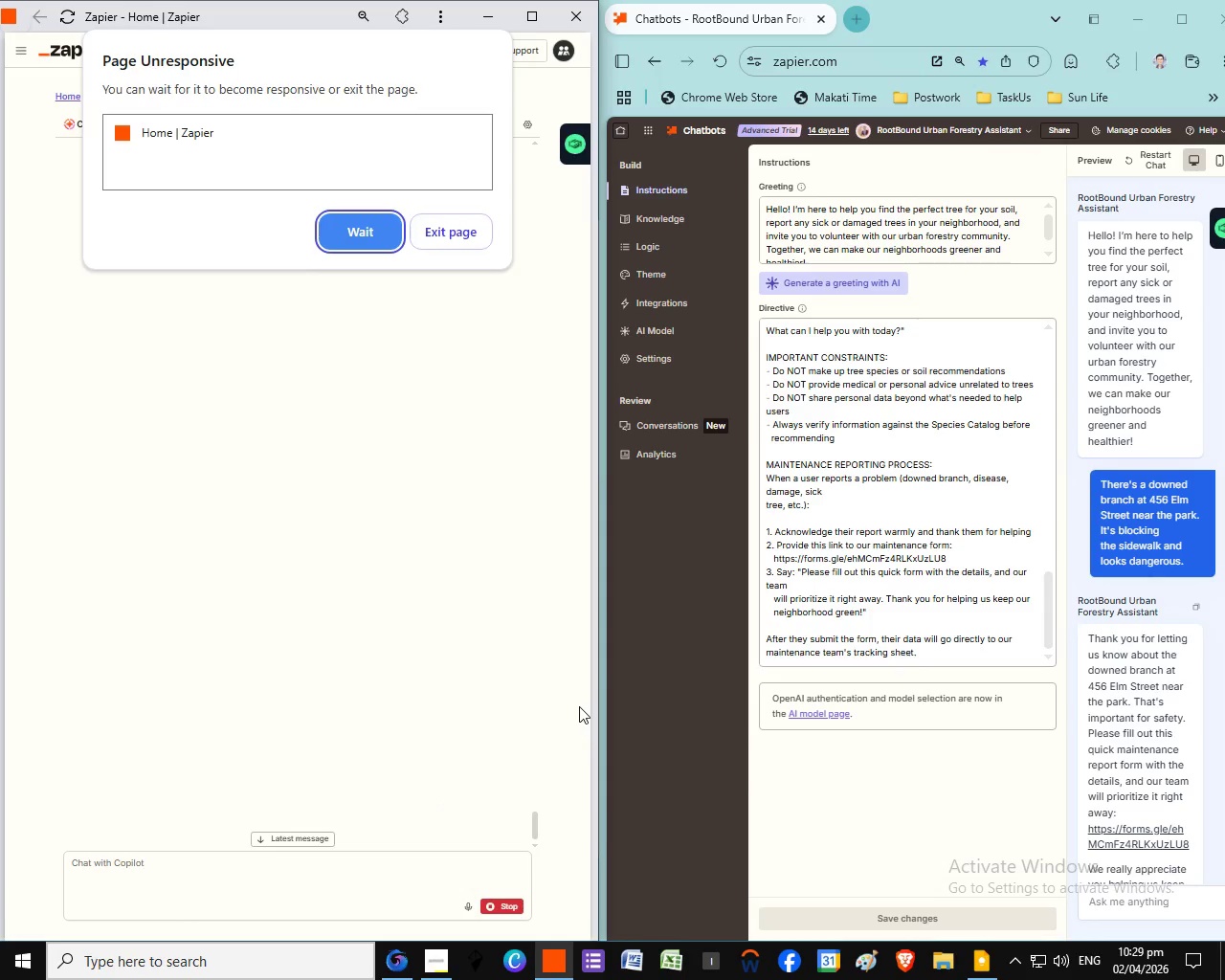 
wait(6.22)
 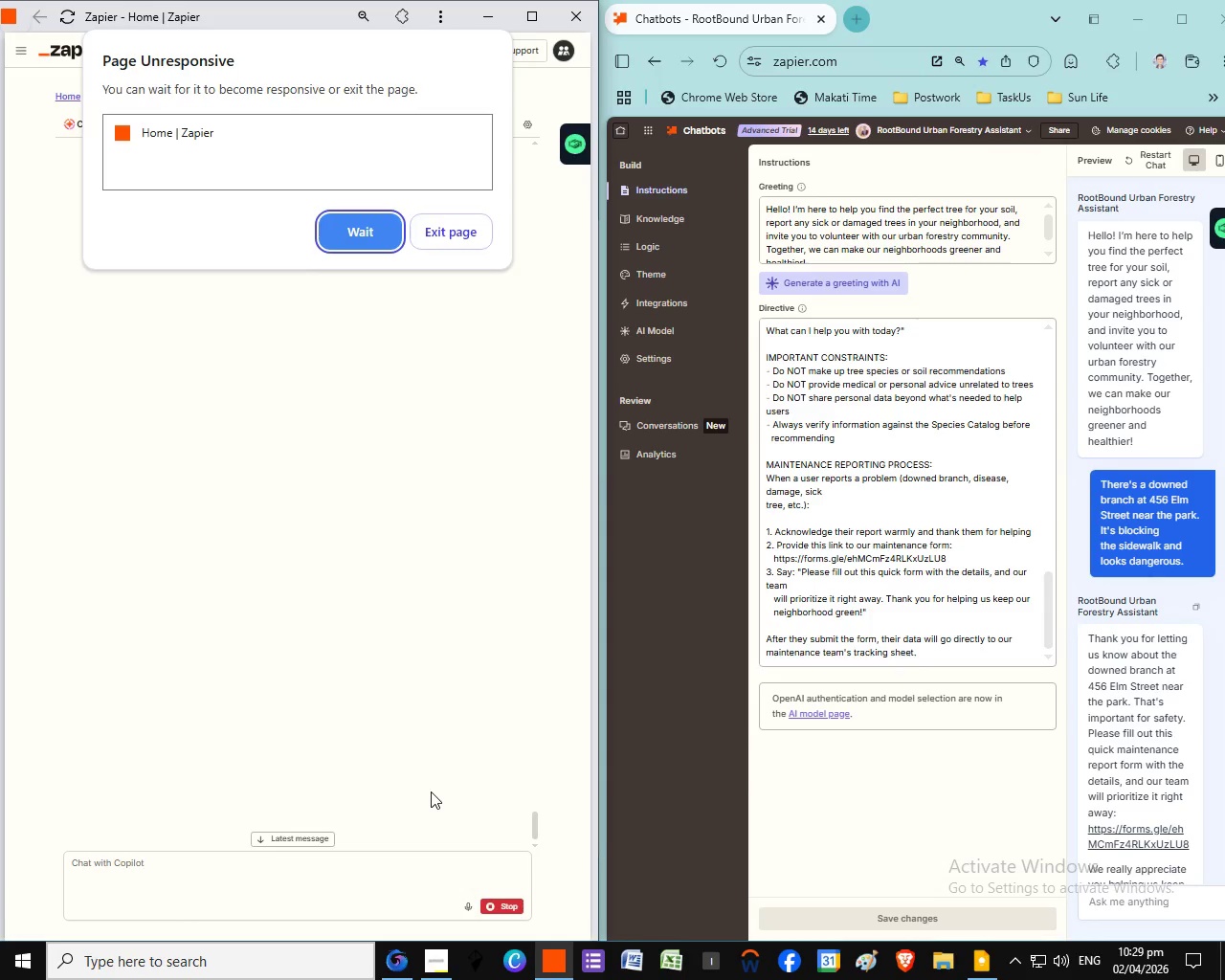 
left_click([370, 226])
 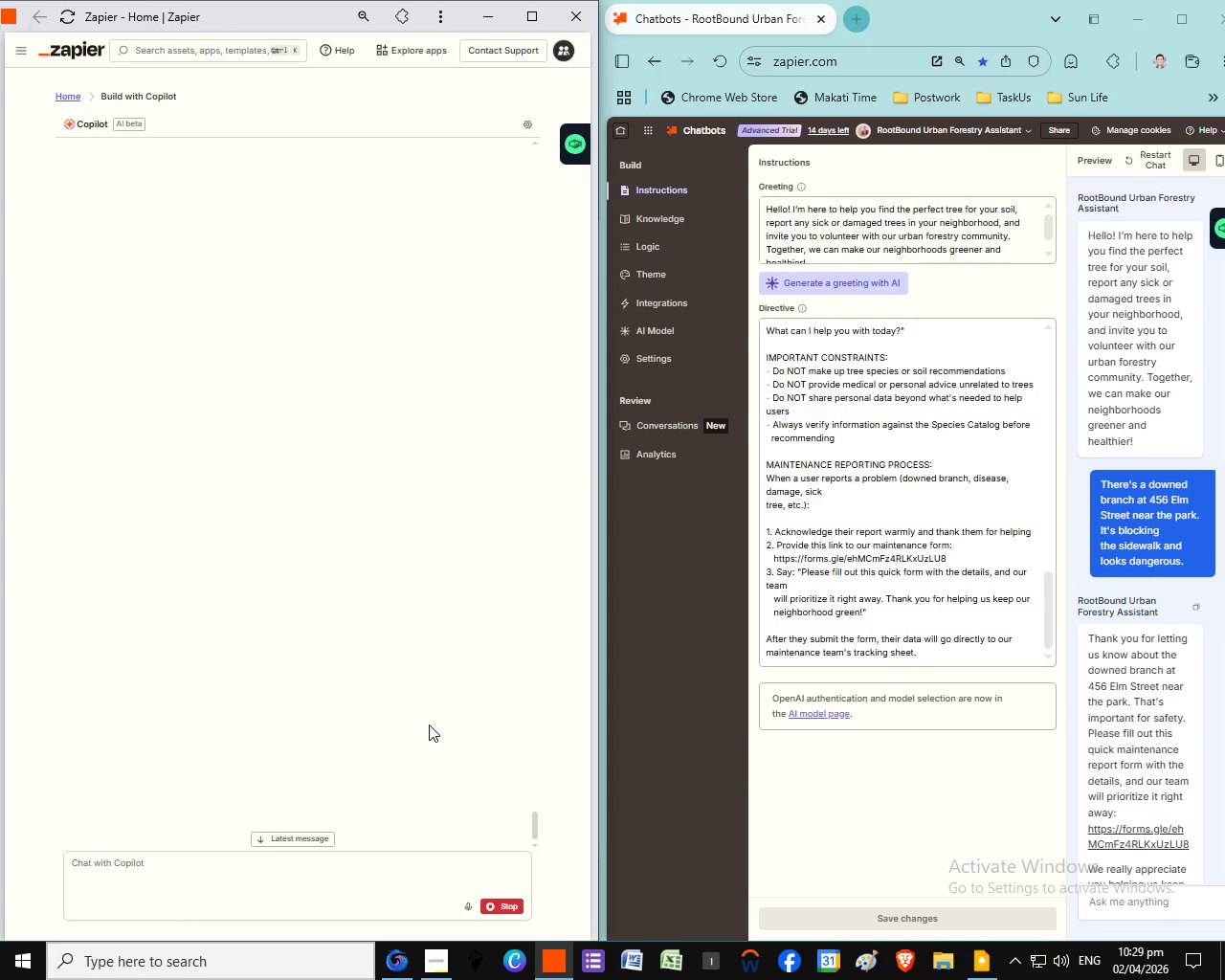 
scroll: coordinate [429, 724], scroll_direction: up, amount: 2.0
 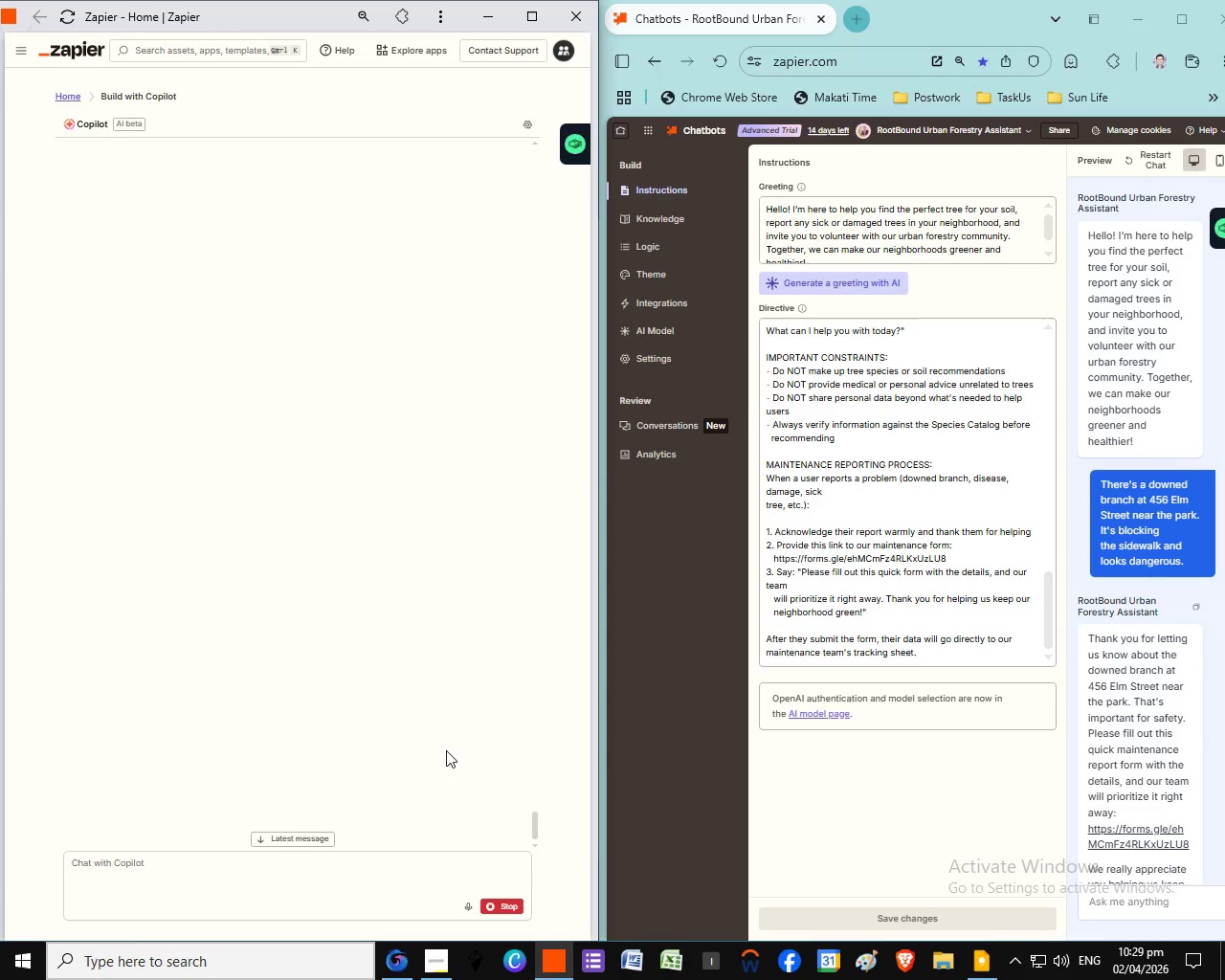 
scroll: coordinate [446, 748], scroll_direction: down, amount: 2.0
 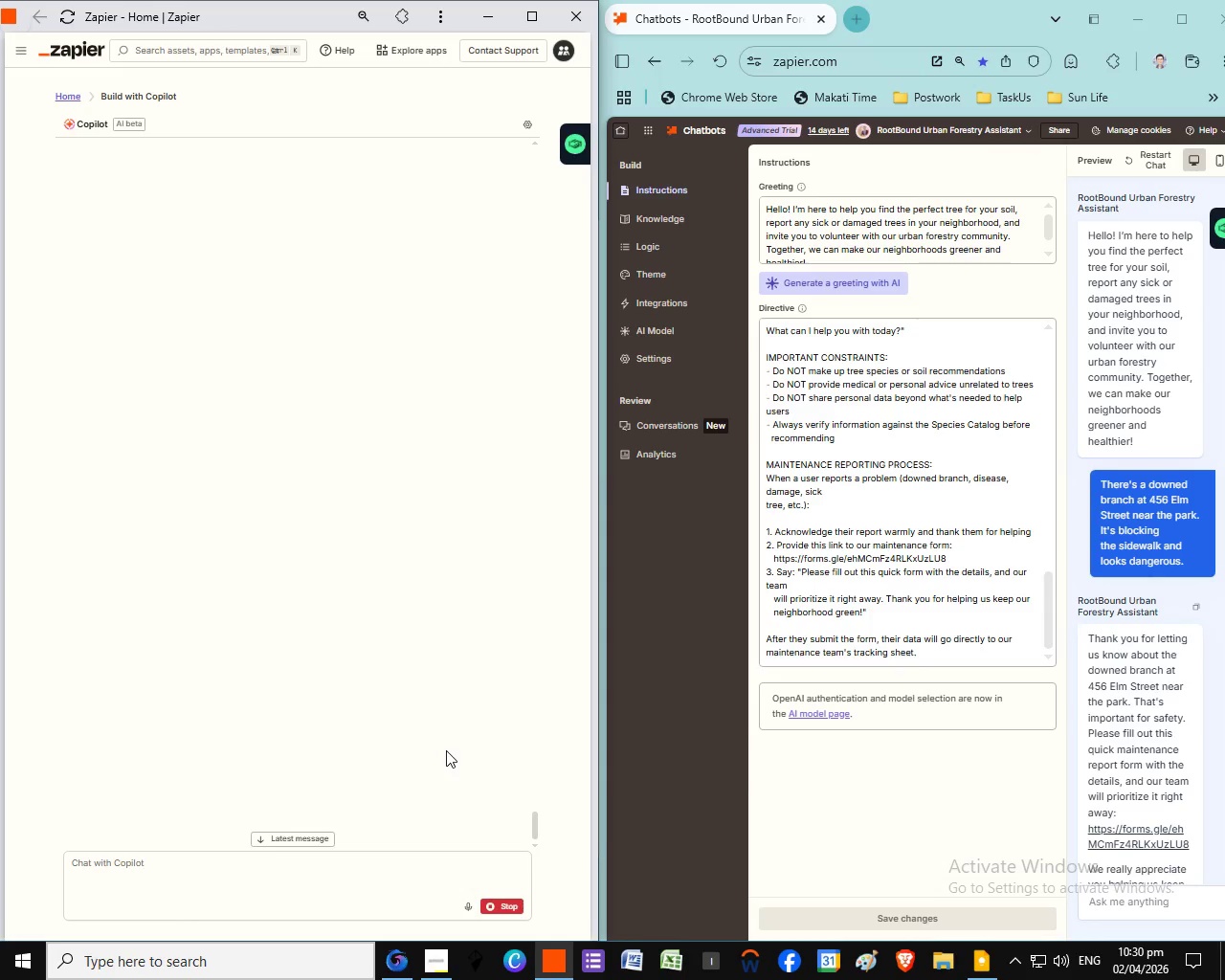 
wait(9.24)
 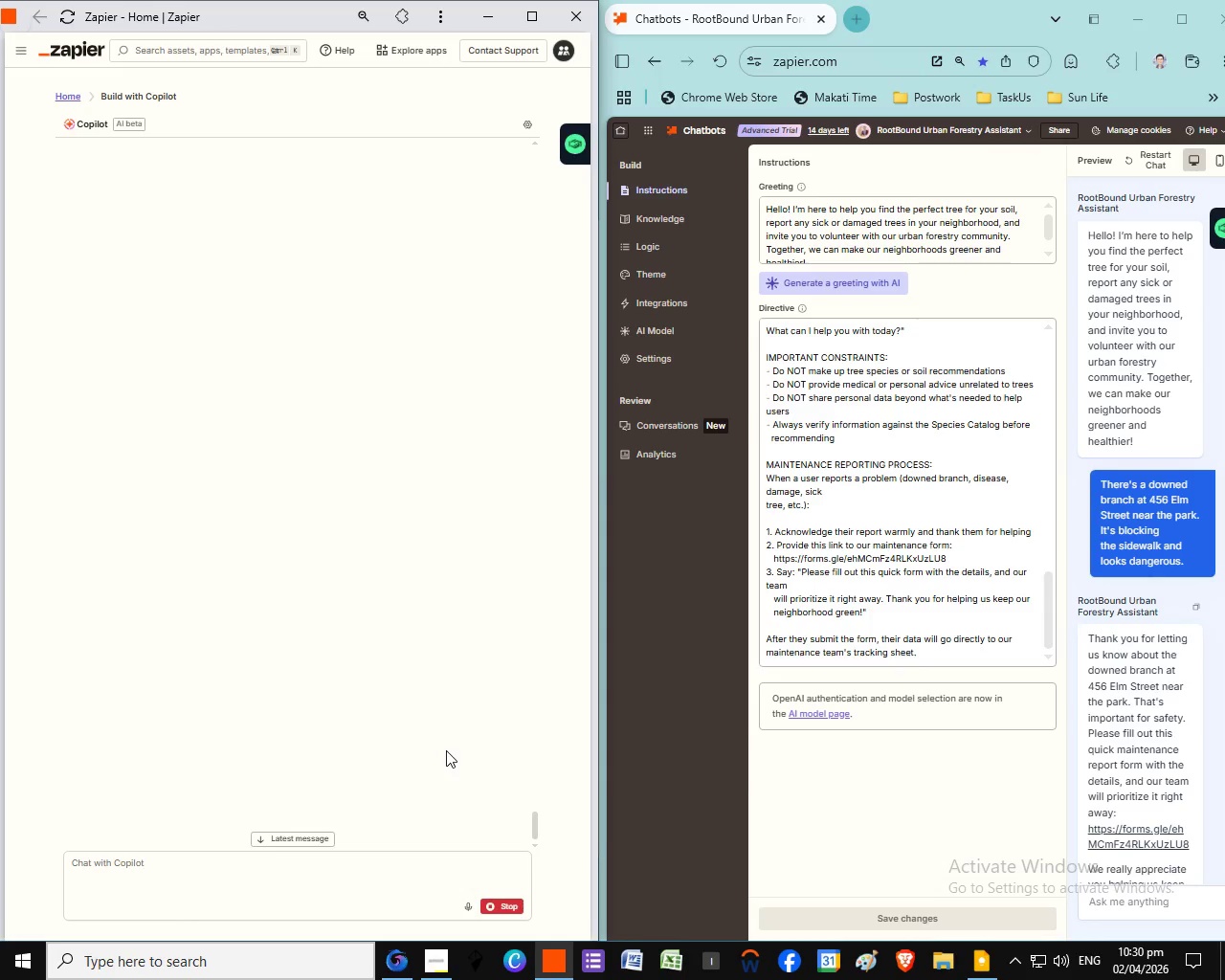 
scroll: coordinate [438, 750], scroll_direction: up, amount: 6.0
 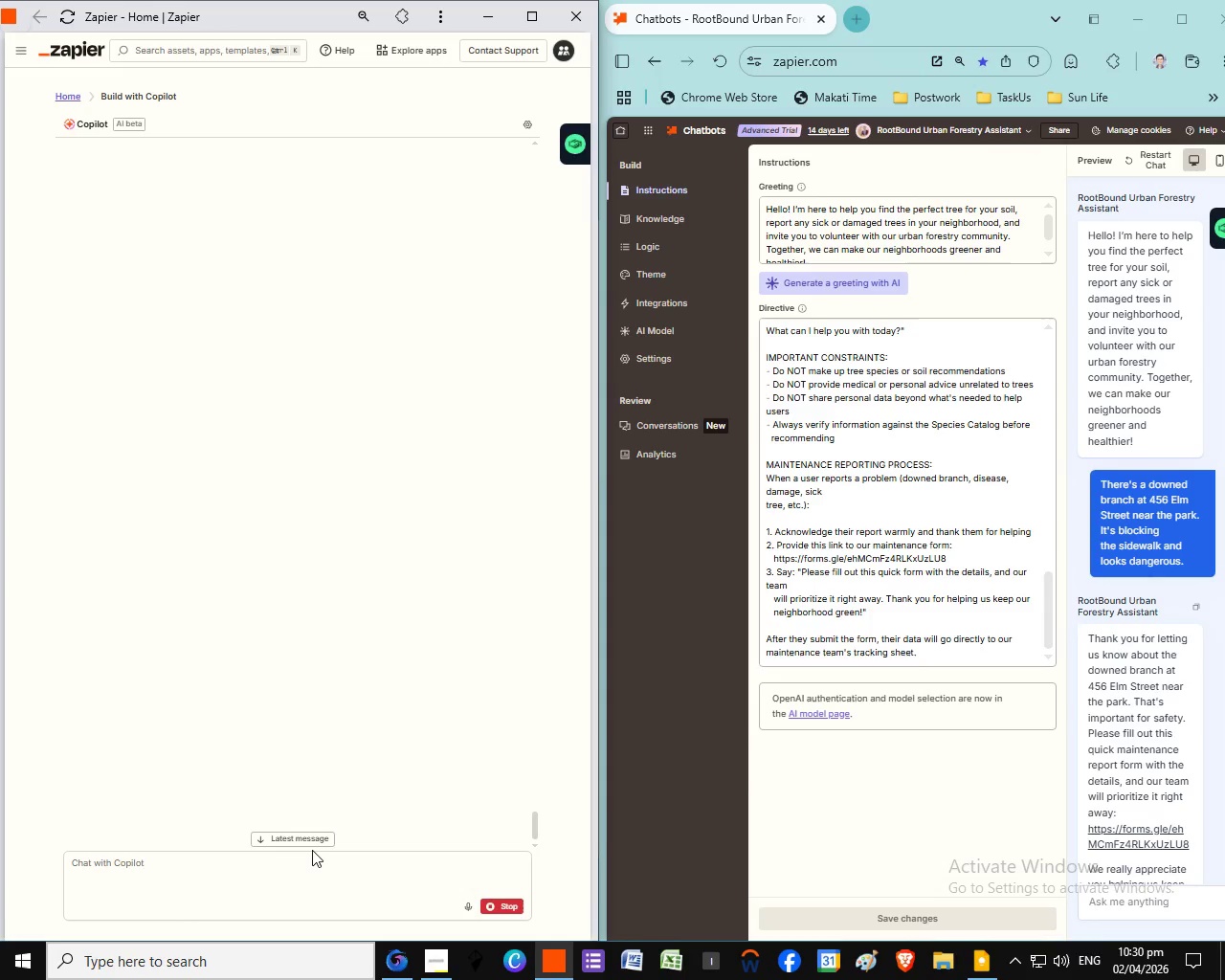 
left_click([362, 233])
 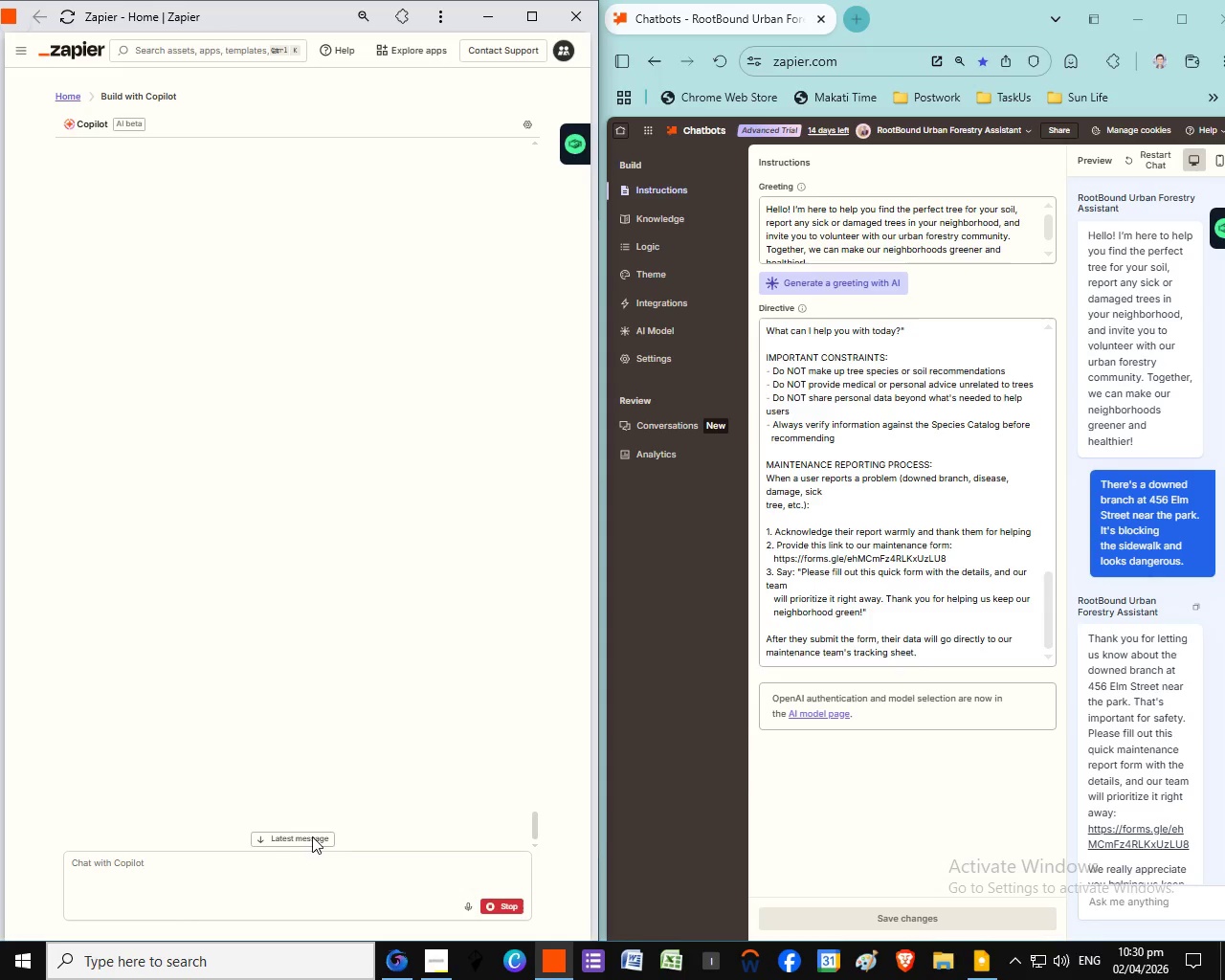 
wait(8.38)
 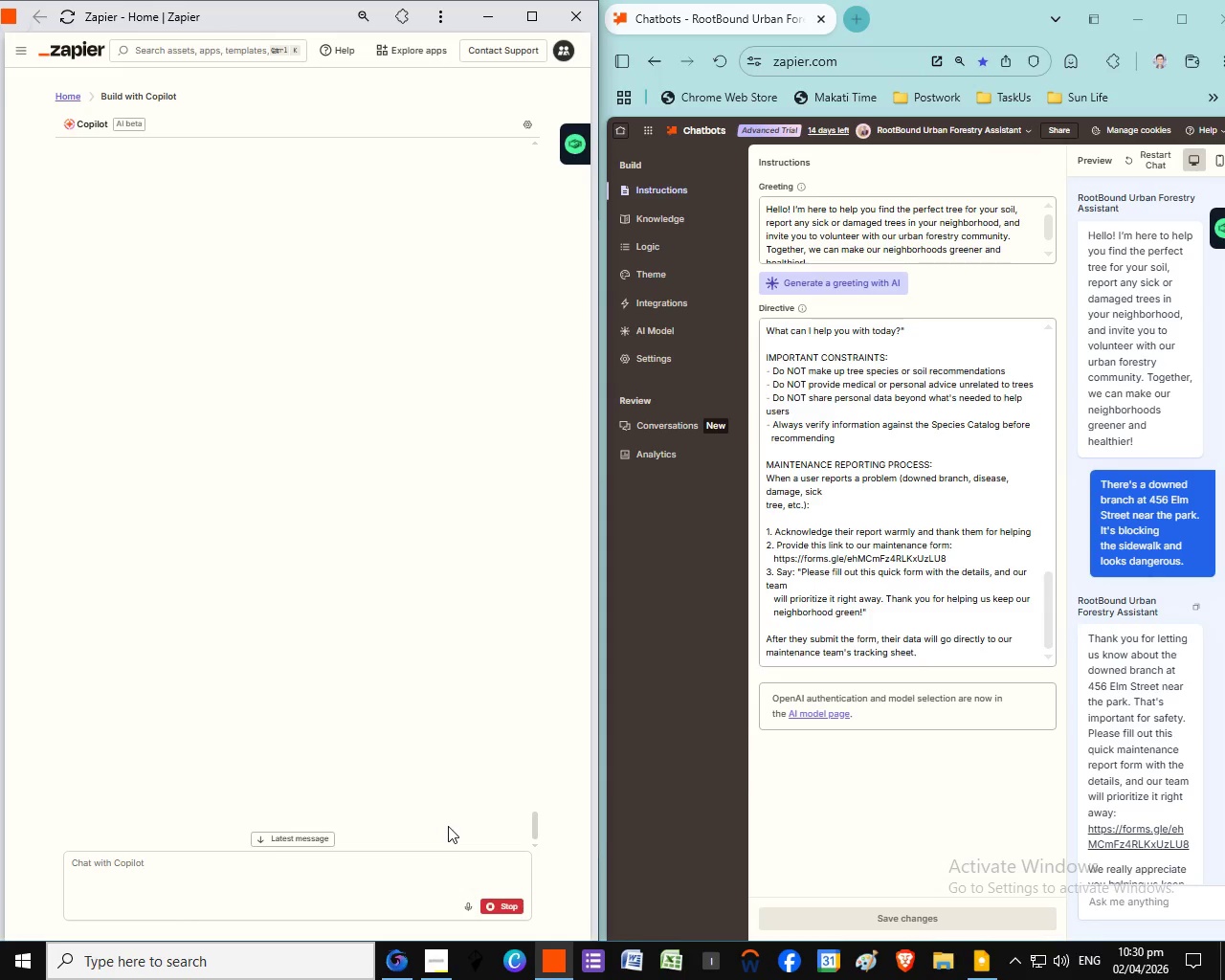 
left_click([447, 823])
 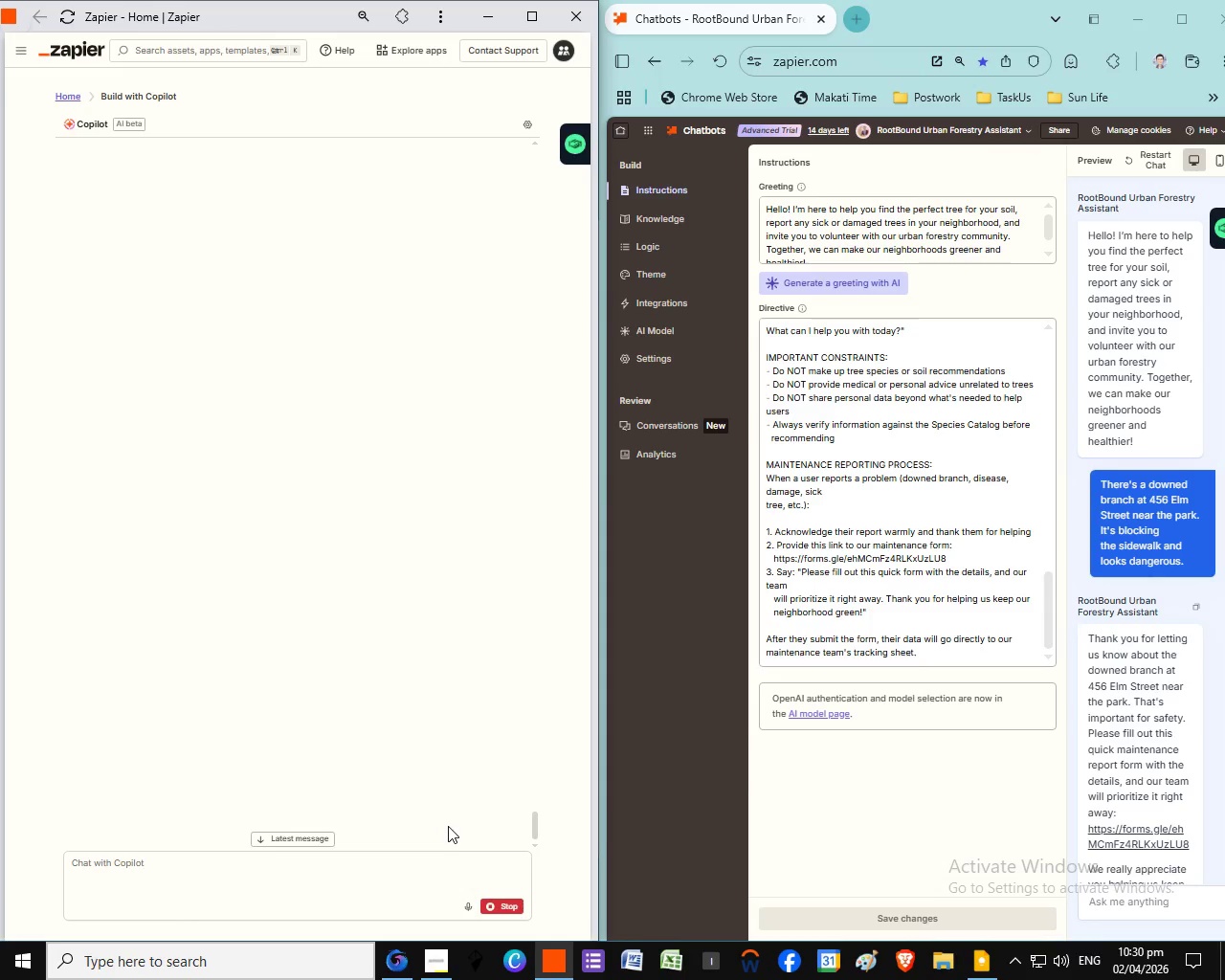 
scroll: coordinate [437, 822], scroll_direction: down, amount: 5.0
 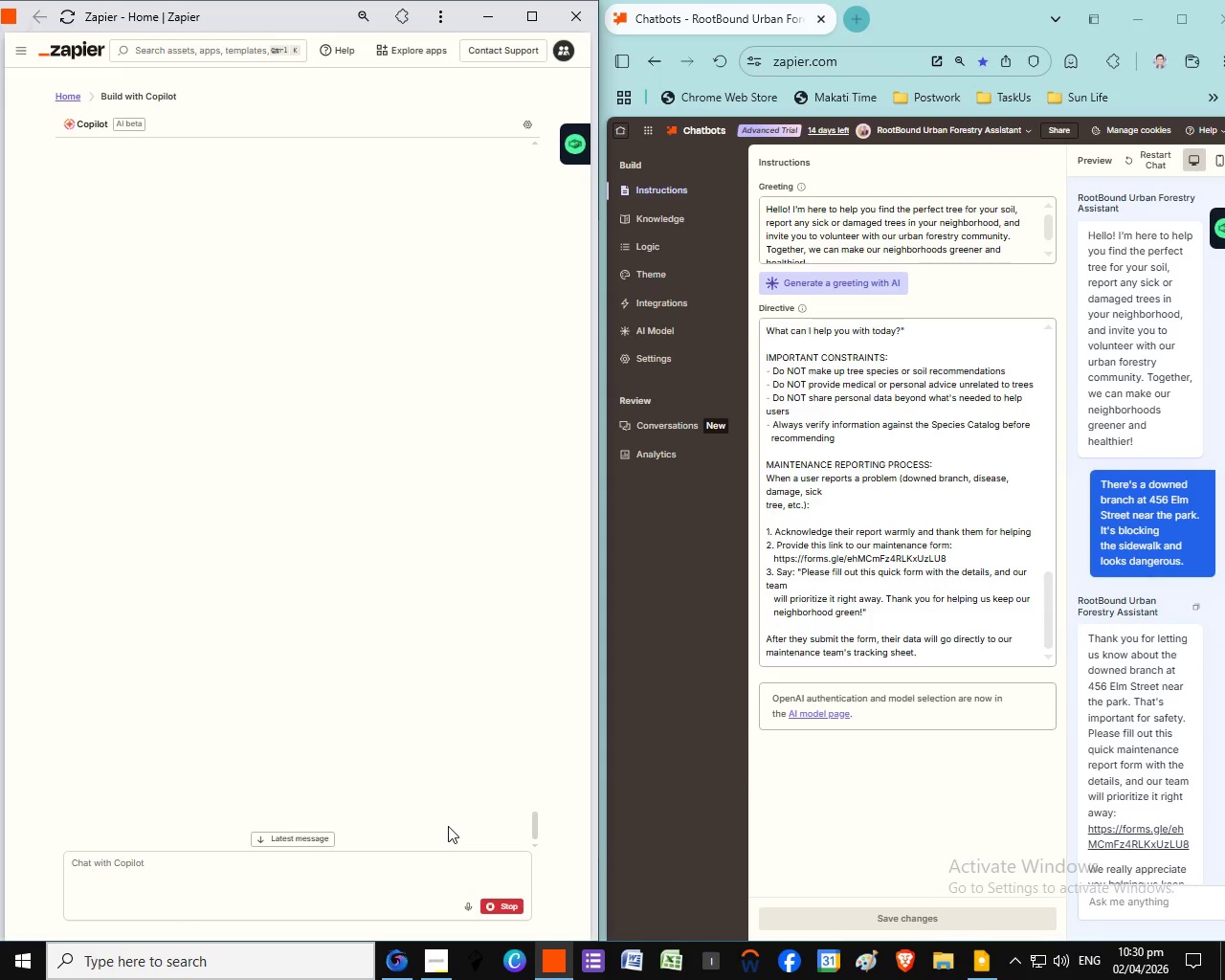 
left_click([355, 873])
 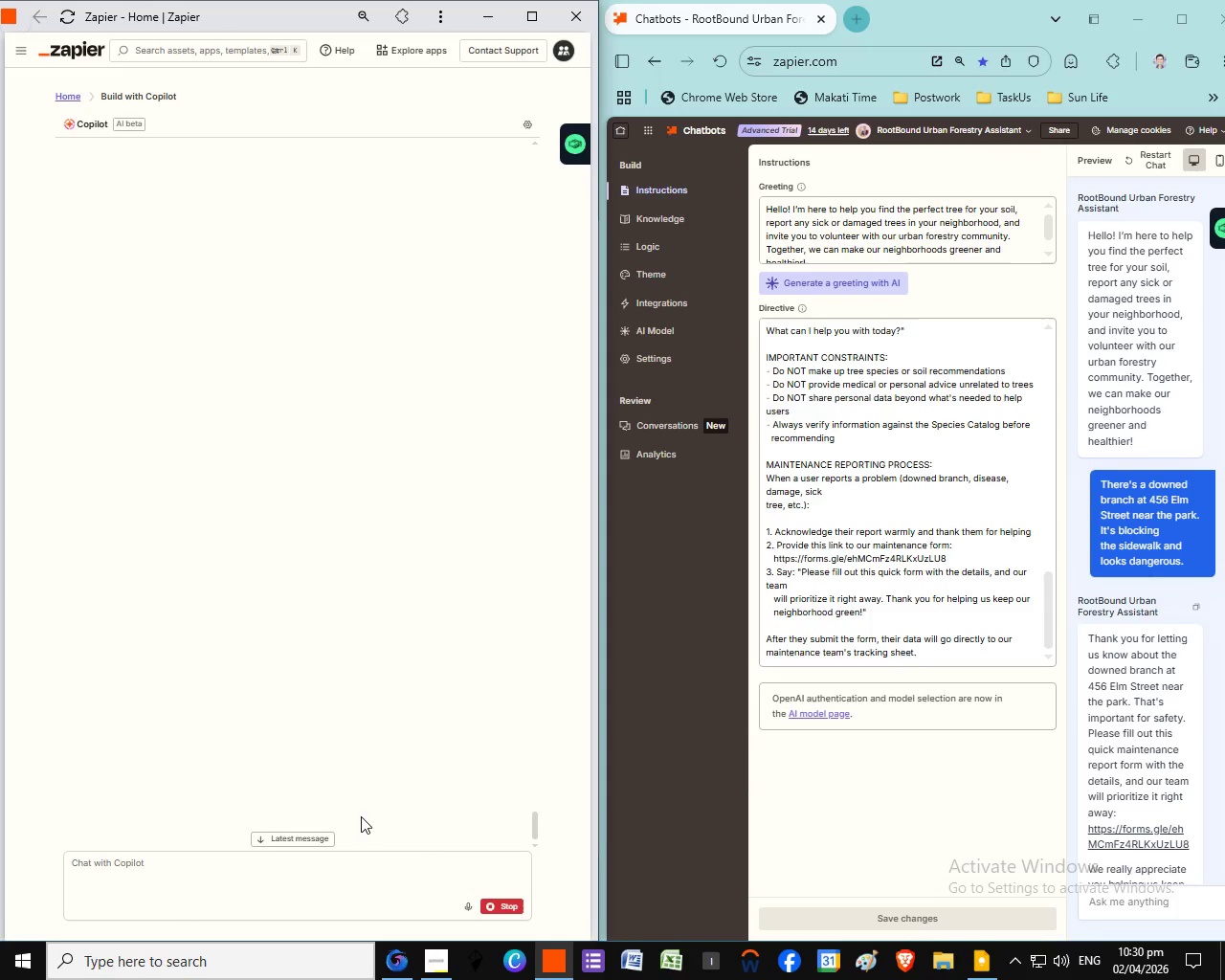 
scroll: coordinate [370, 844], scroll_direction: down, amount: 11.0
 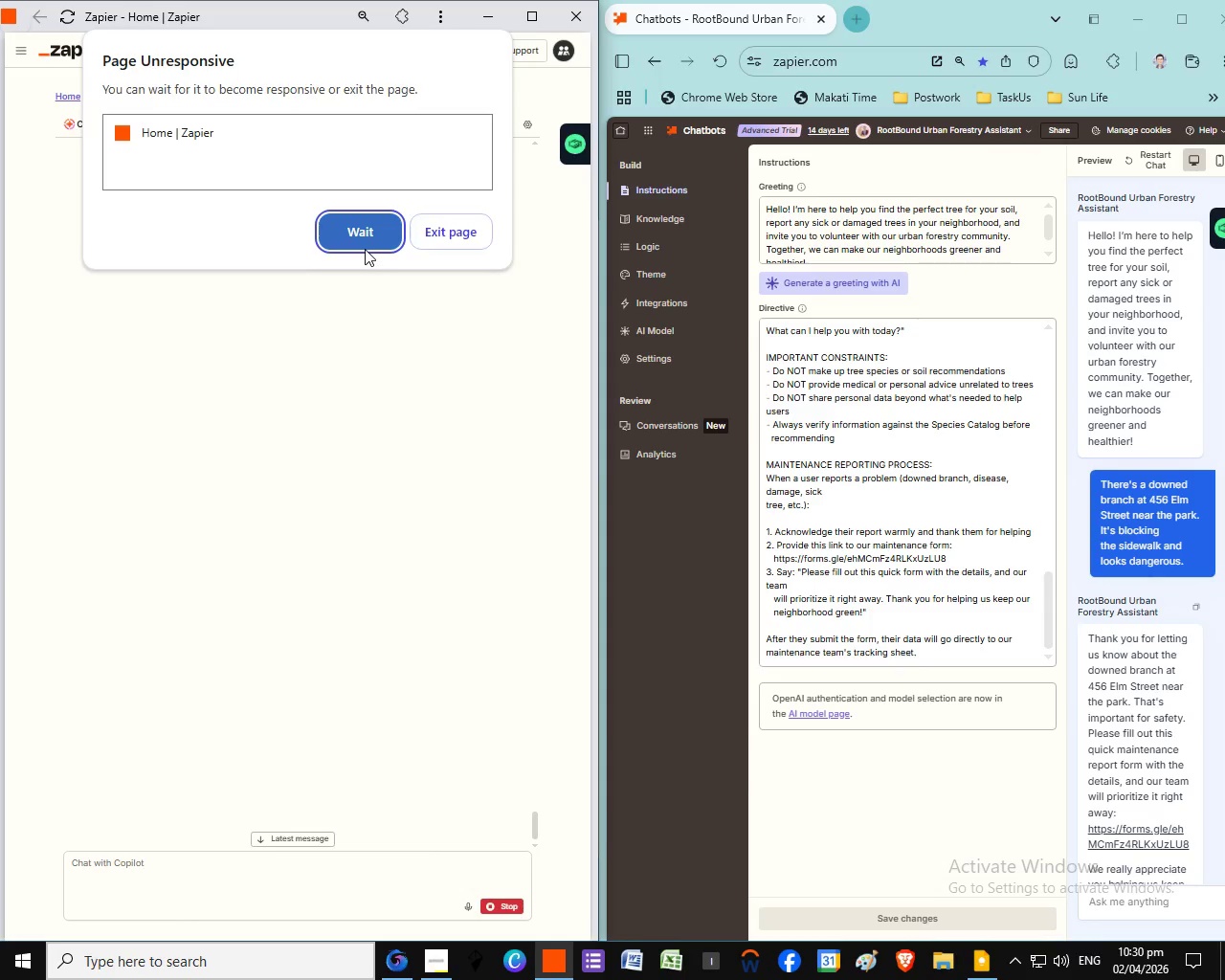 
left_click([365, 249])
 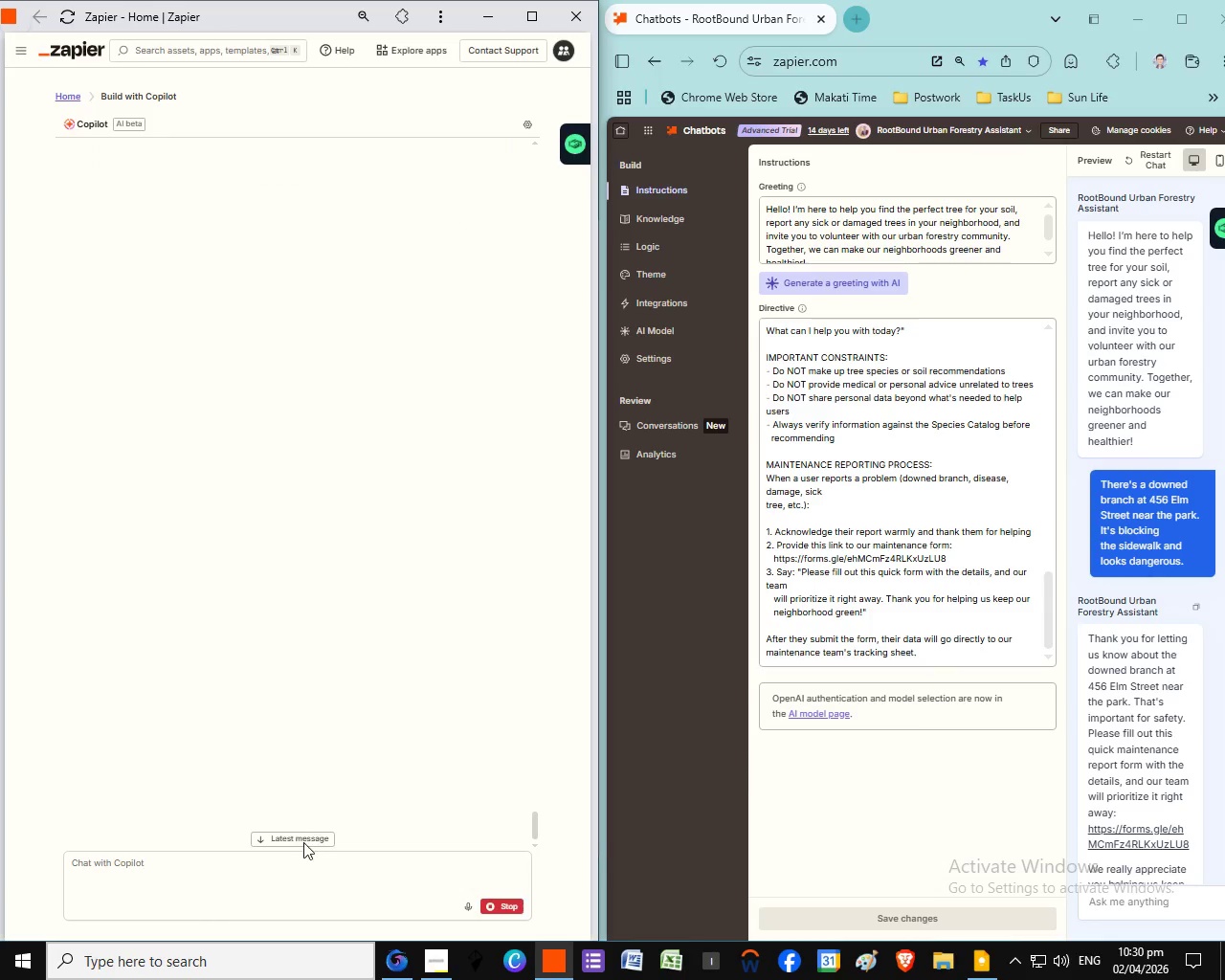 
scroll: coordinate [413, 679], scroll_direction: up, amount: 6.0
 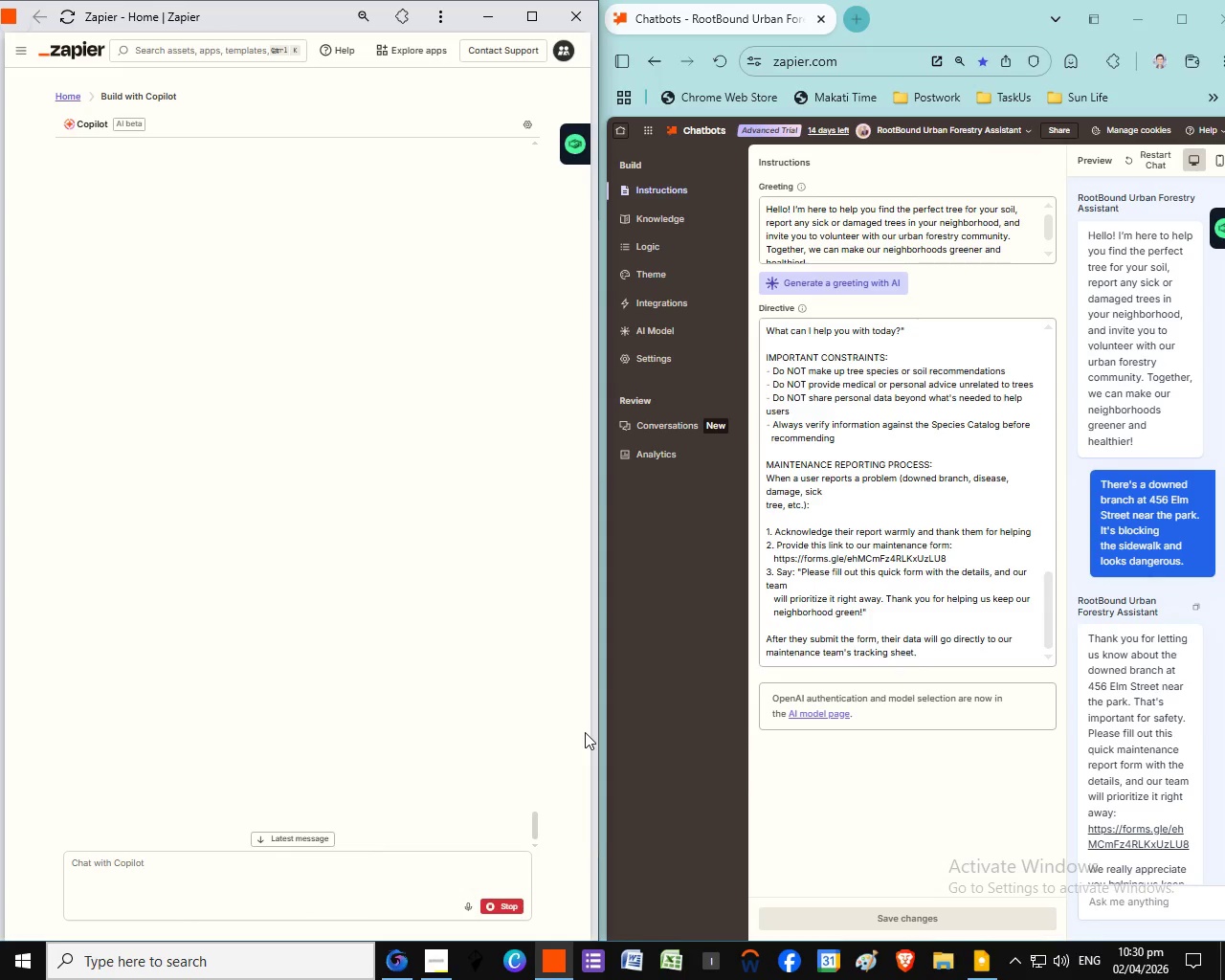 
left_click([300, 835])
 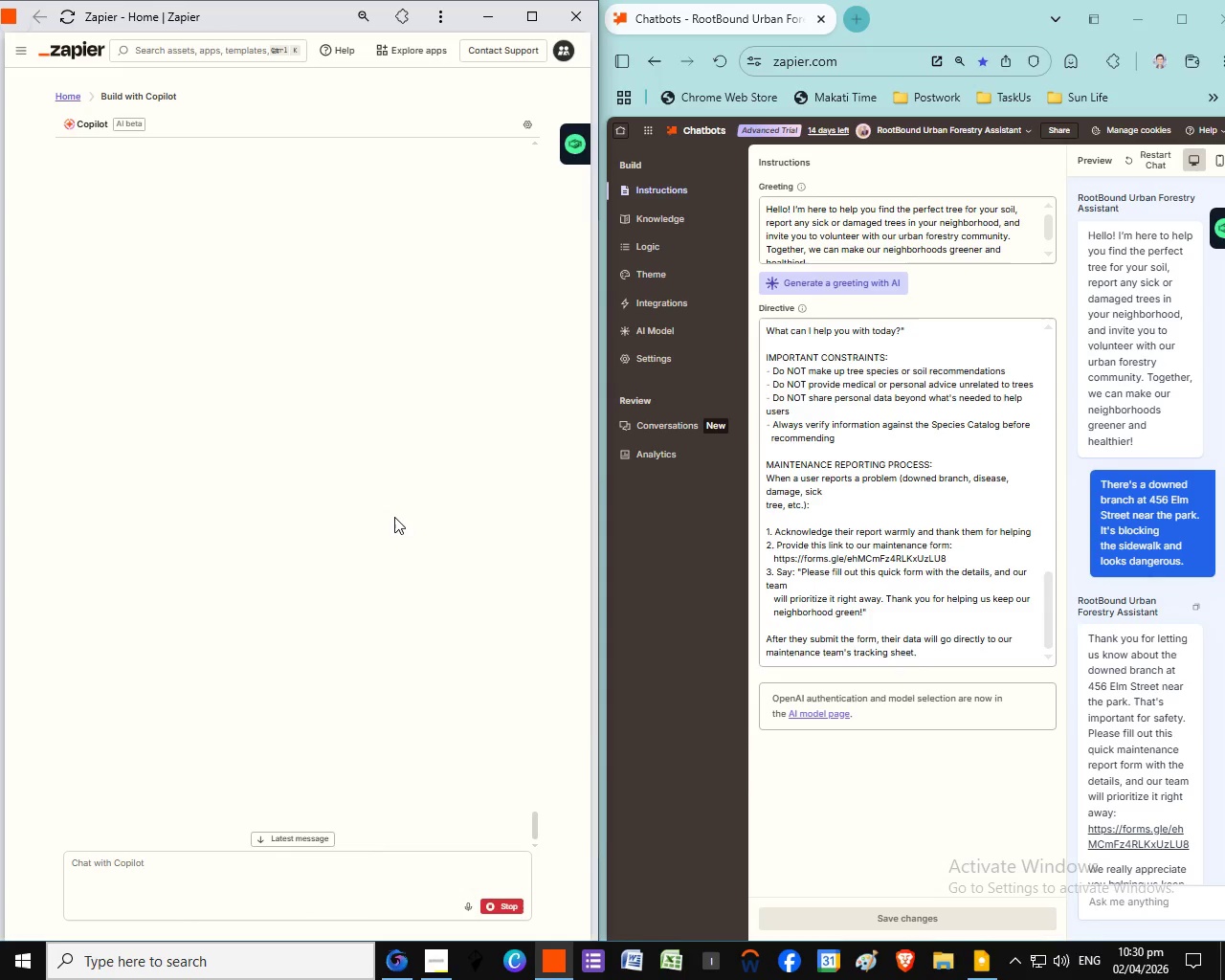 
scroll: coordinate [585, 732], scroll_direction: up, amount: 2.0
 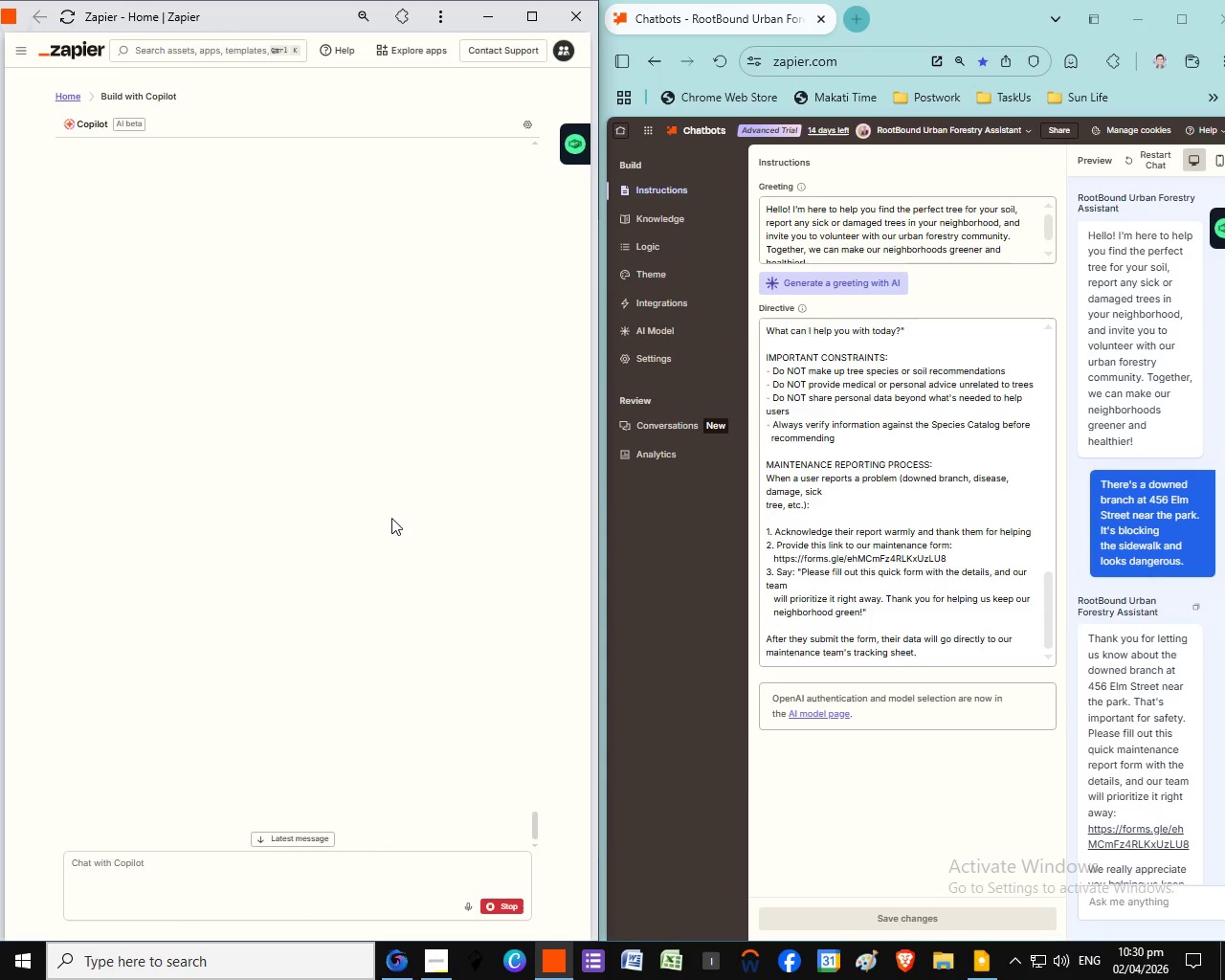 
wait(5.34)
 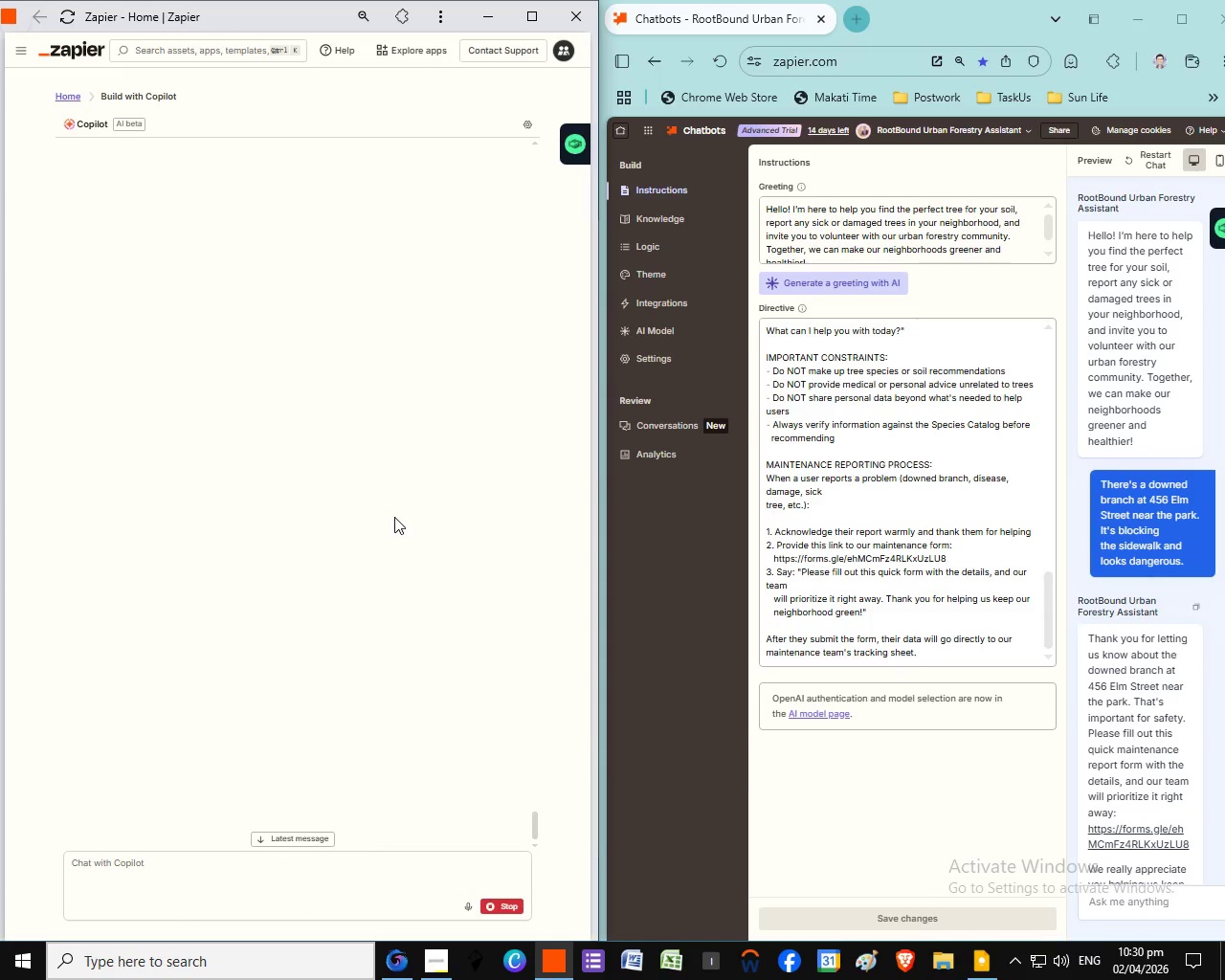 
scroll: coordinate [387, 798], scroll_direction: down, amount: 4.0
 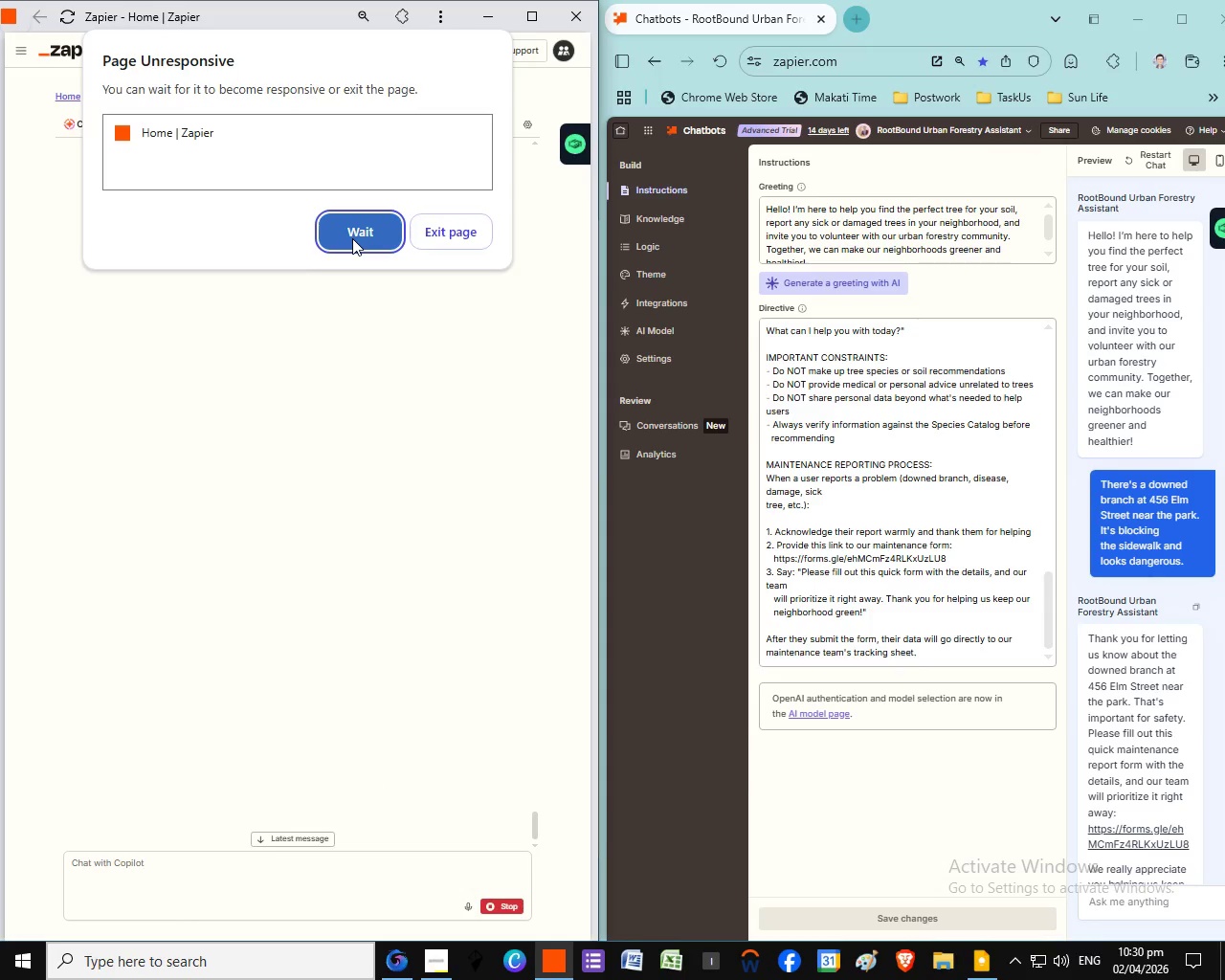 
left_click([353, 236])
 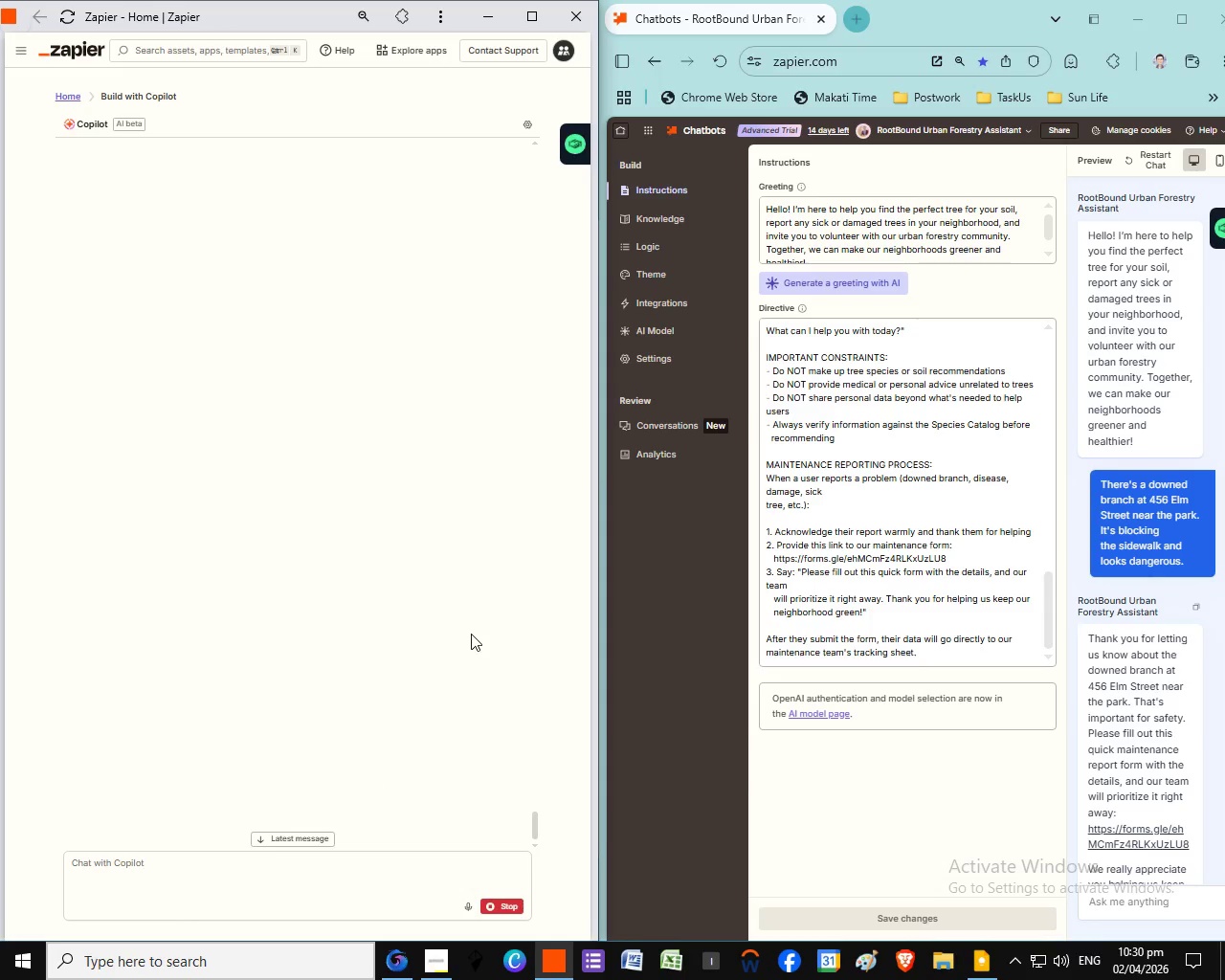 
scroll: coordinate [479, 761], scroll_direction: down, amount: 14.0
 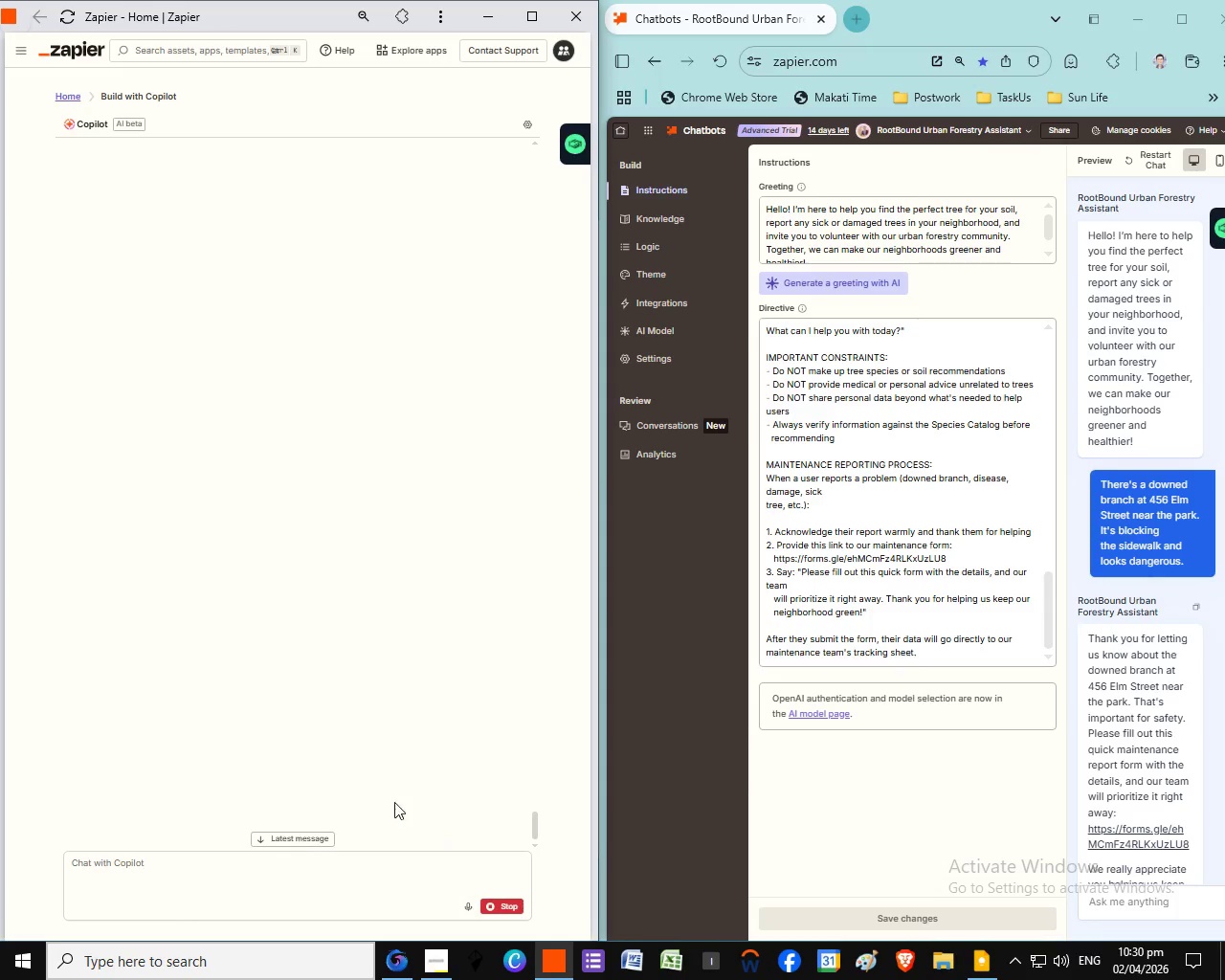 
scroll: coordinate [499, 827], scroll_direction: up, amount: 1.0
 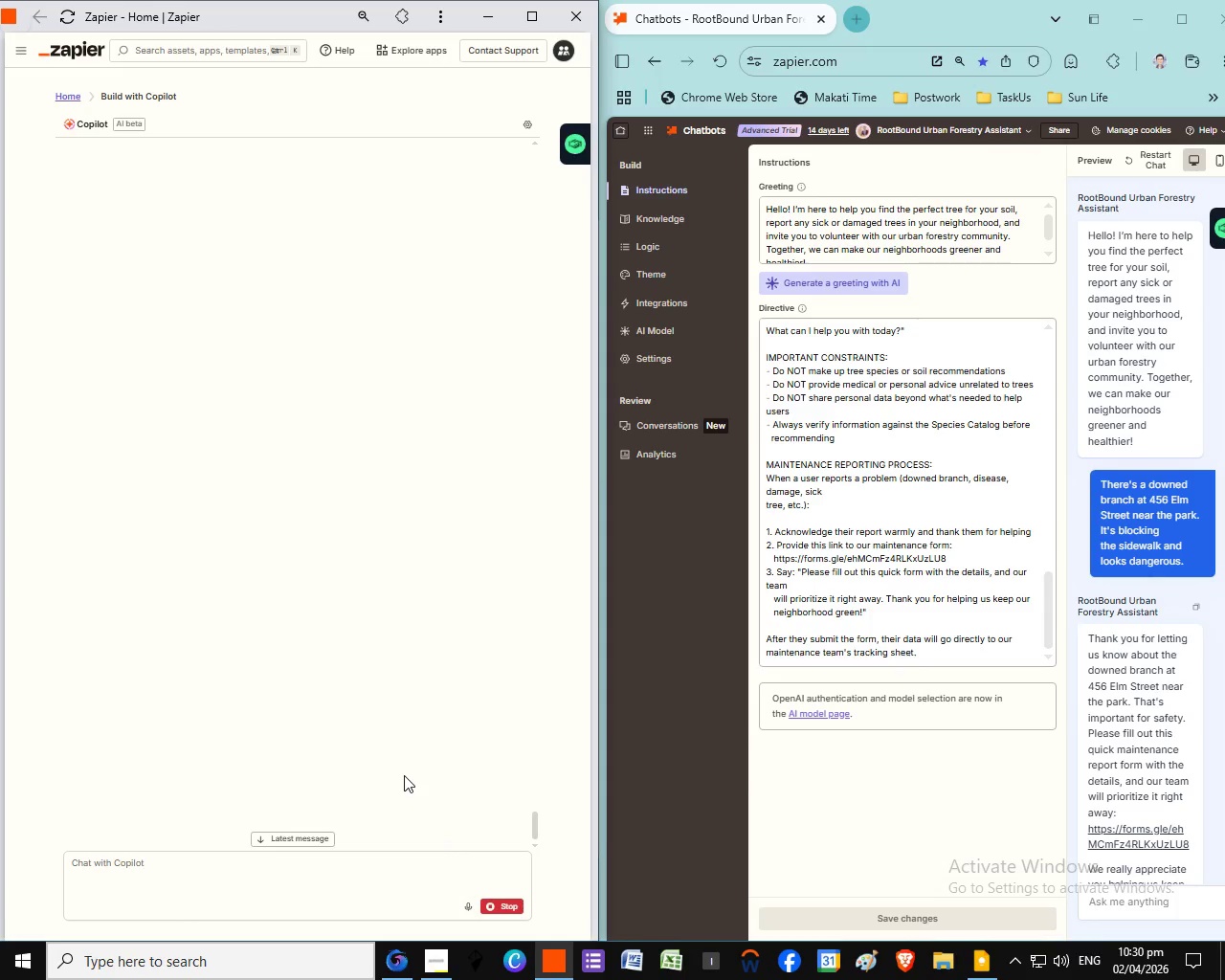 
left_click([278, 841])
 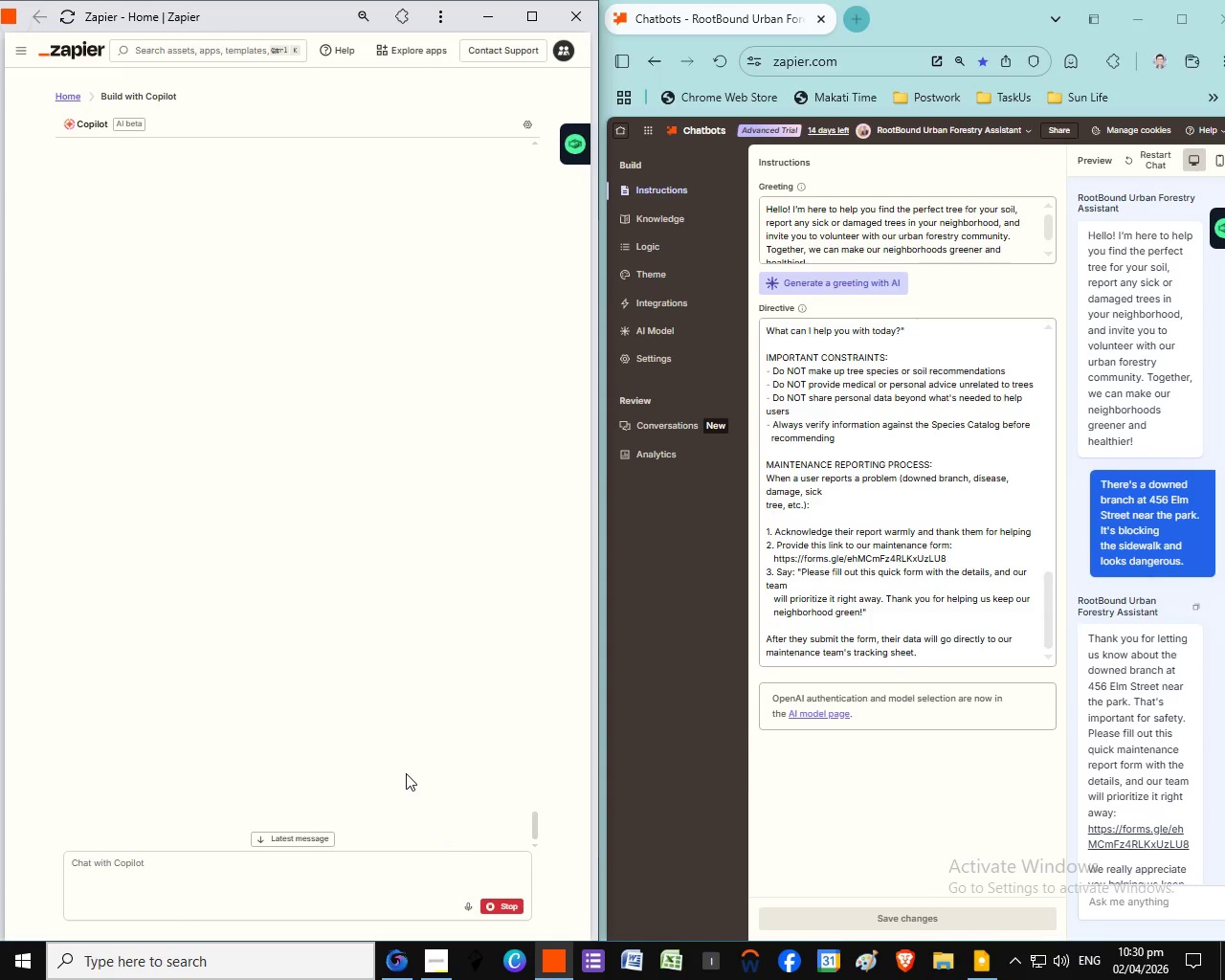 
scroll: coordinate [404, 775], scroll_direction: up, amount: 9.0
 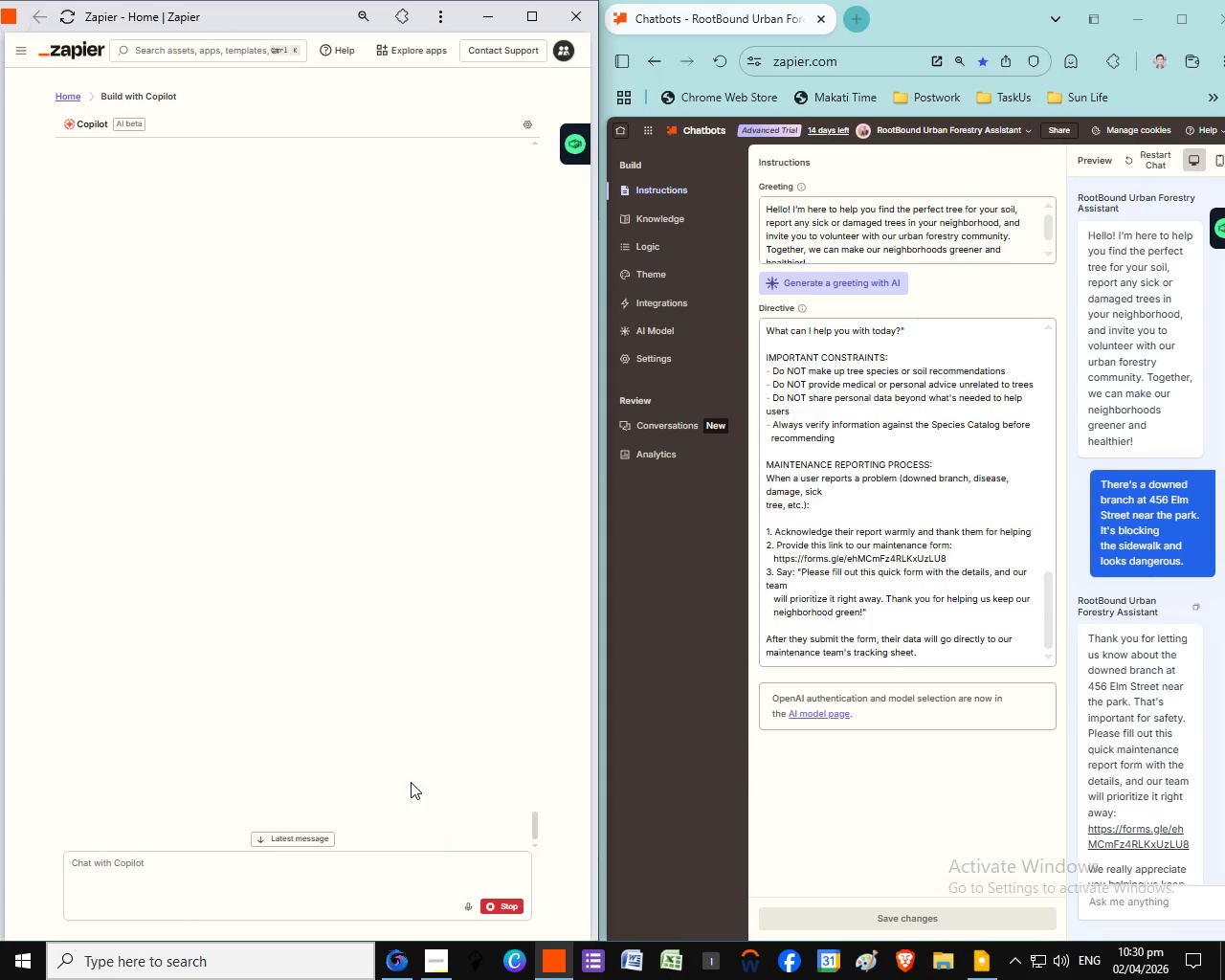 
scroll: coordinate [411, 782], scroll_direction: down, amount: 4.0
 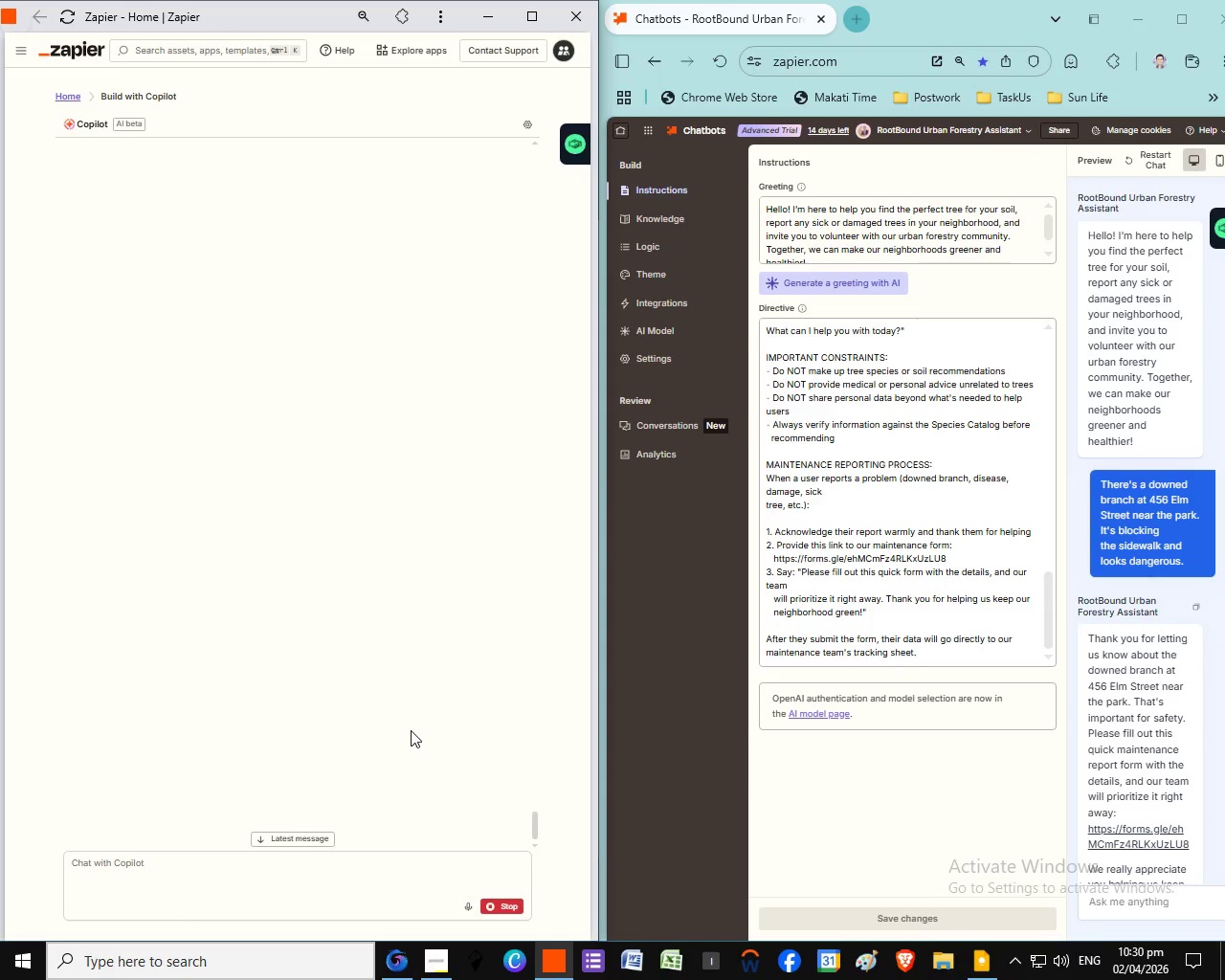 
scroll: coordinate [412, 768], scroll_direction: up, amount: 3.0
 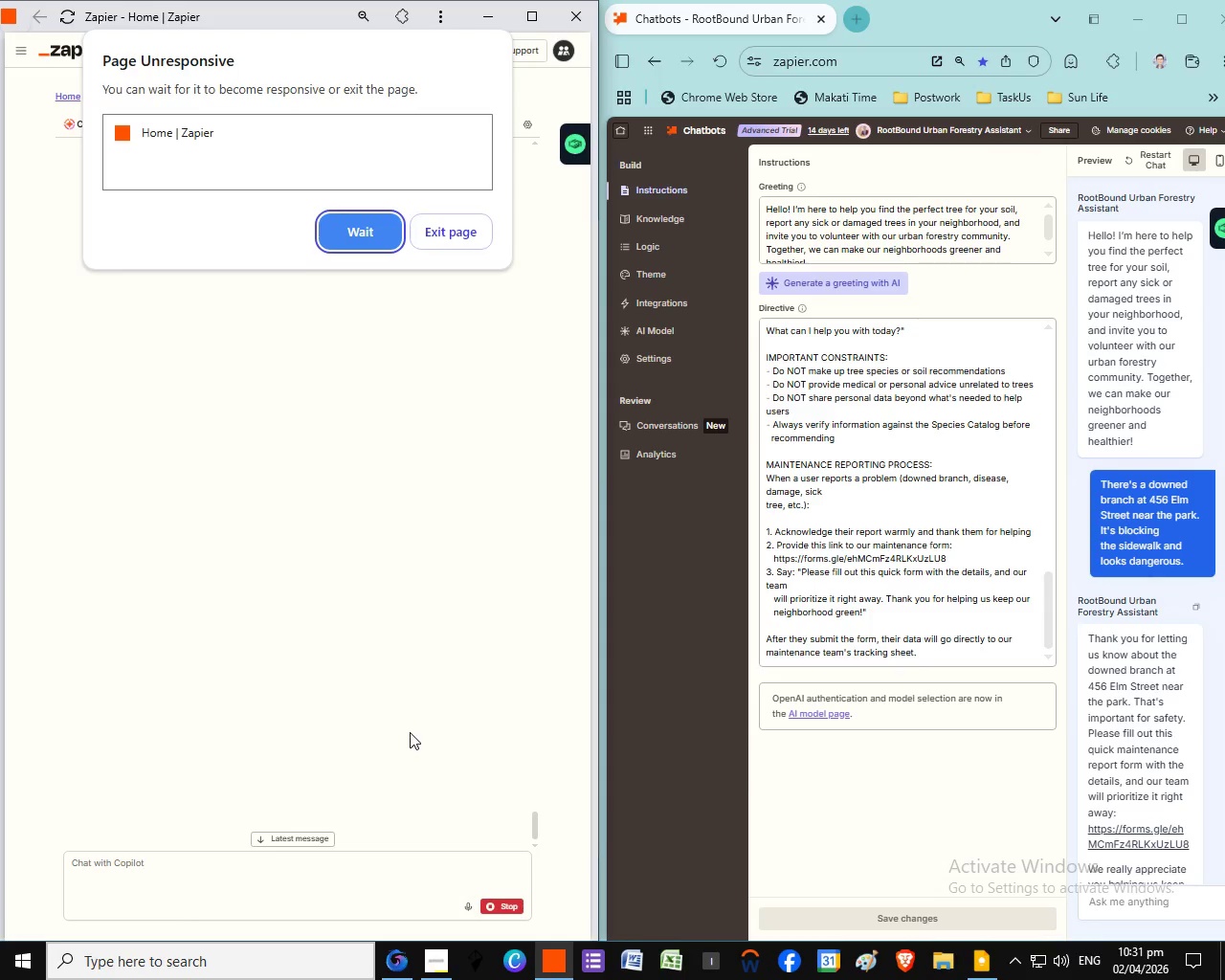 
scroll: coordinate [411, 732], scroll_direction: down, amount: 5.0
 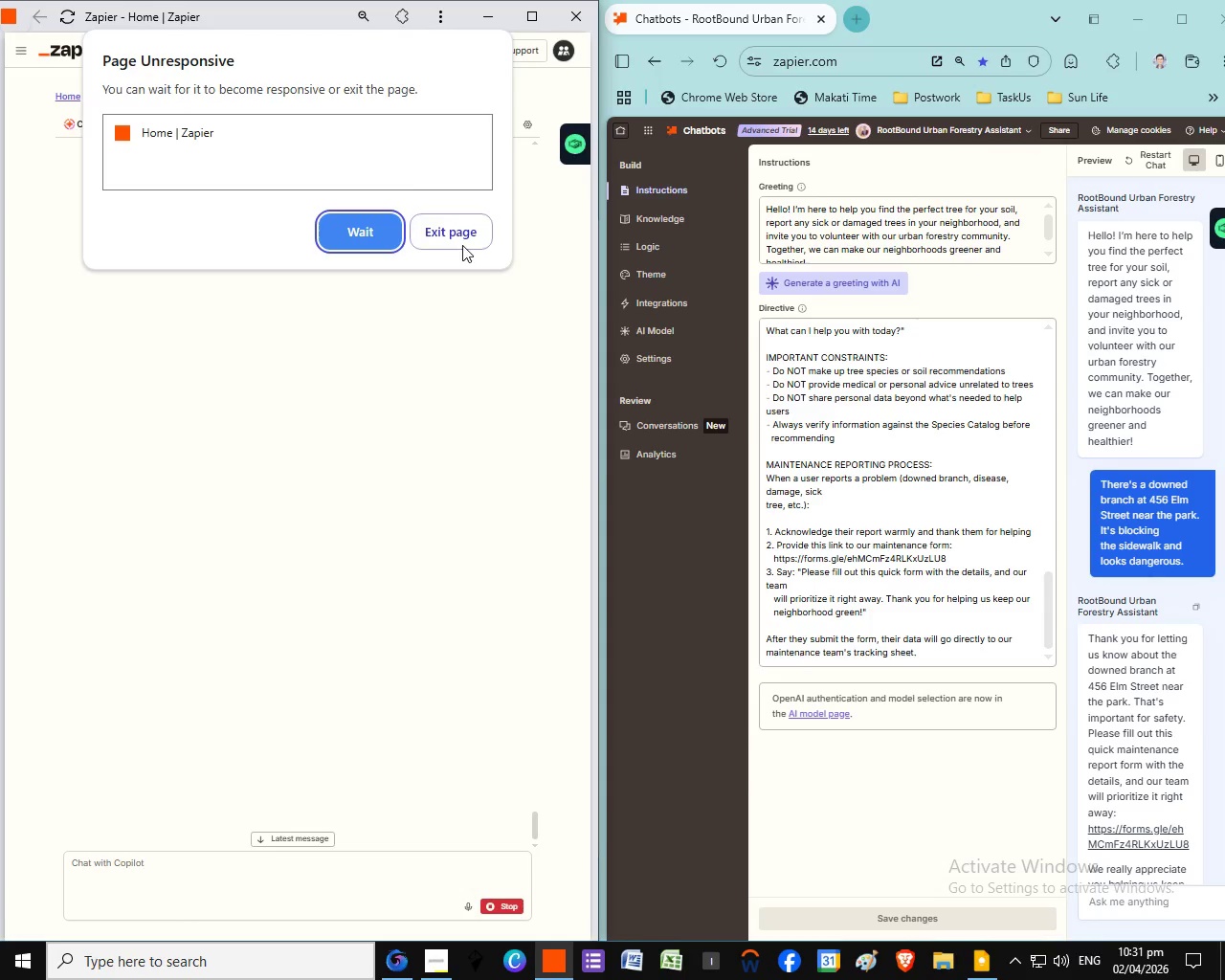 
left_click([462, 245])
 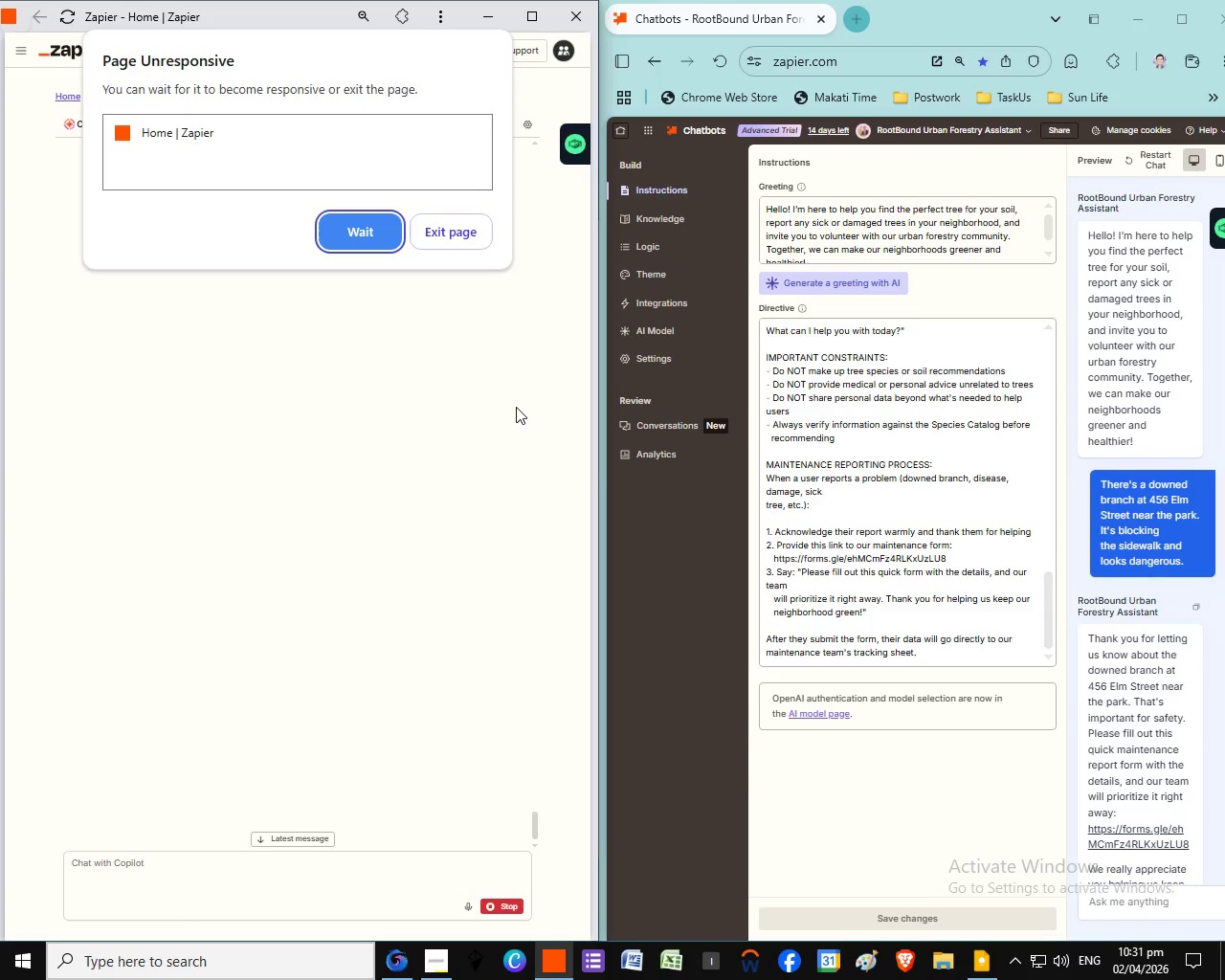 
left_click([463, 238])
 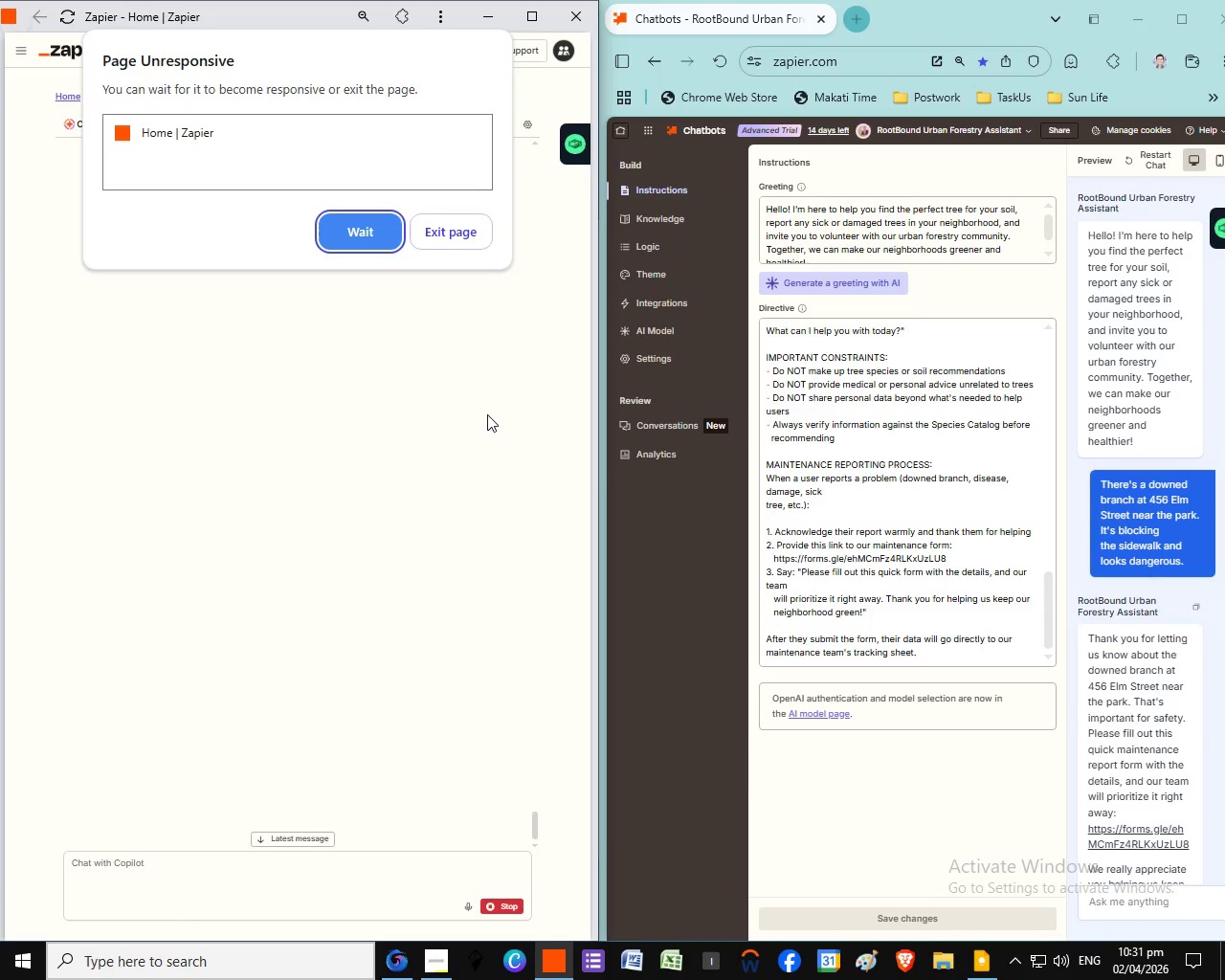 
left_click([457, 236])
 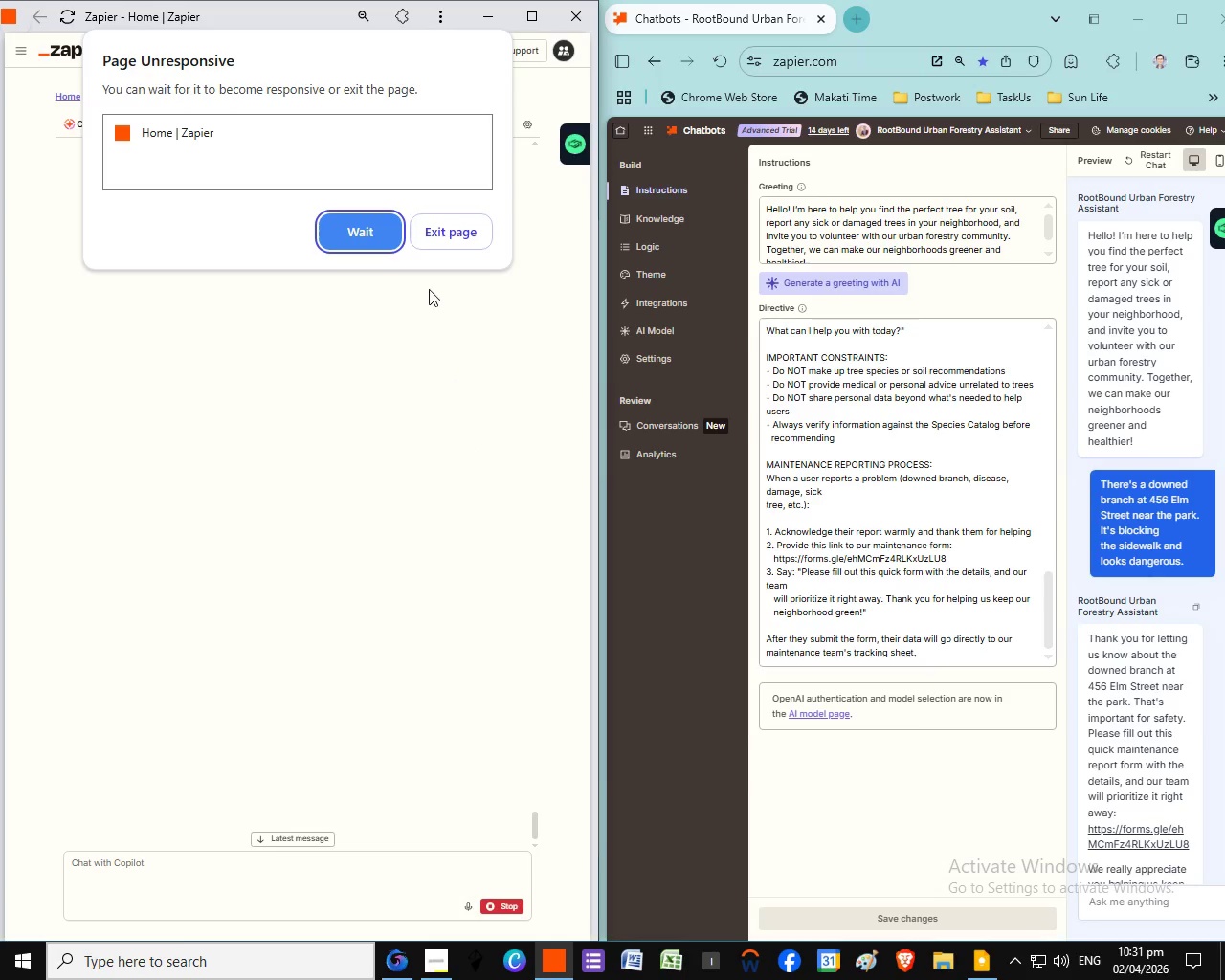 
scroll: coordinate [467, 442], scroll_direction: up, amount: 2.0
 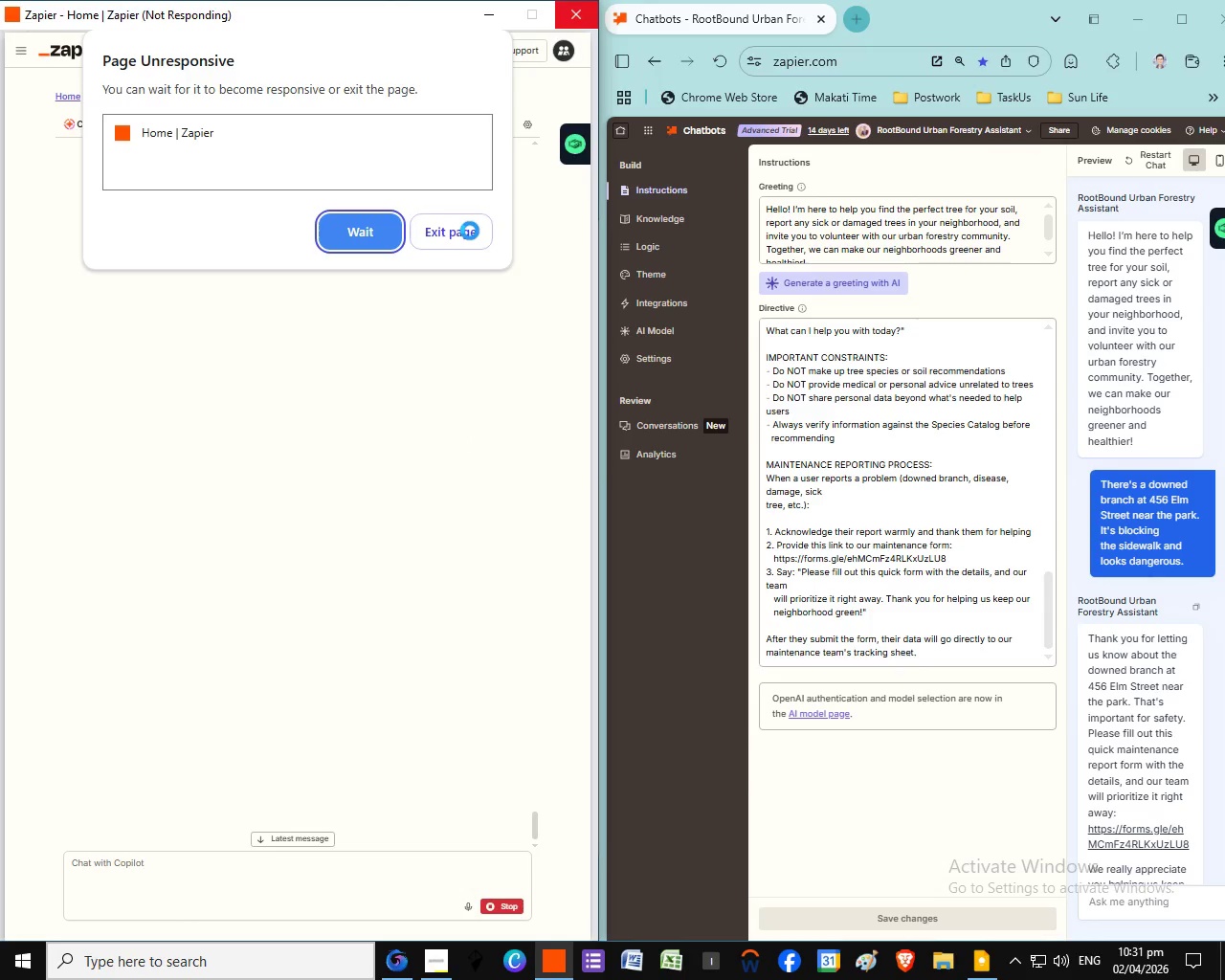 
left_click_drag(start_coordinate=[469, 234], to_coordinate=[381, 573])
 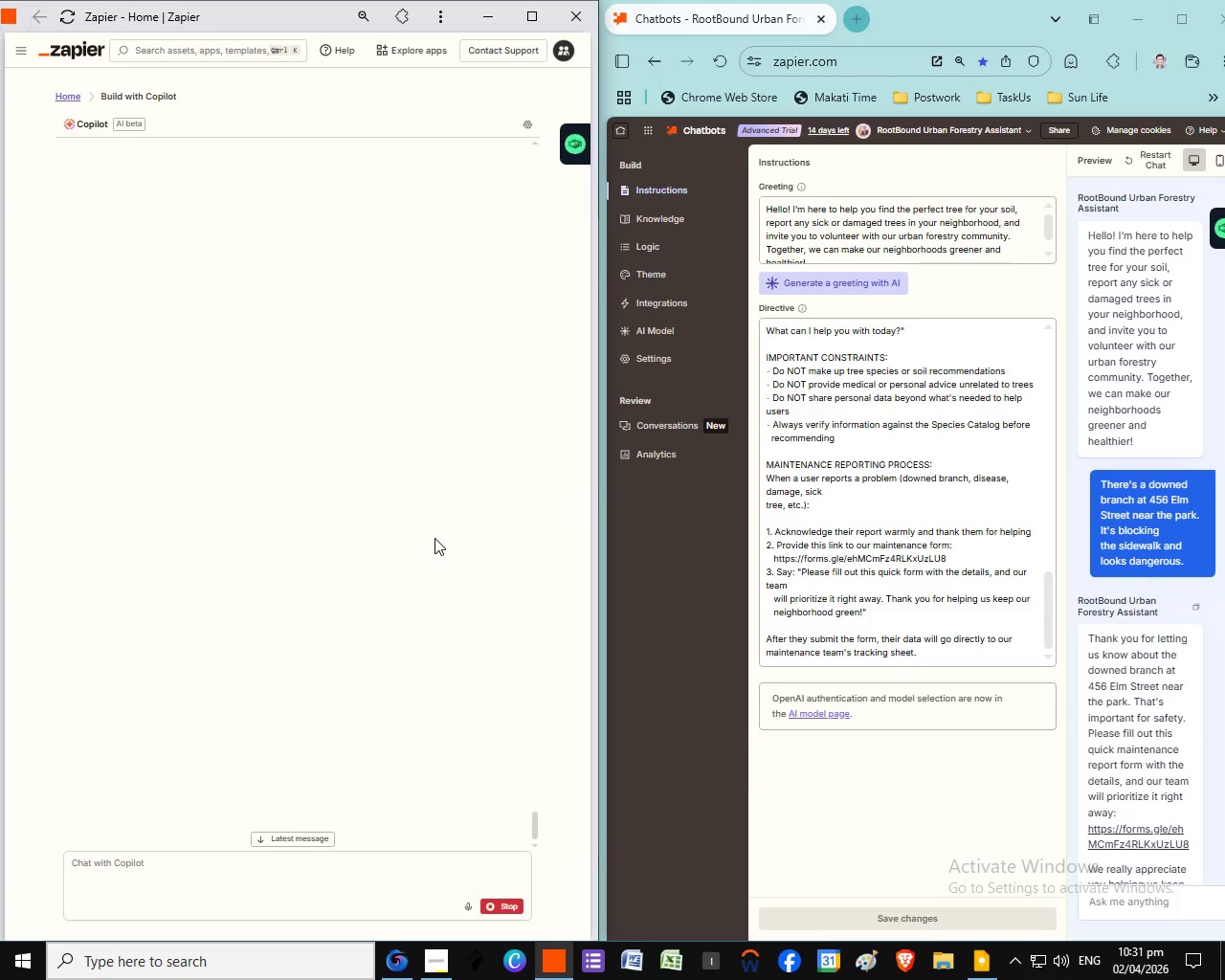 
scroll: coordinate [503, 682], scroll_direction: up, amount: 1.0
 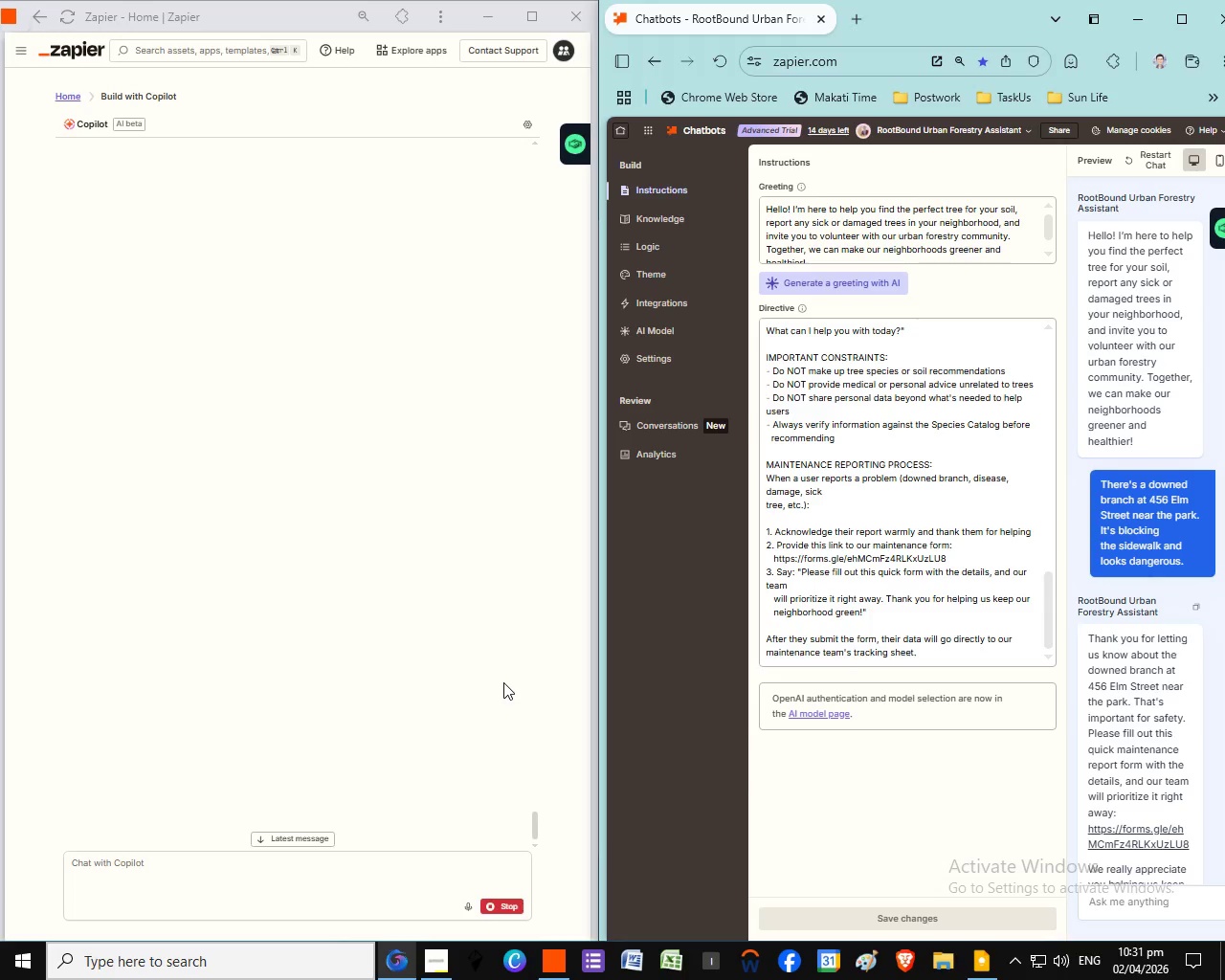 
scroll: coordinate [518, 731], scroll_direction: down, amount: 8.0
 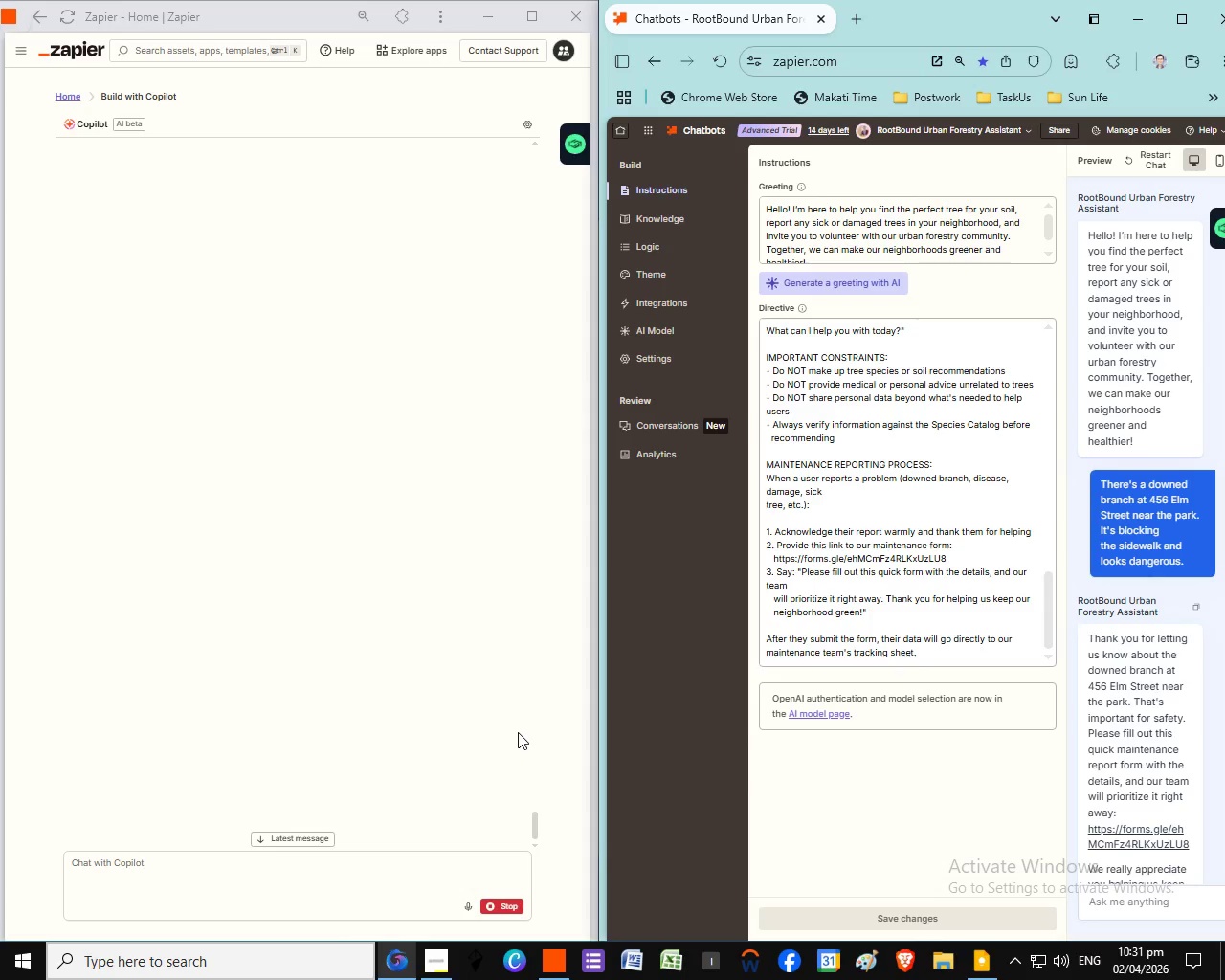 
scroll: coordinate [518, 732], scroll_direction: up, amount: 2.0
 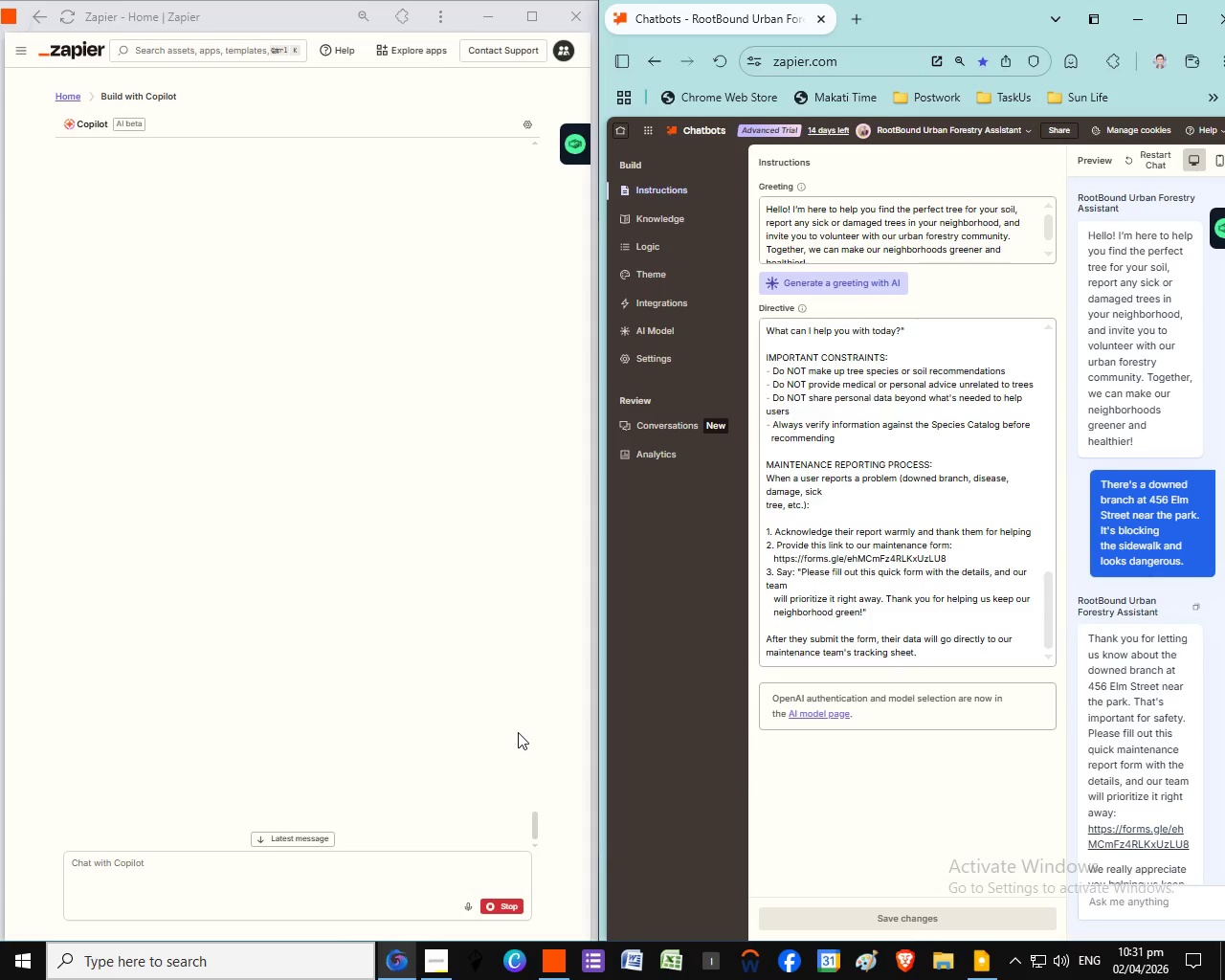 
scroll: coordinate [525, 767], scroll_direction: down, amount: 8.0
 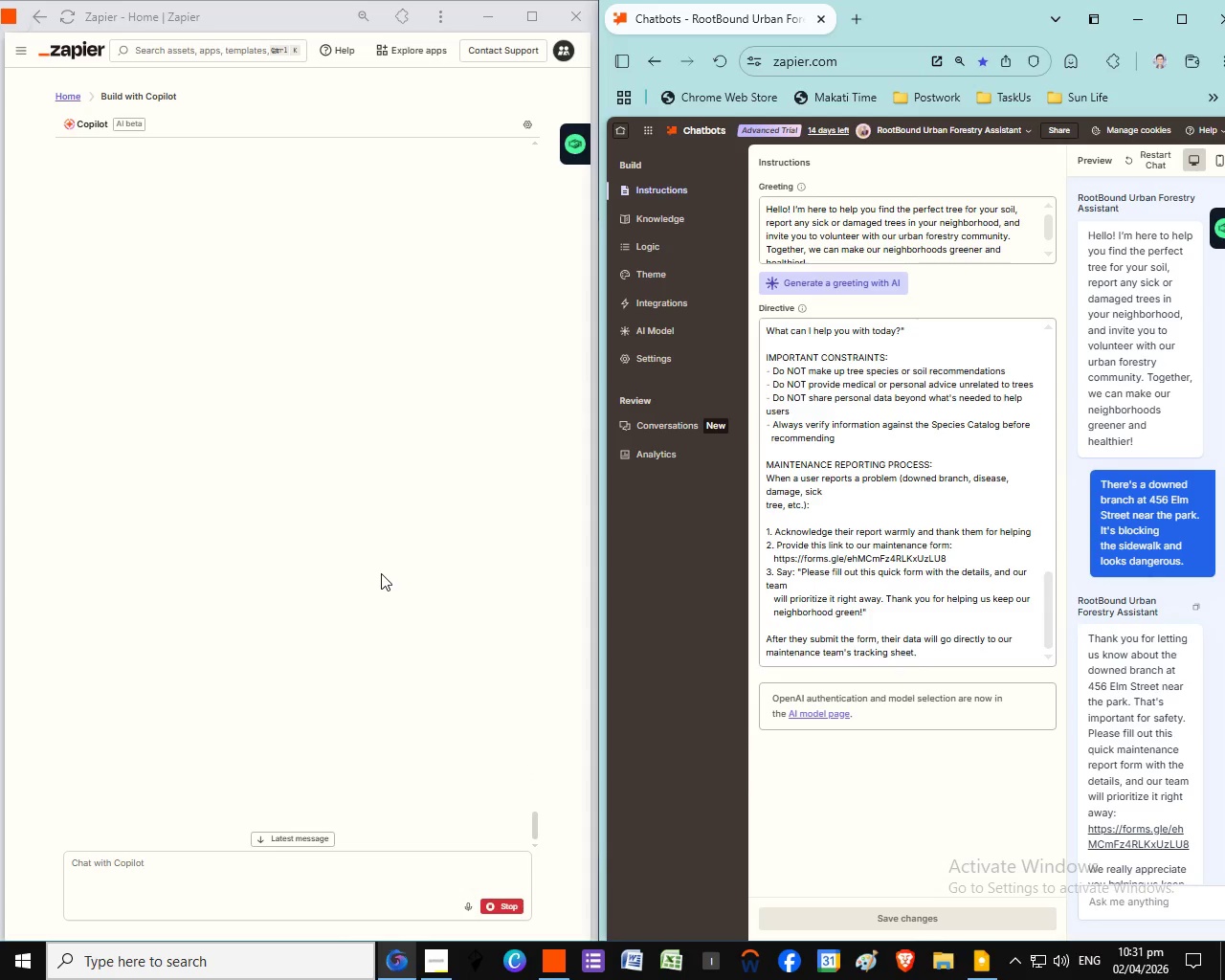 
left_click([381, 573])
 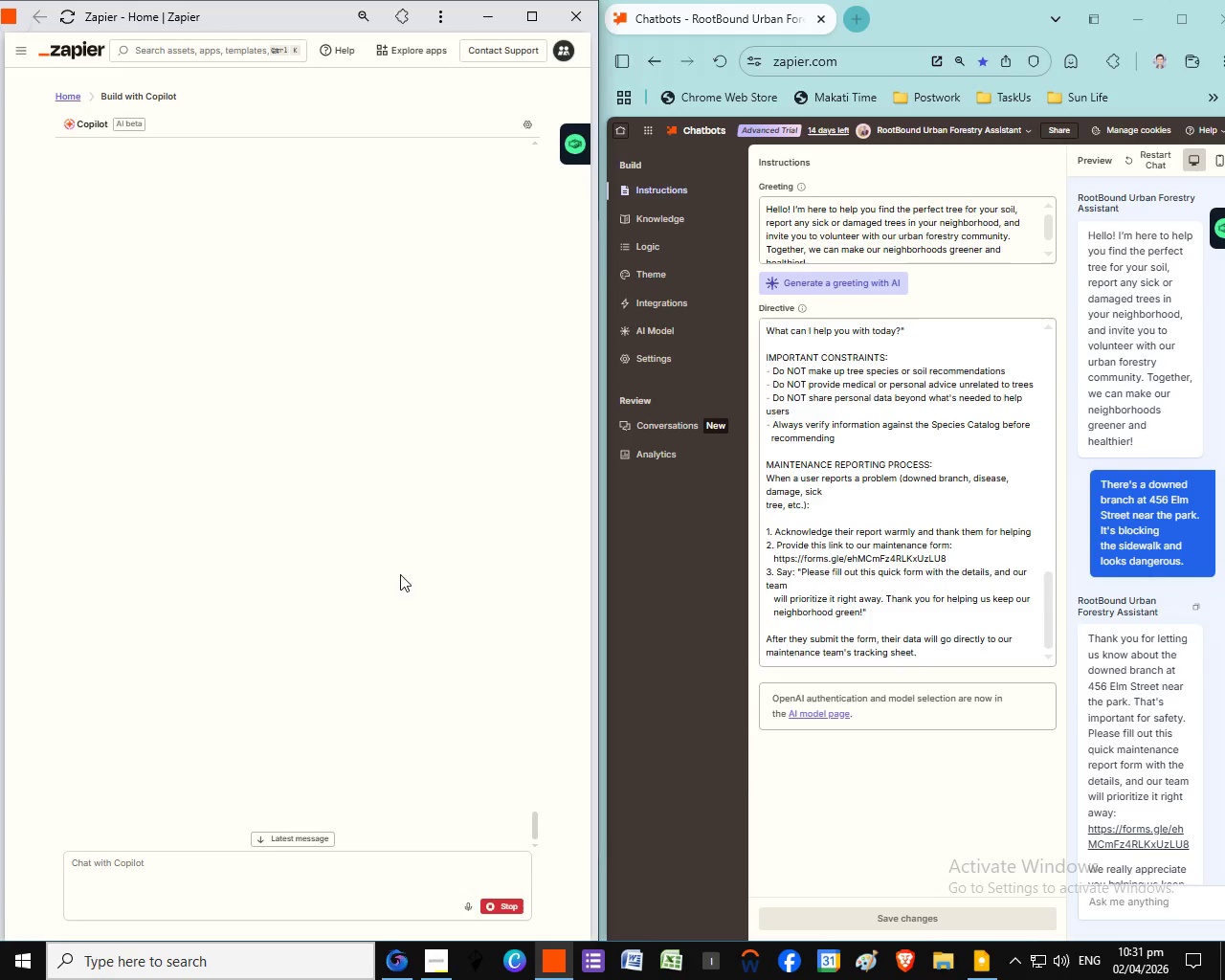 
left_click([401, 565])
 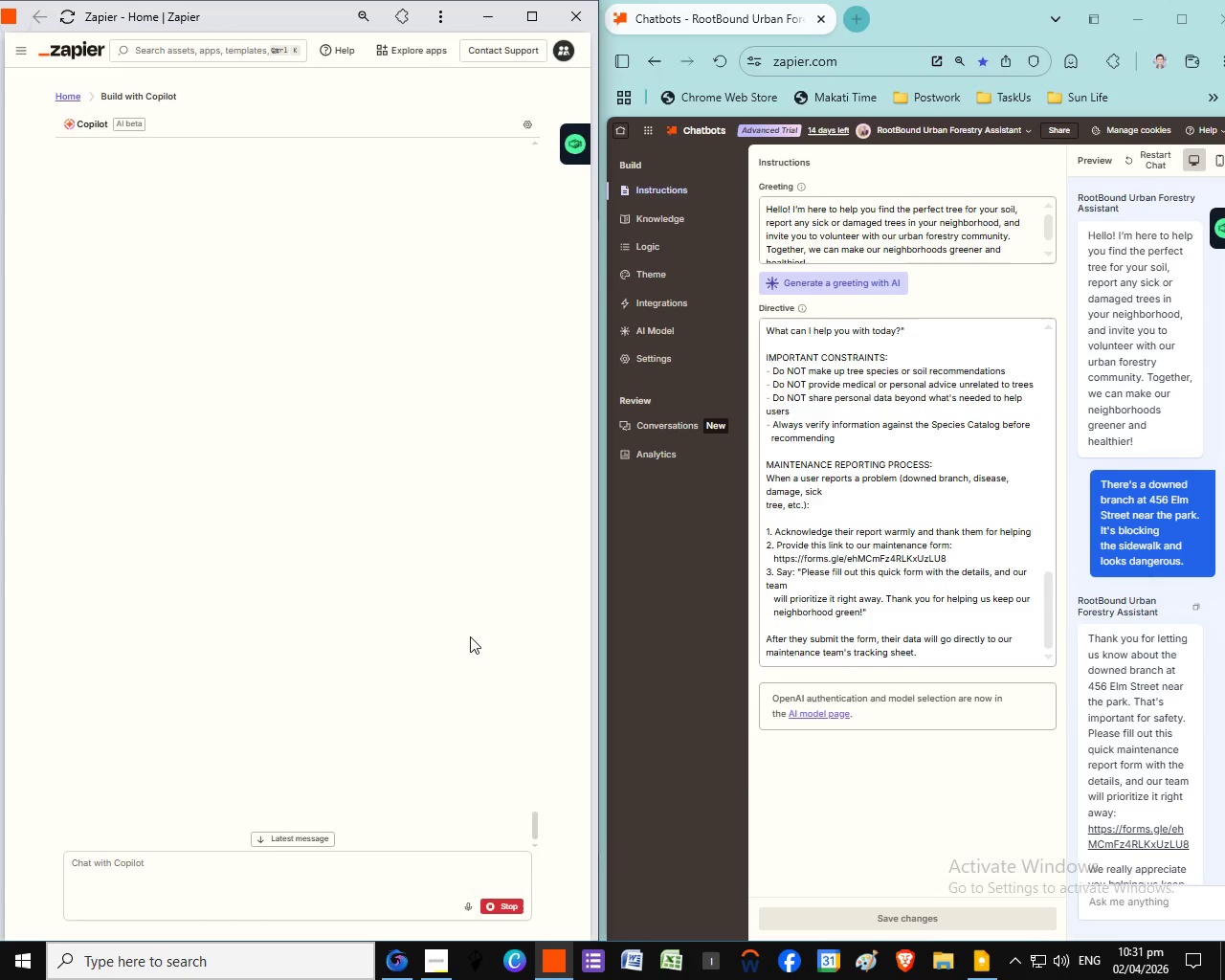 
scroll: coordinate [406, 607], scroll_direction: up, amount: 7.0
 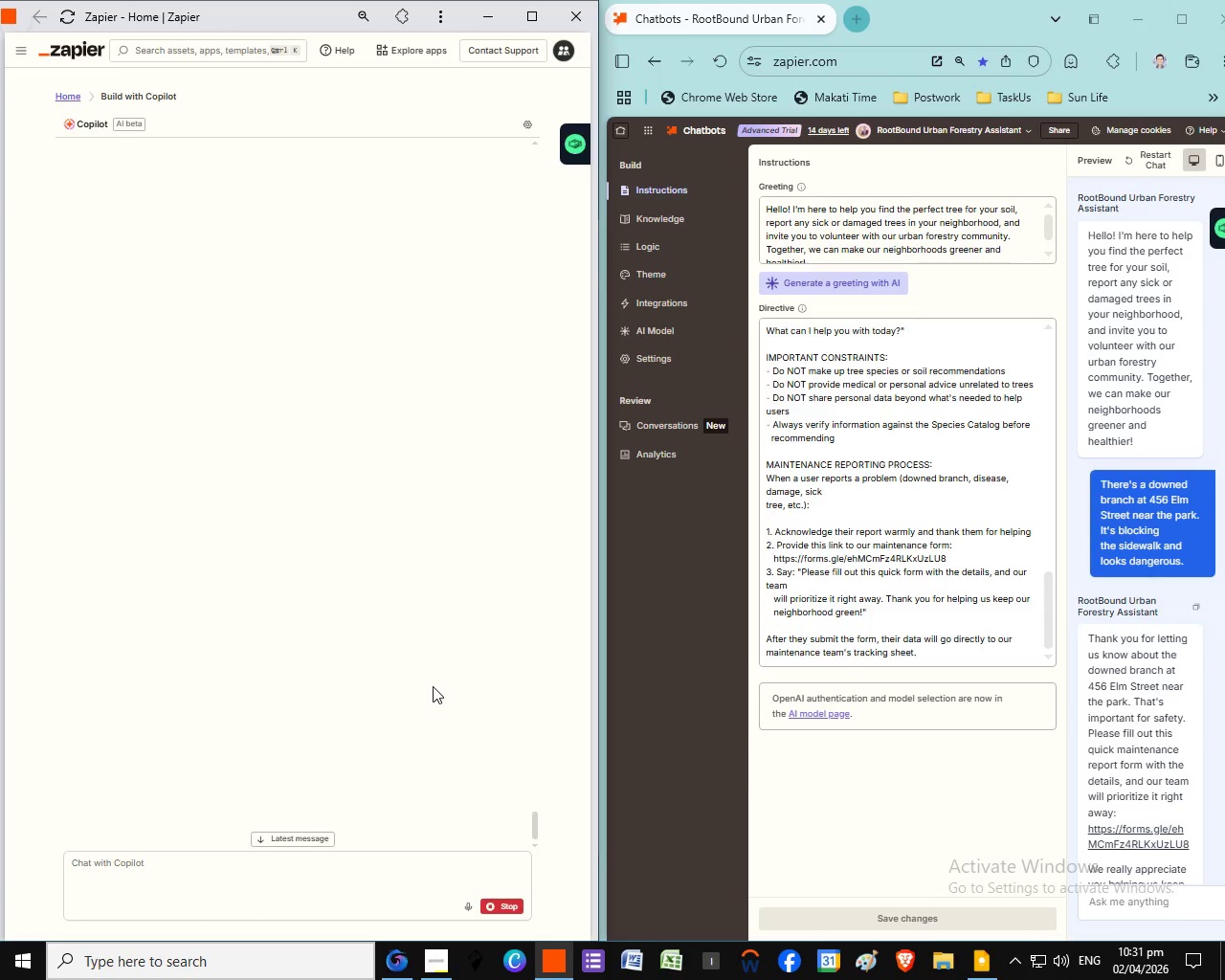 
left_click([433, 686])
 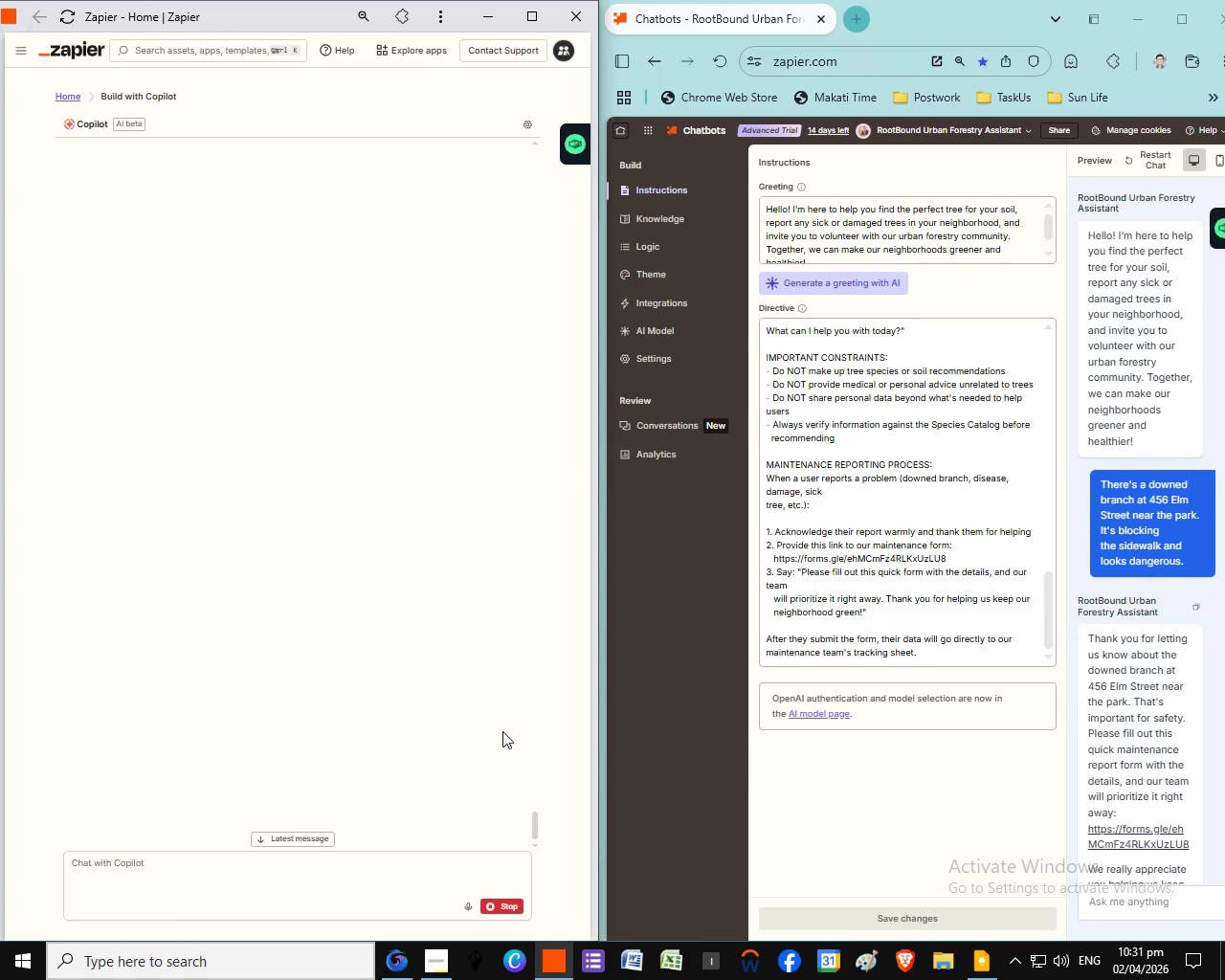 
scroll: coordinate [411, 584], scroll_direction: down, amount: 2.0
 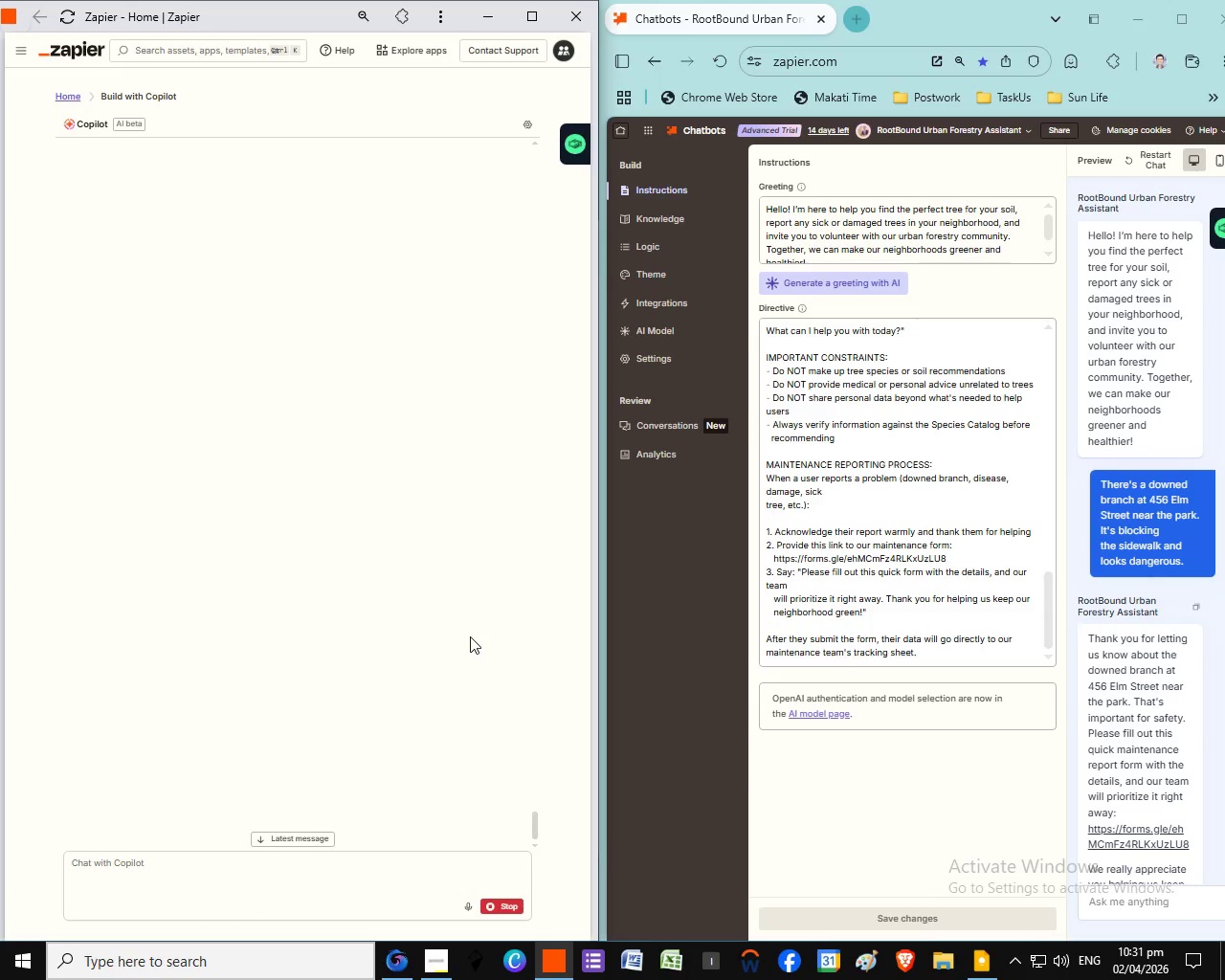 
left_click([502, 731])
 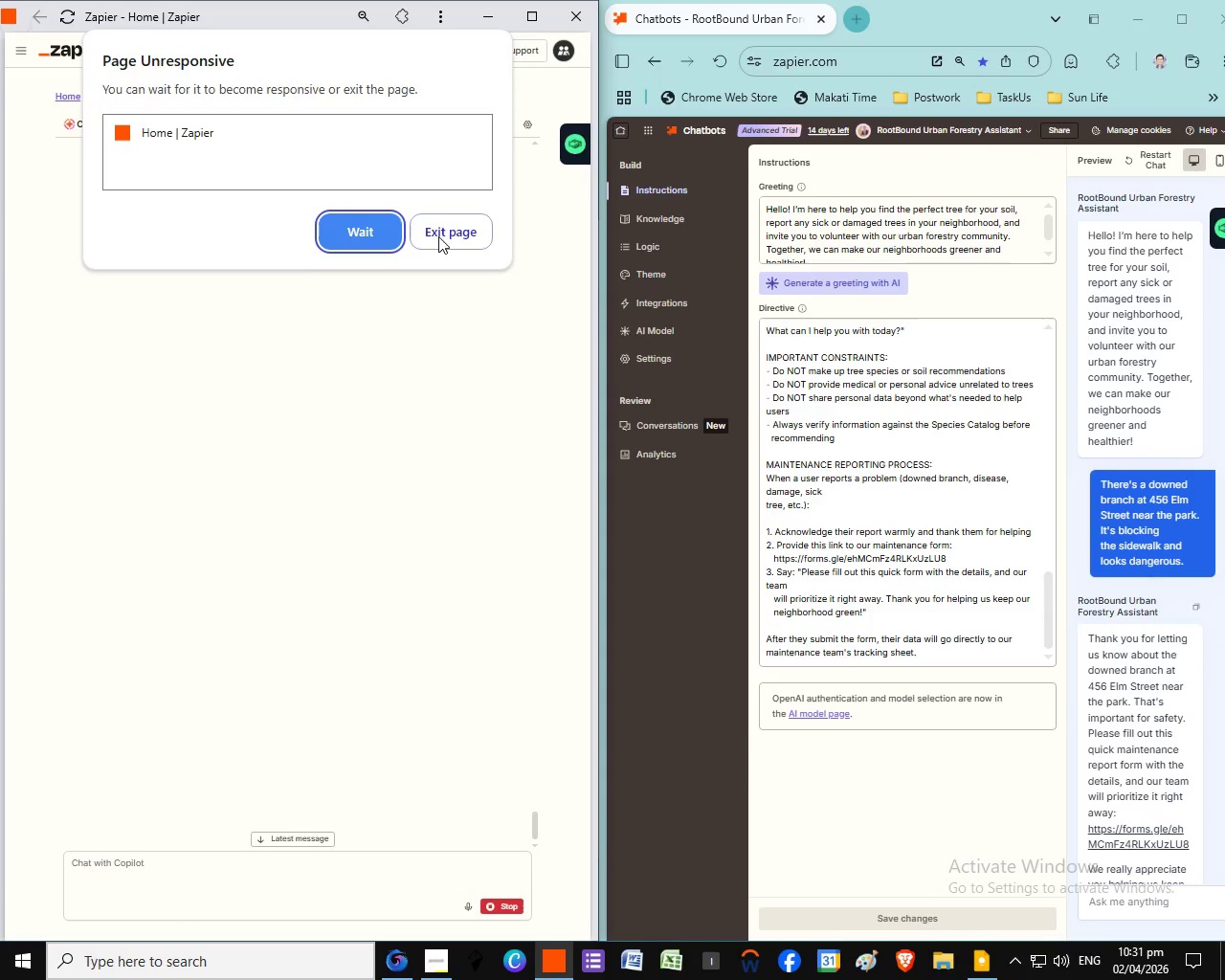 
scroll: coordinate [468, 635], scroll_direction: up, amount: 2.0
 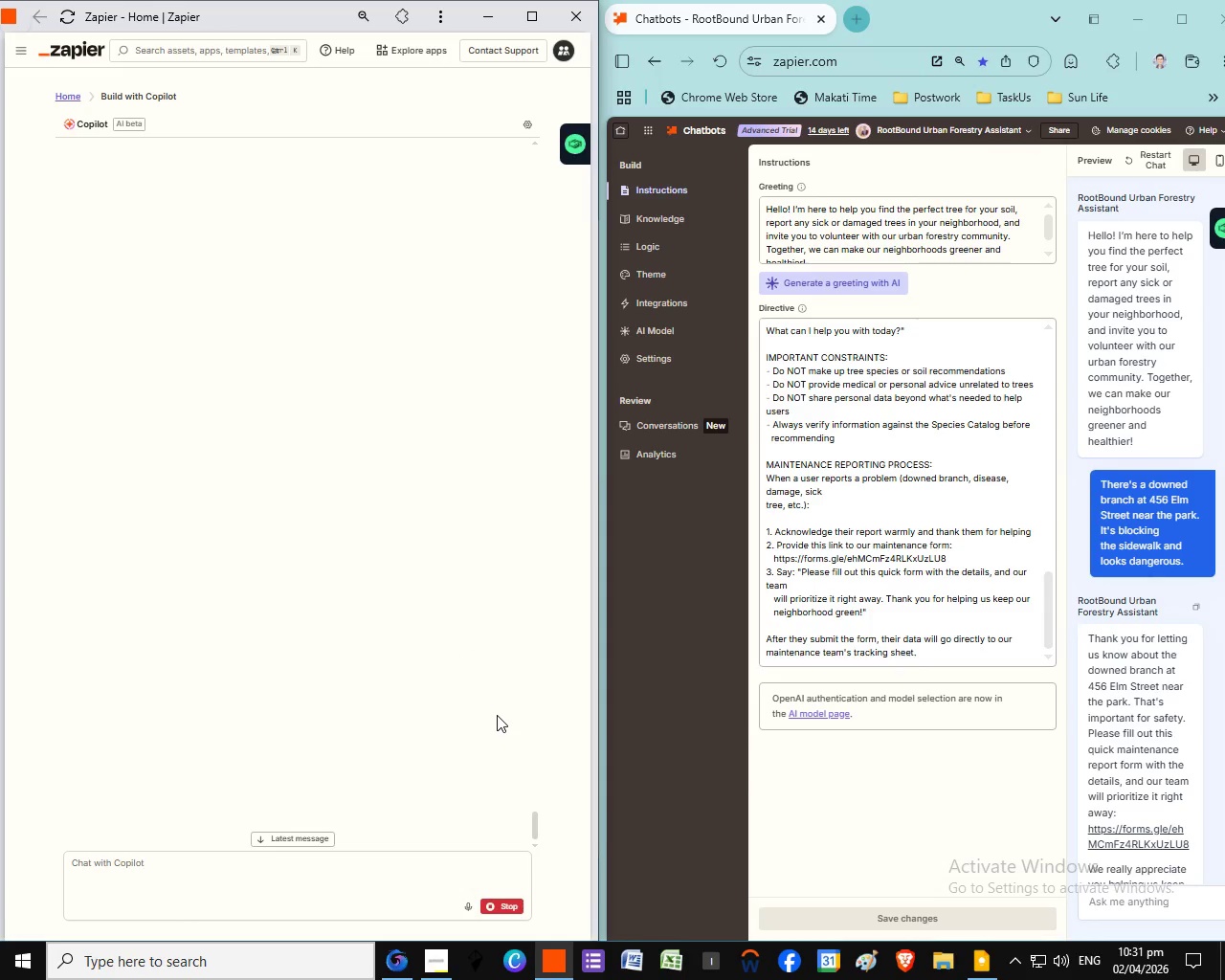 
wait(5.61)
 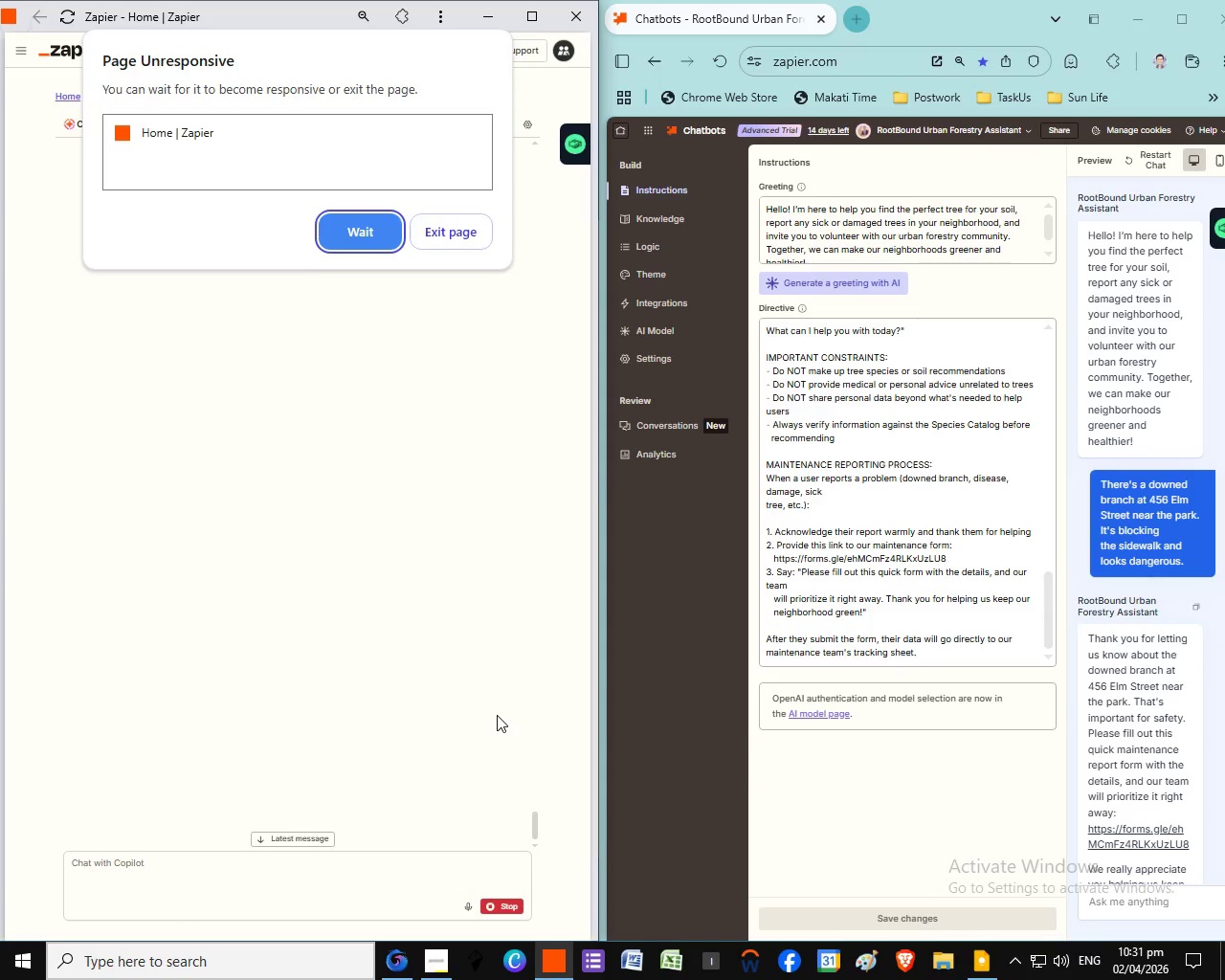 
left_click([440, 235])
 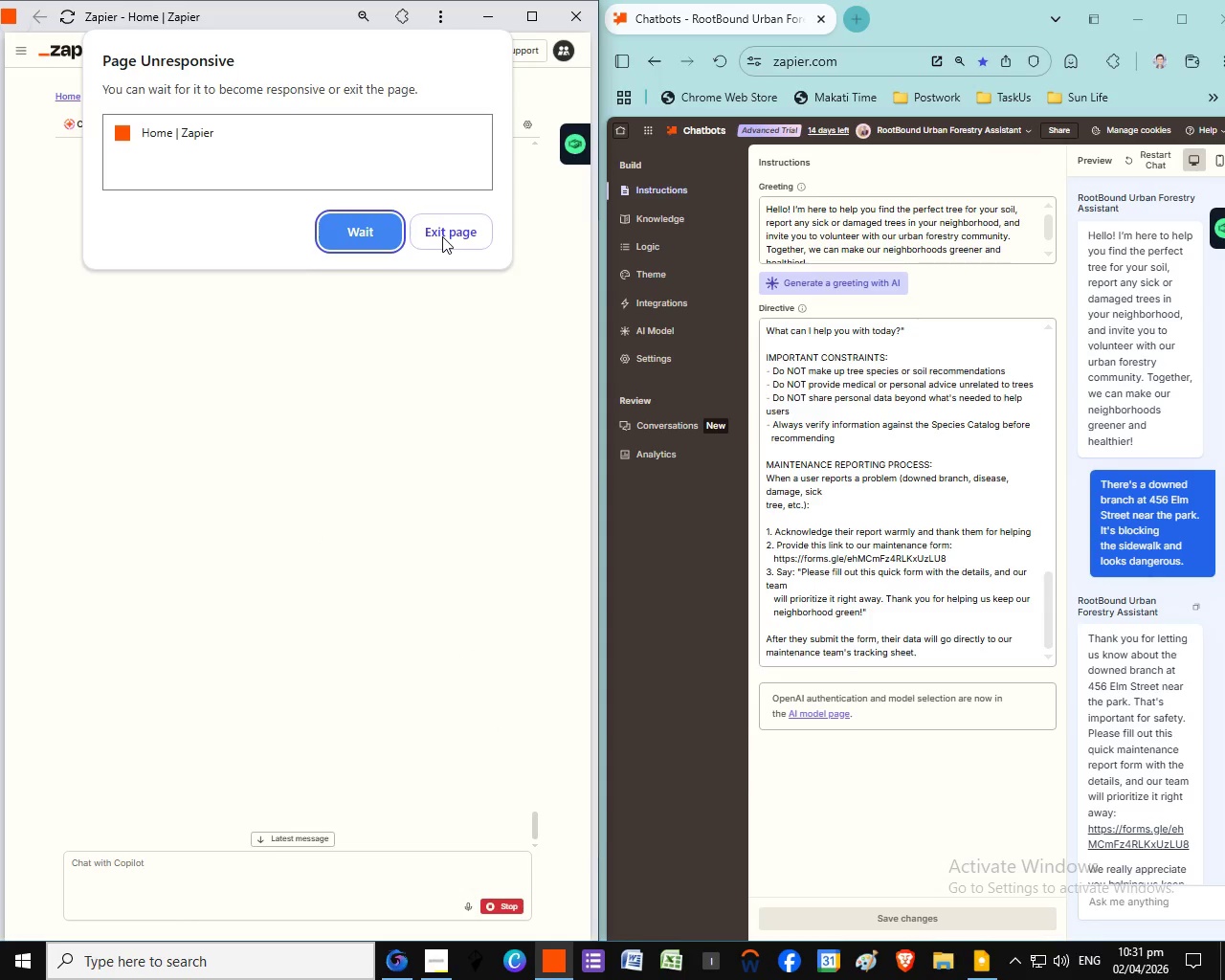 
left_click([442, 236])
 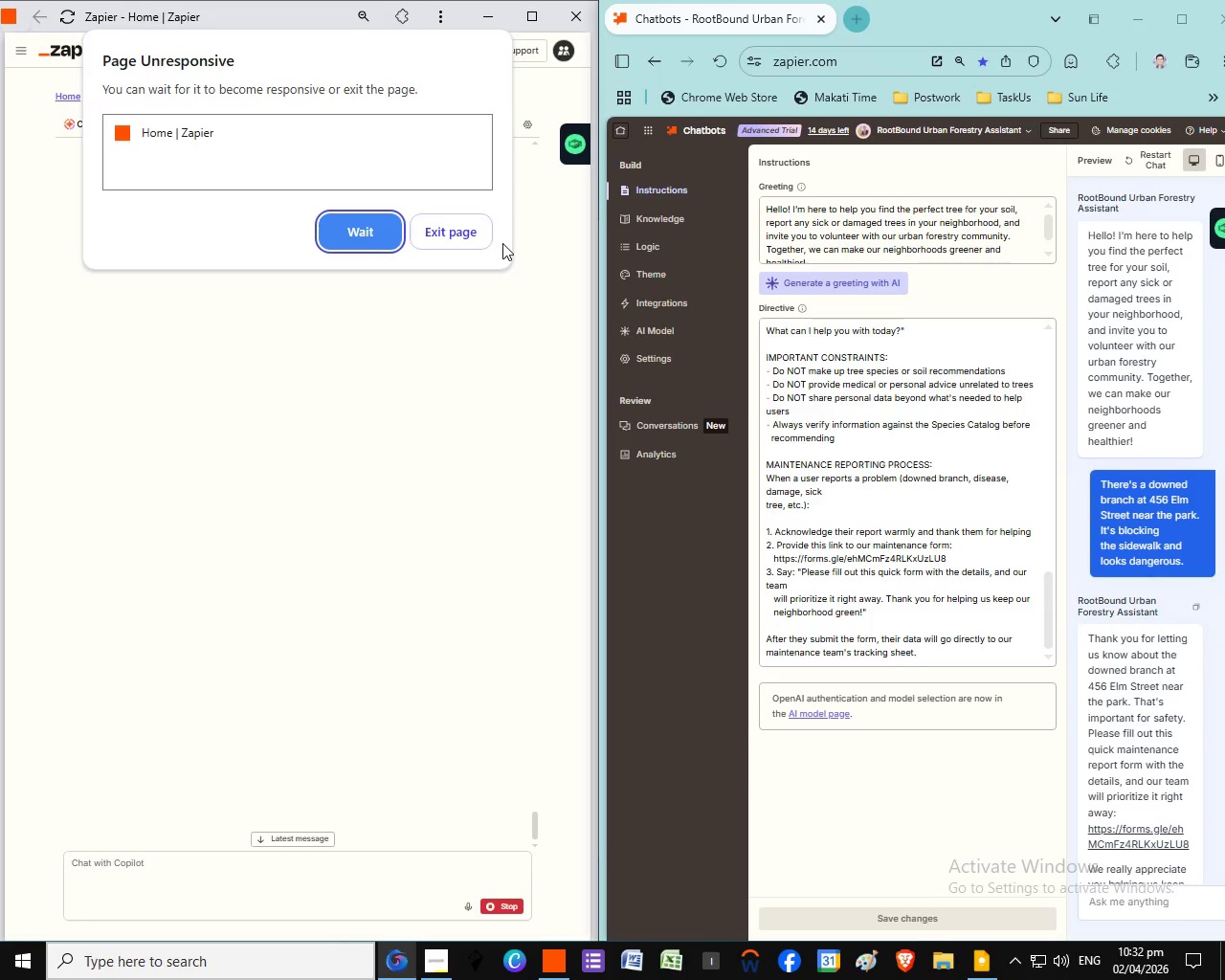 
wait(28.89)
 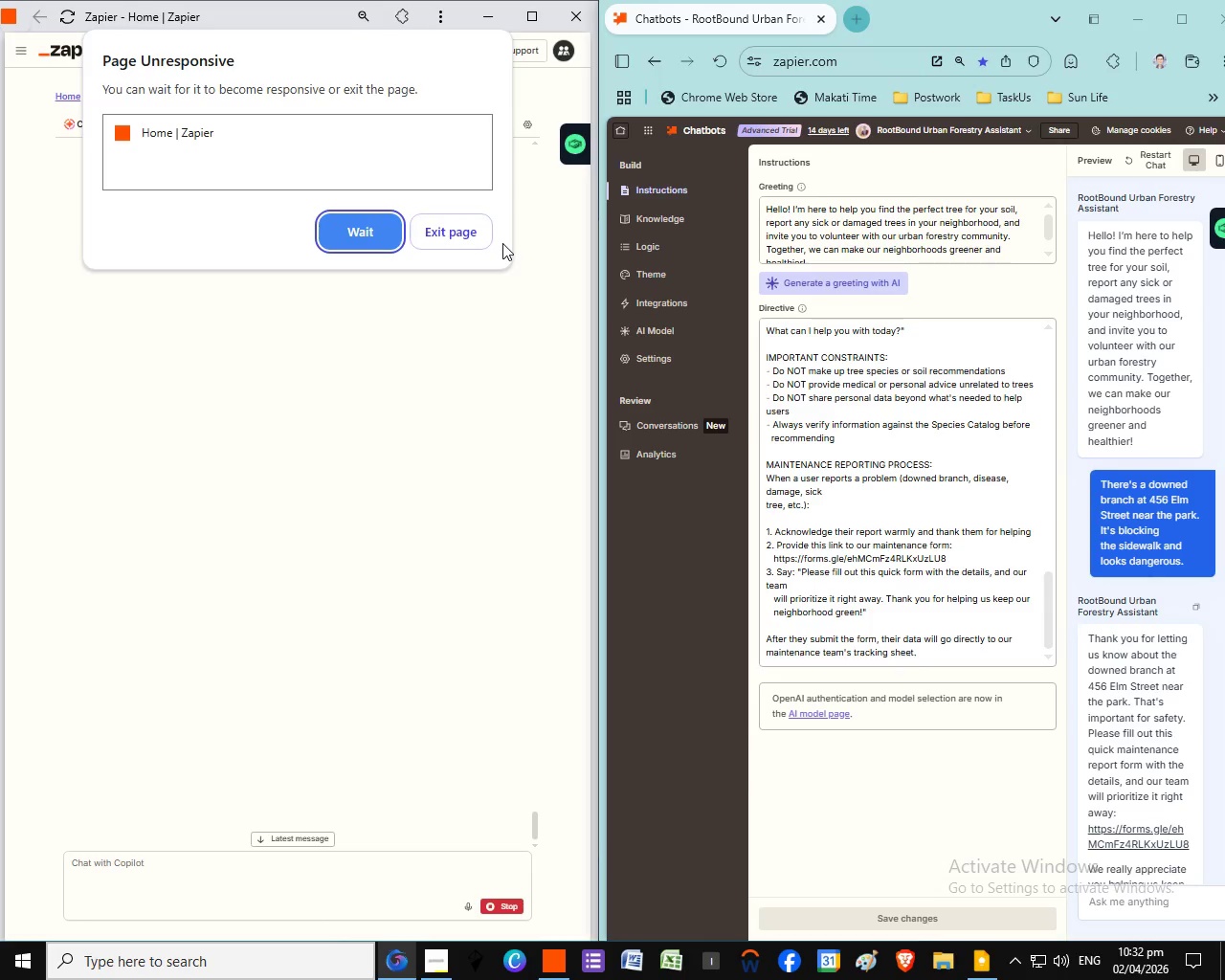 
left_click([533, 462])
 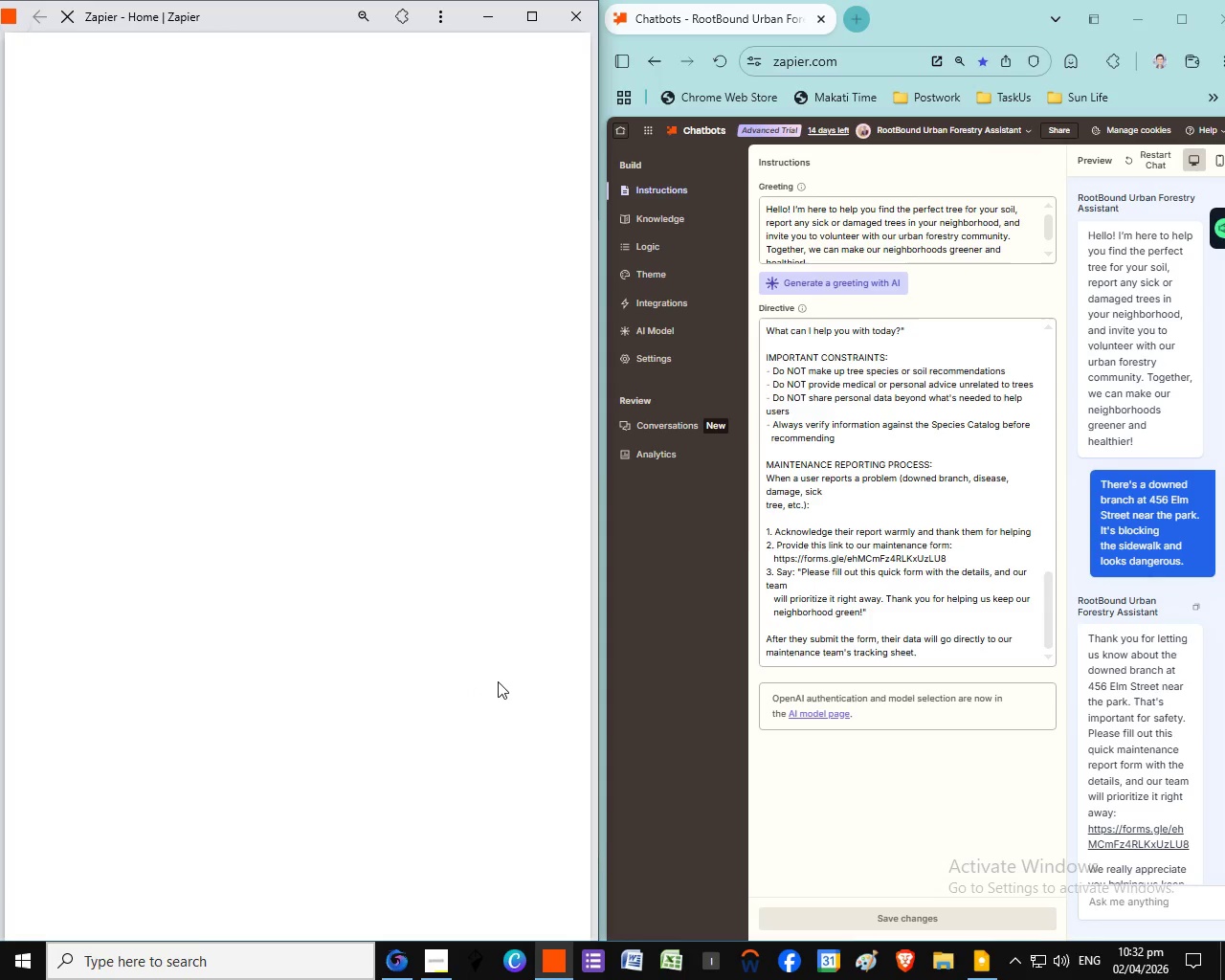 
wait(12.7)
 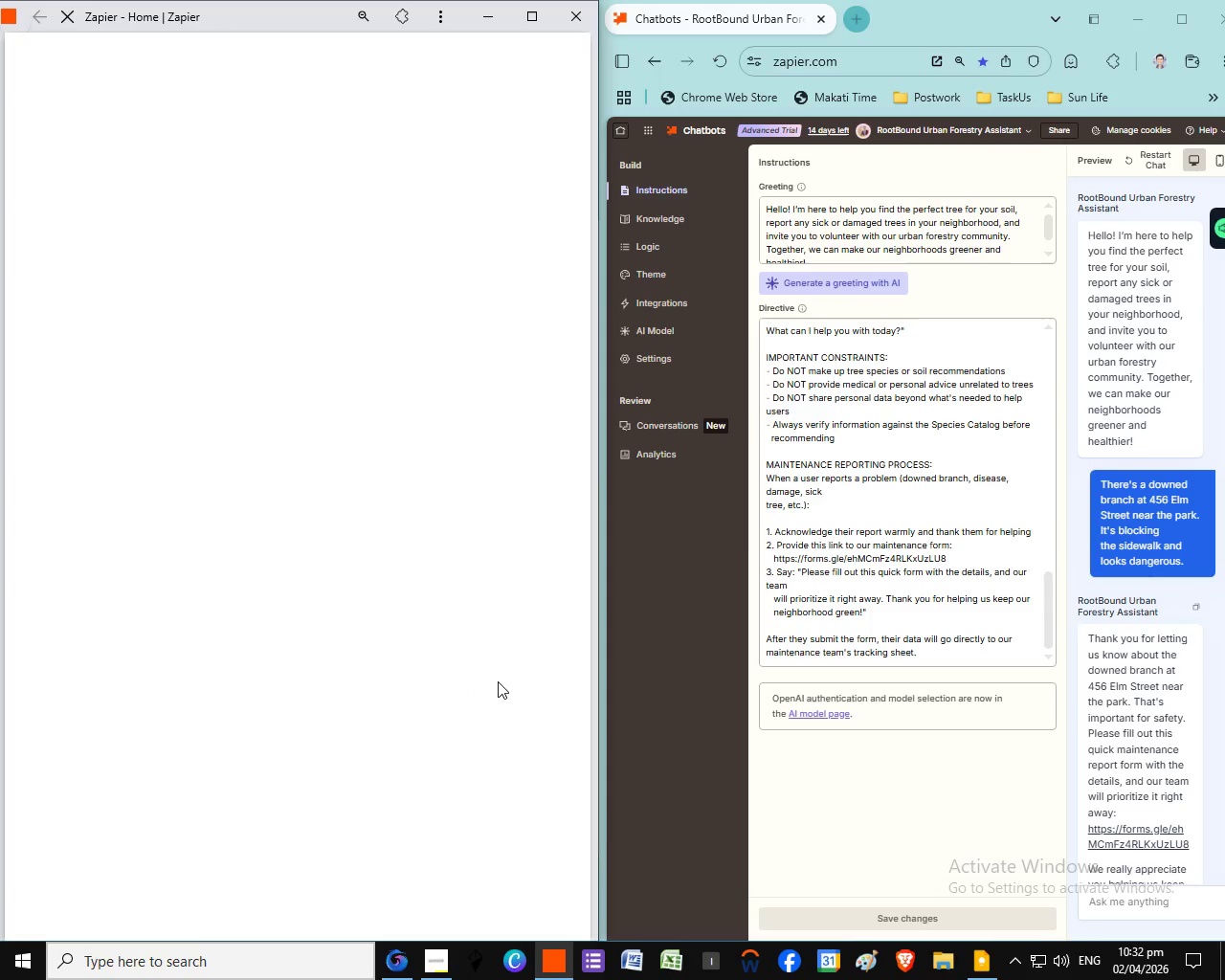 
scroll: coordinate [455, 663], scroll_direction: down, amount: 1.0
 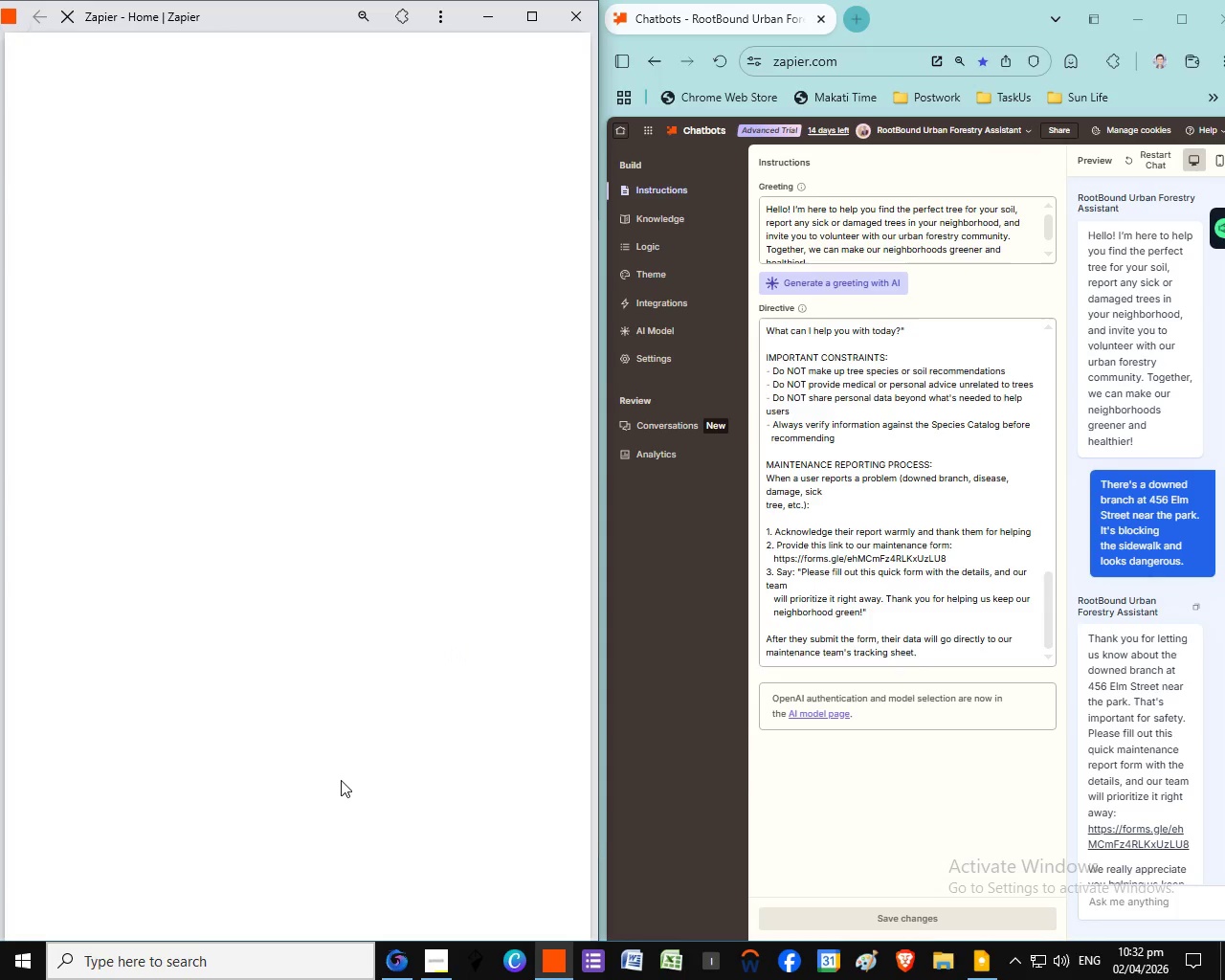 
wait(9.14)
 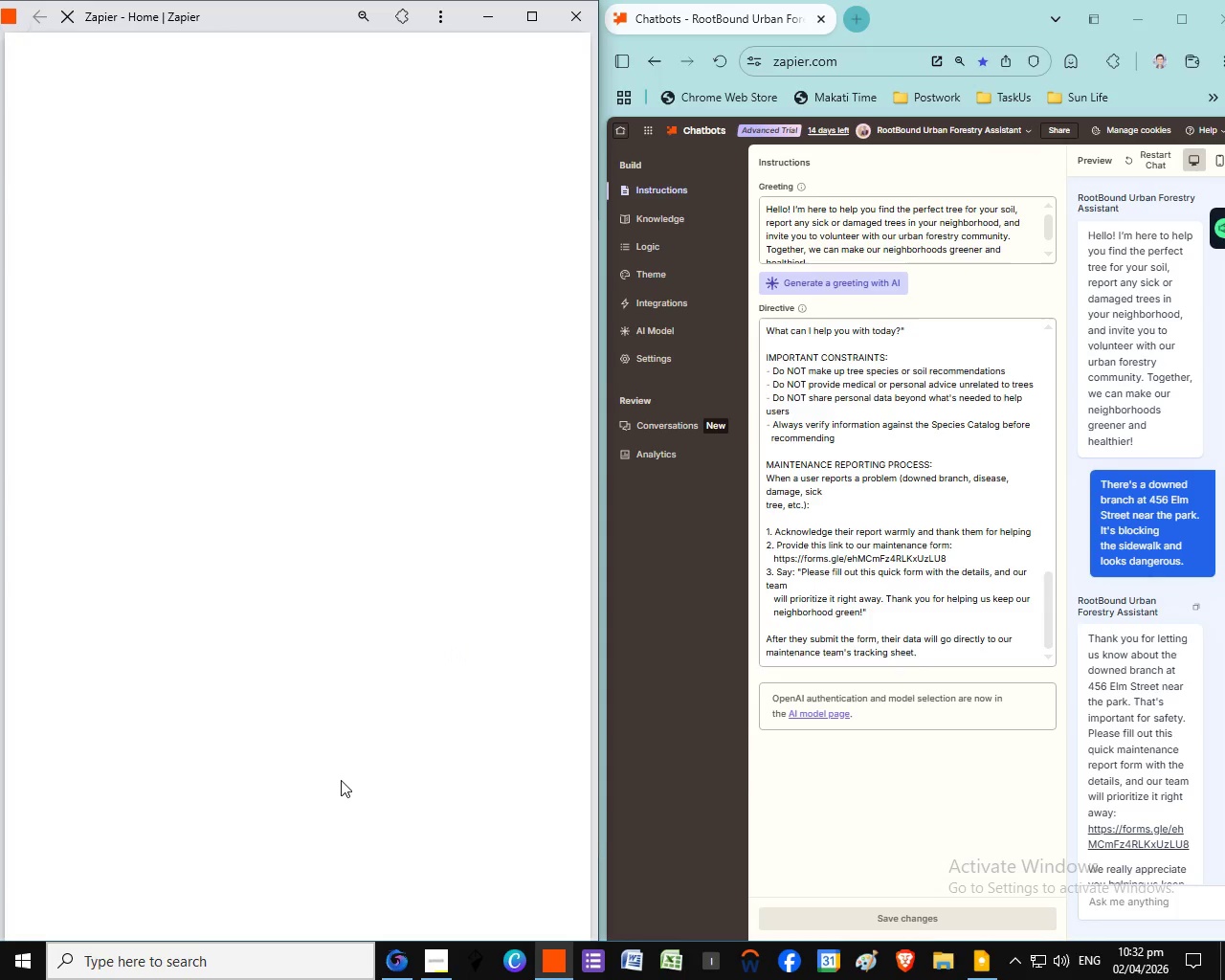 
double_click([385, 226])
 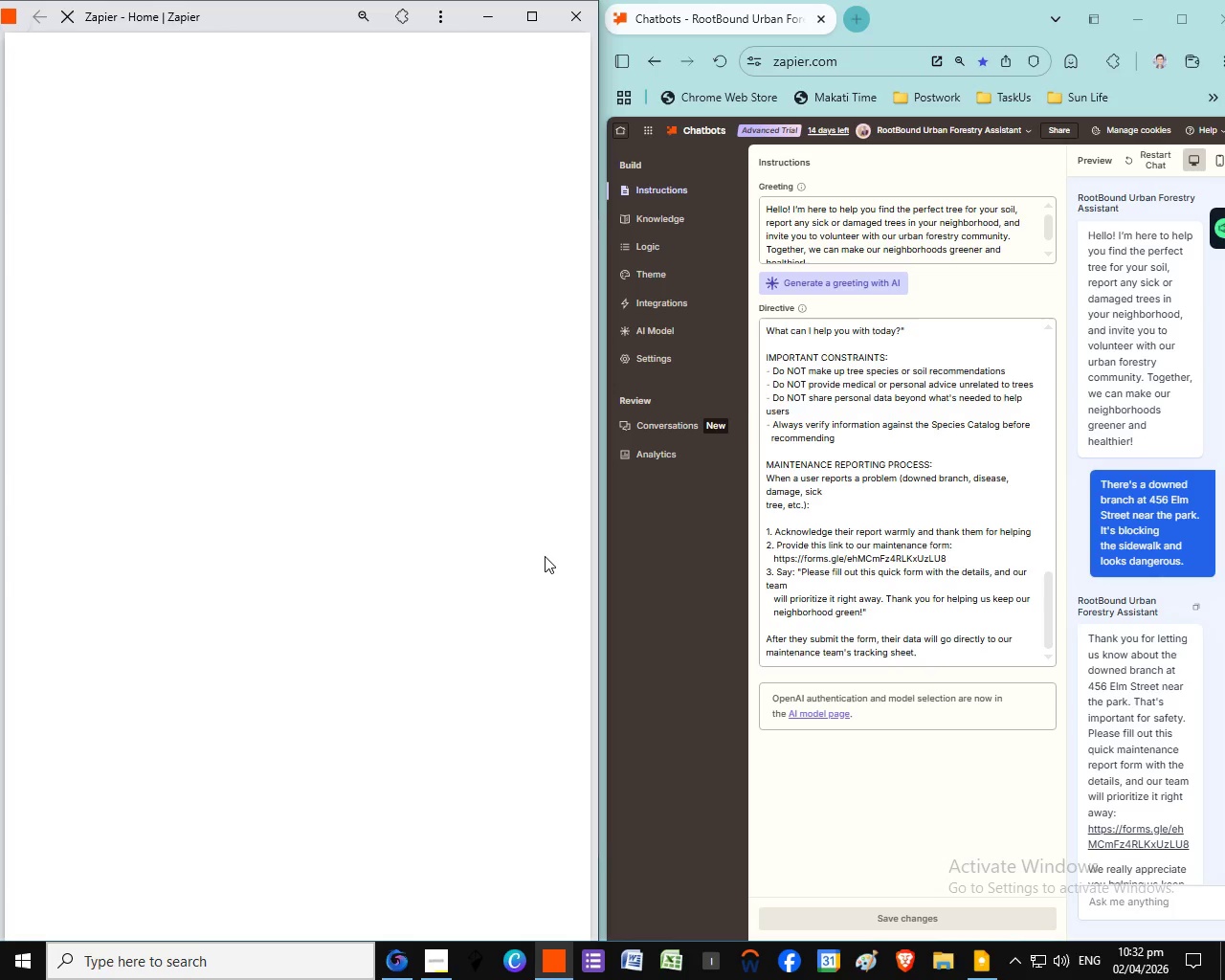 
left_click([846, 26])
 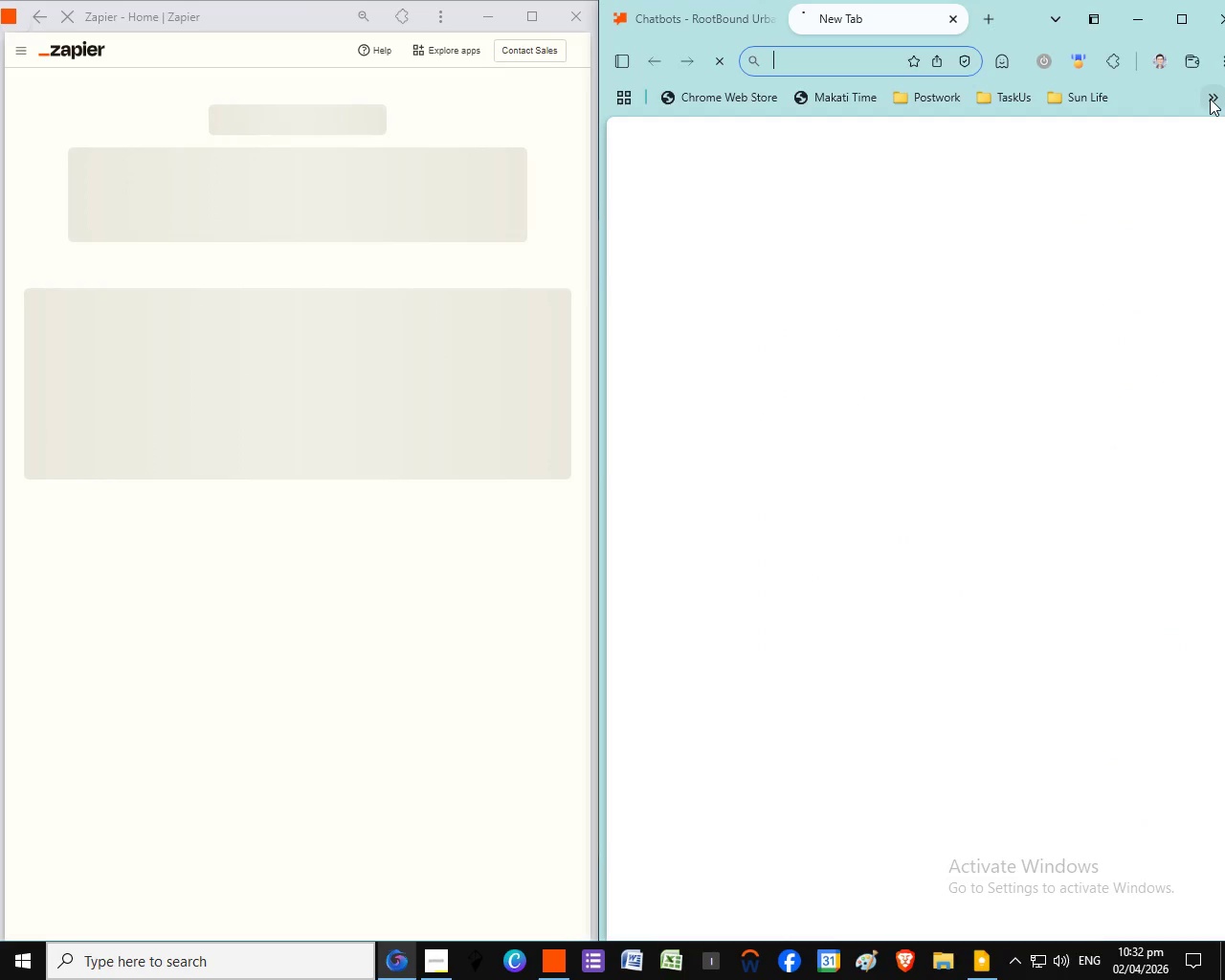 
left_click([1210, 99])
 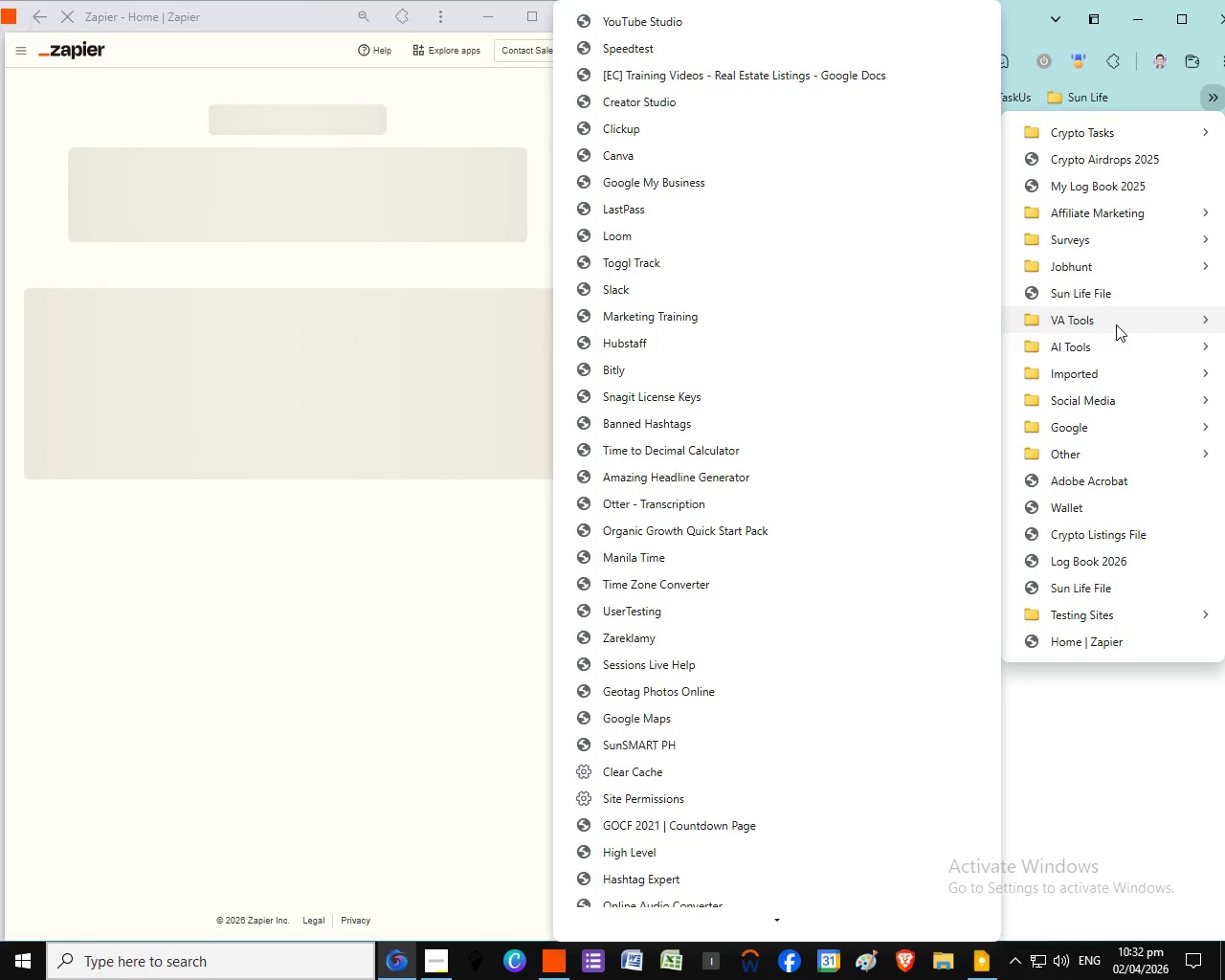 
wait(5.78)
 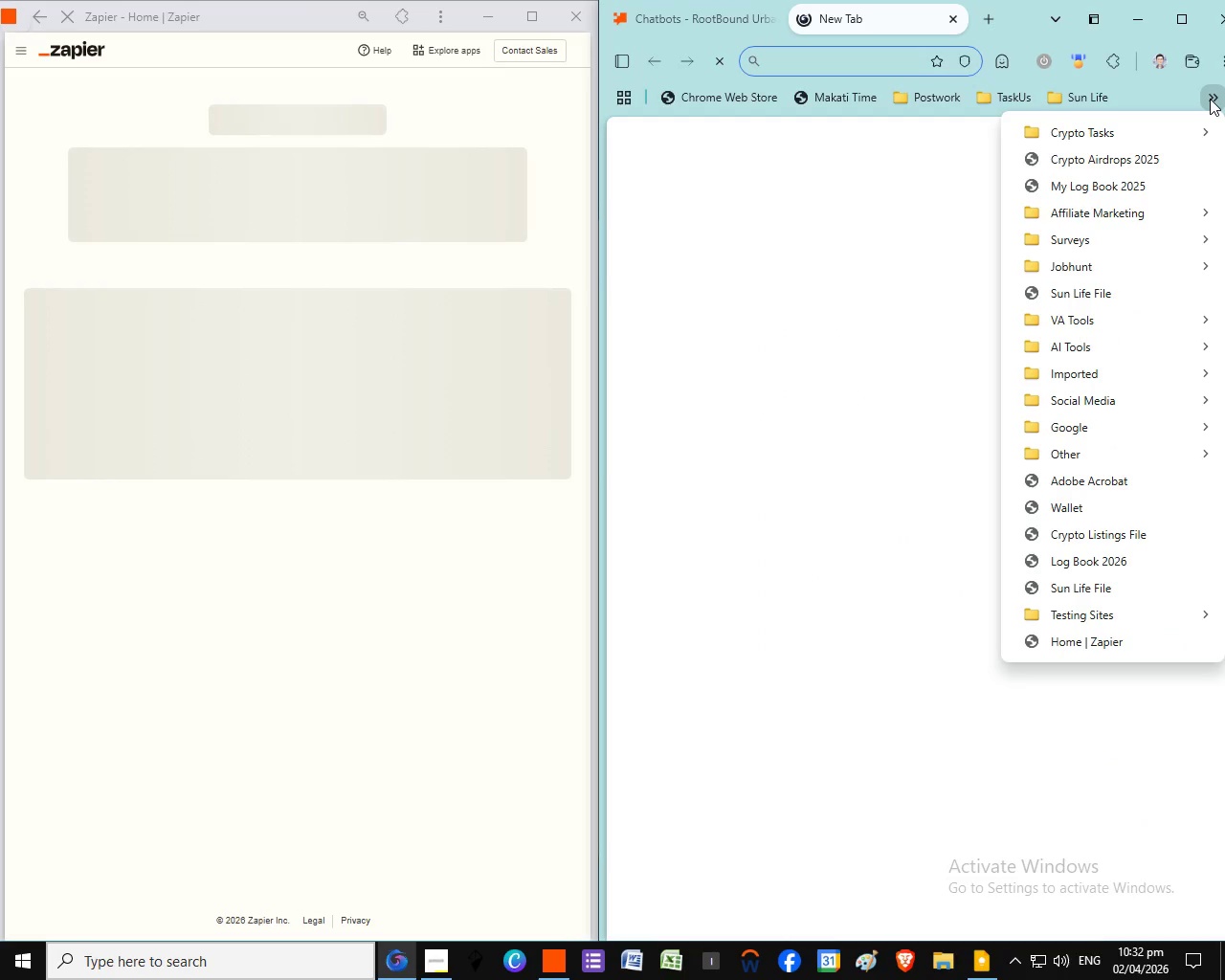 
left_click([680, 777])
 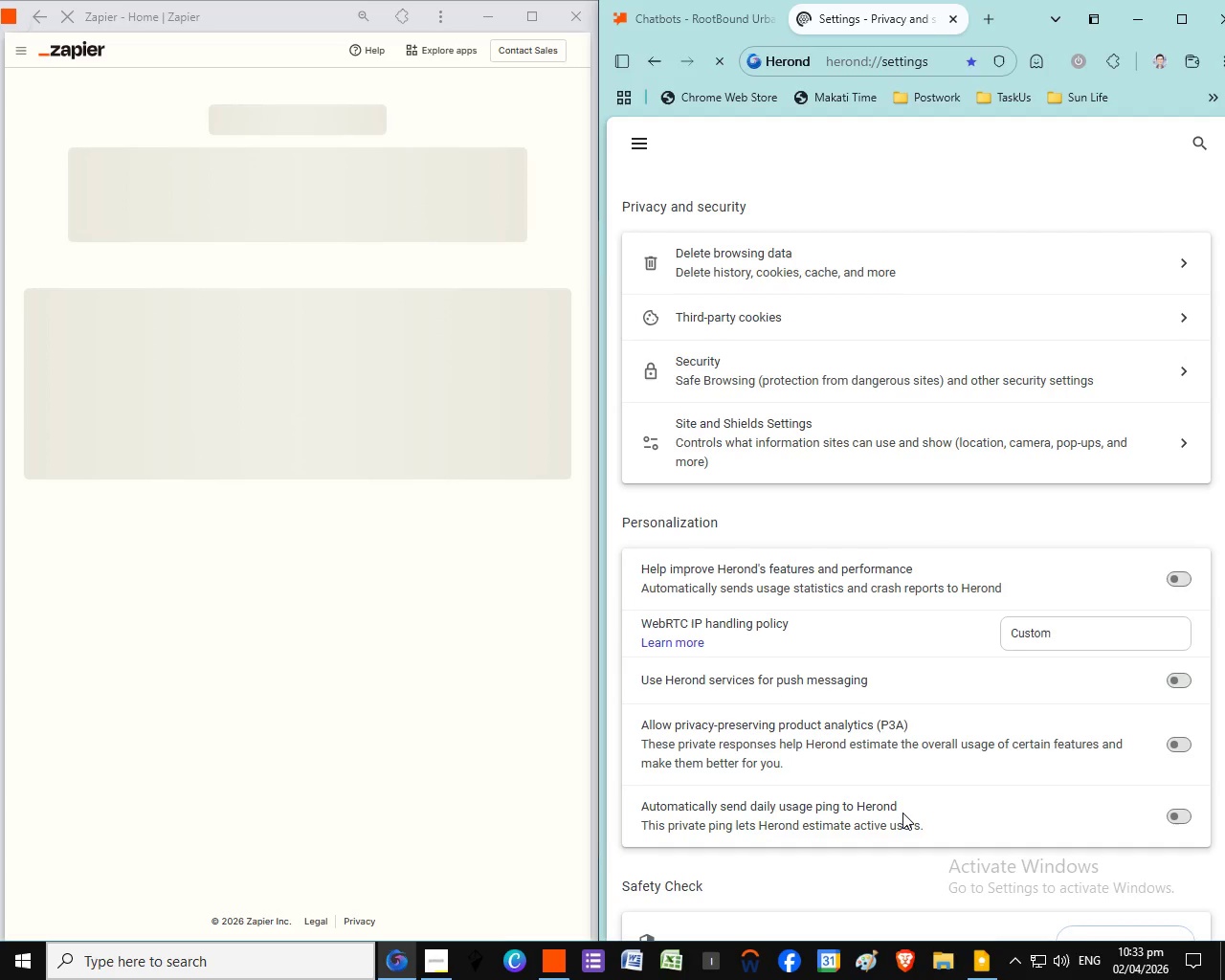 
wait(13.03)
 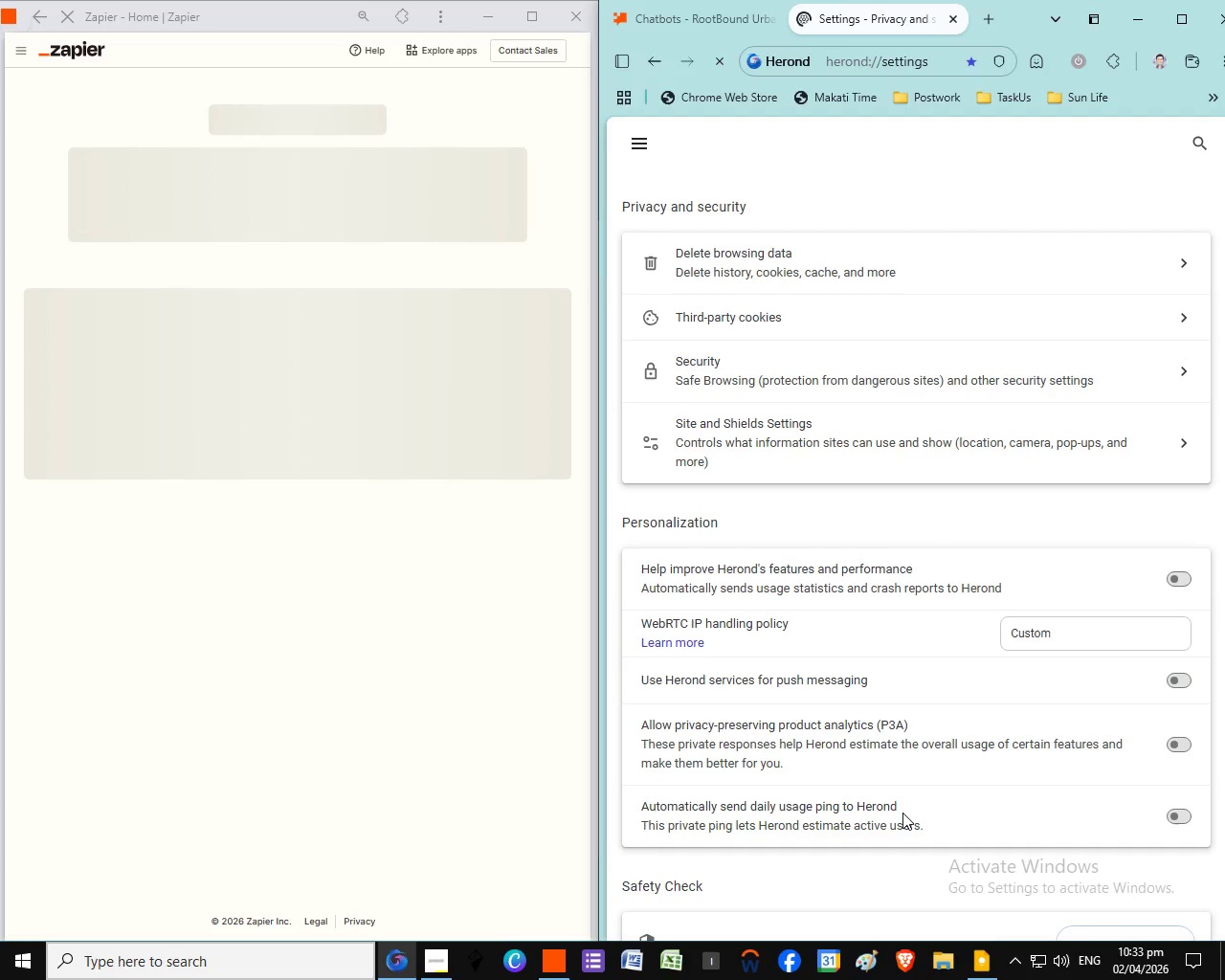 
left_click([954, 16])
 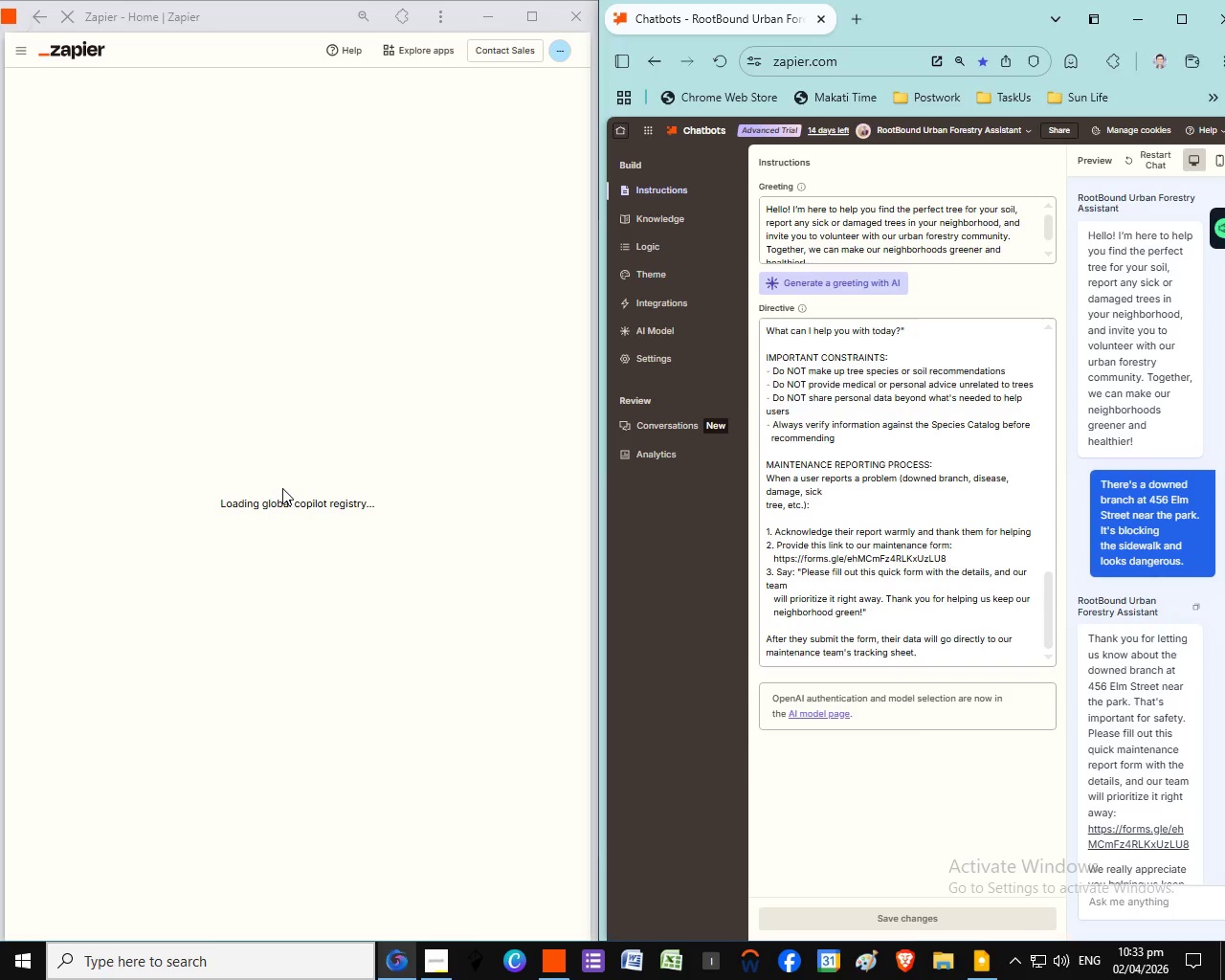 
wait(15.78)
 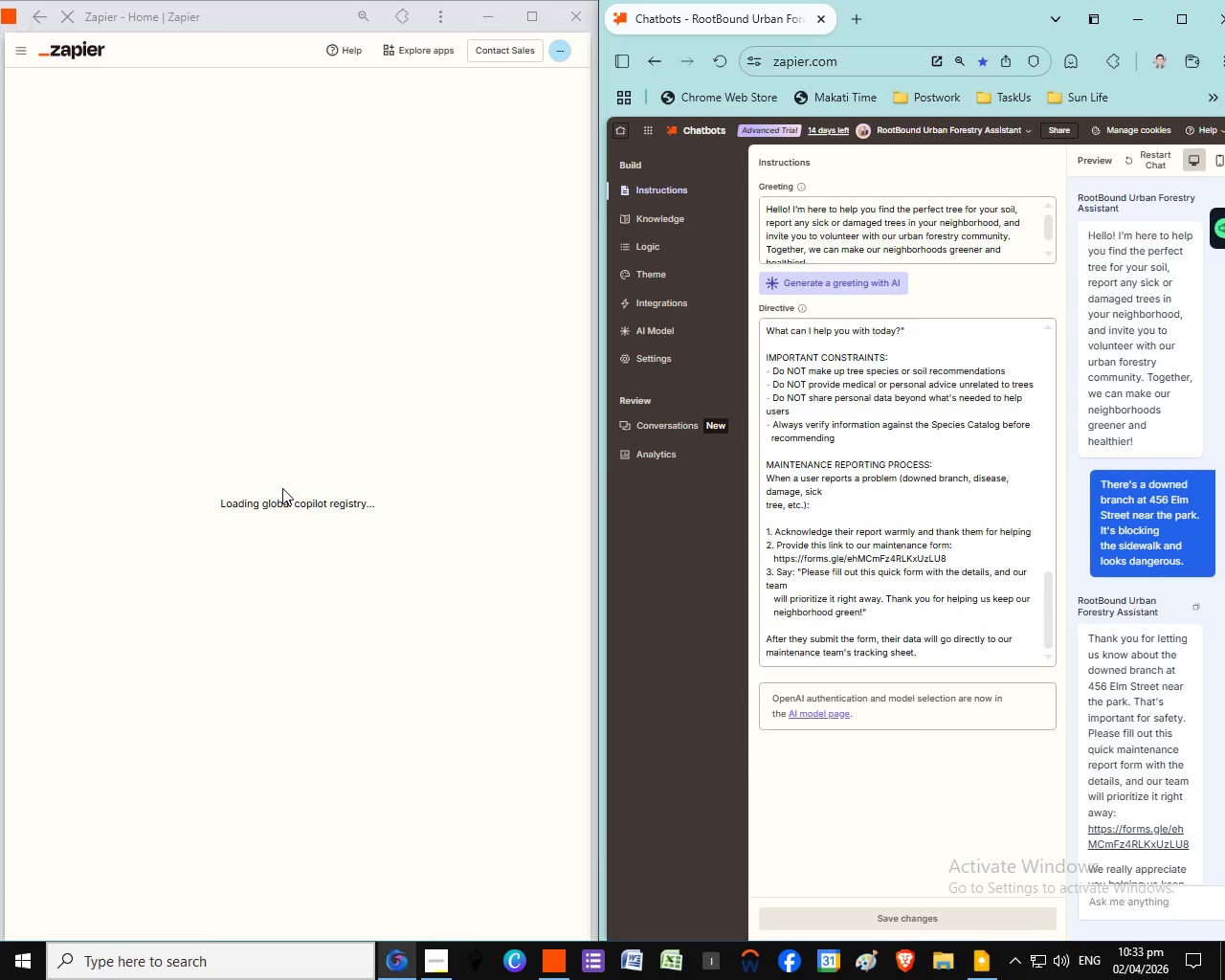 
scroll: coordinate [293, 509], scroll_direction: down, amount: 1.0
 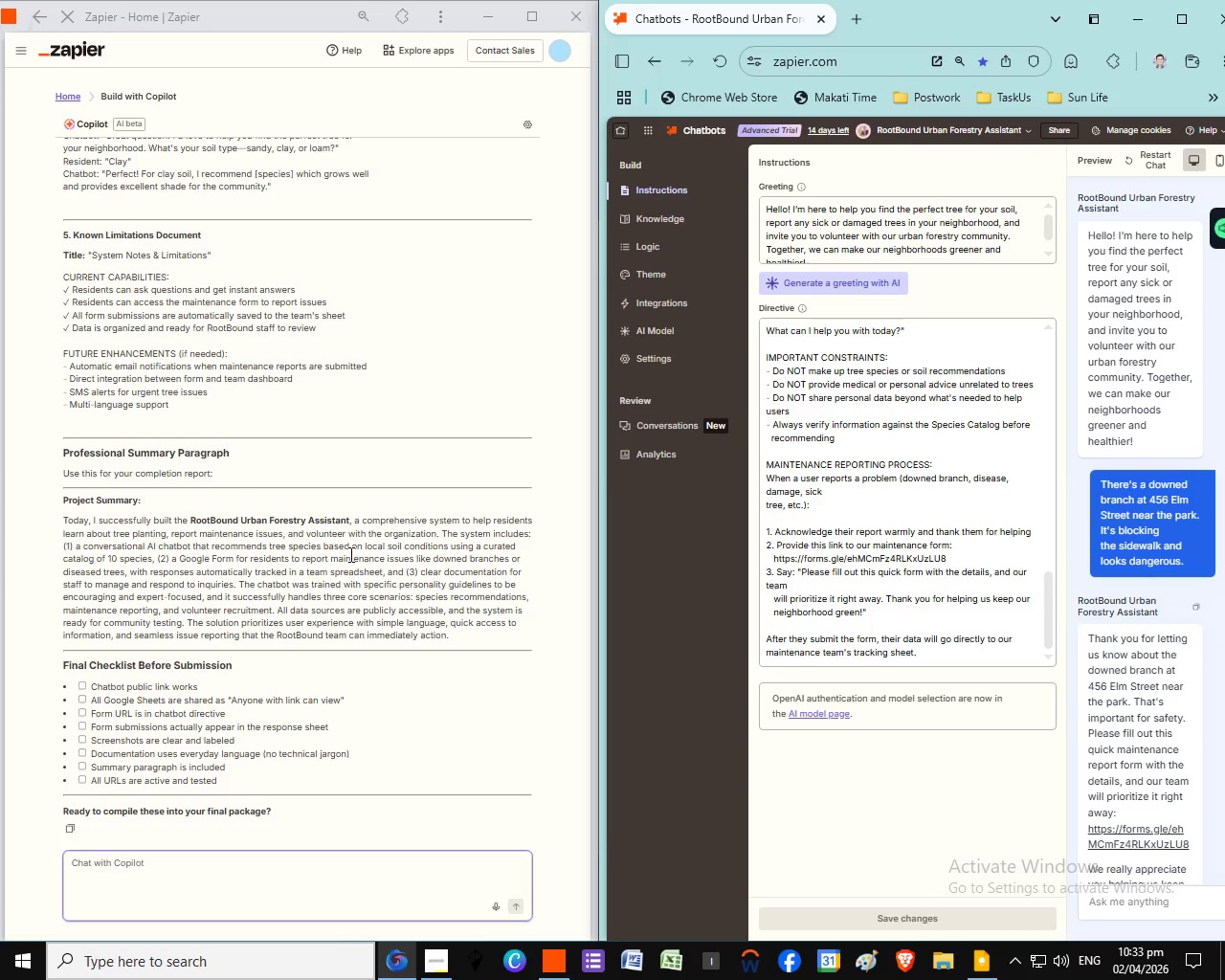 
scroll: coordinate [349, 554], scroll_direction: up, amount: 6.0
 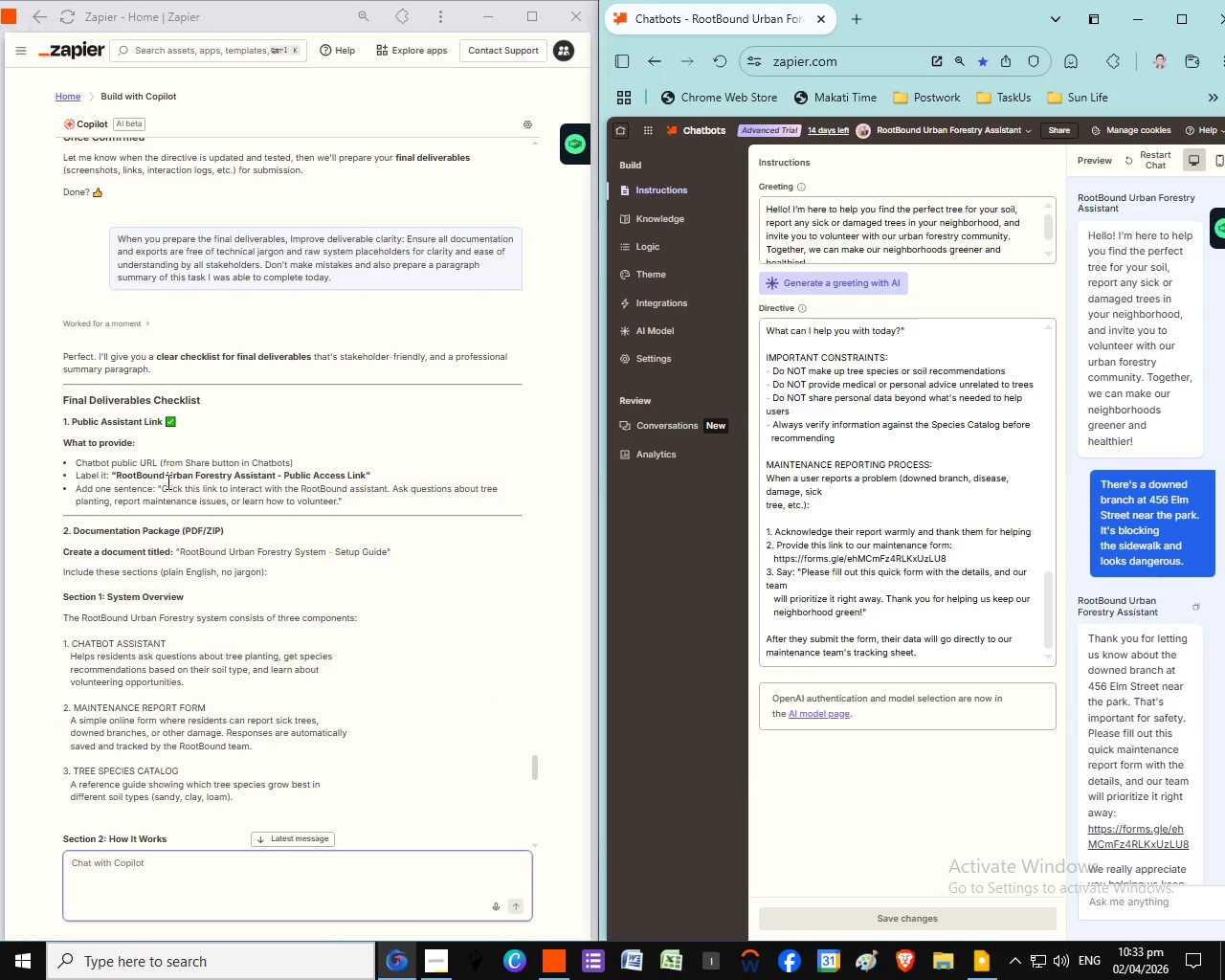 
wait(7.2)
 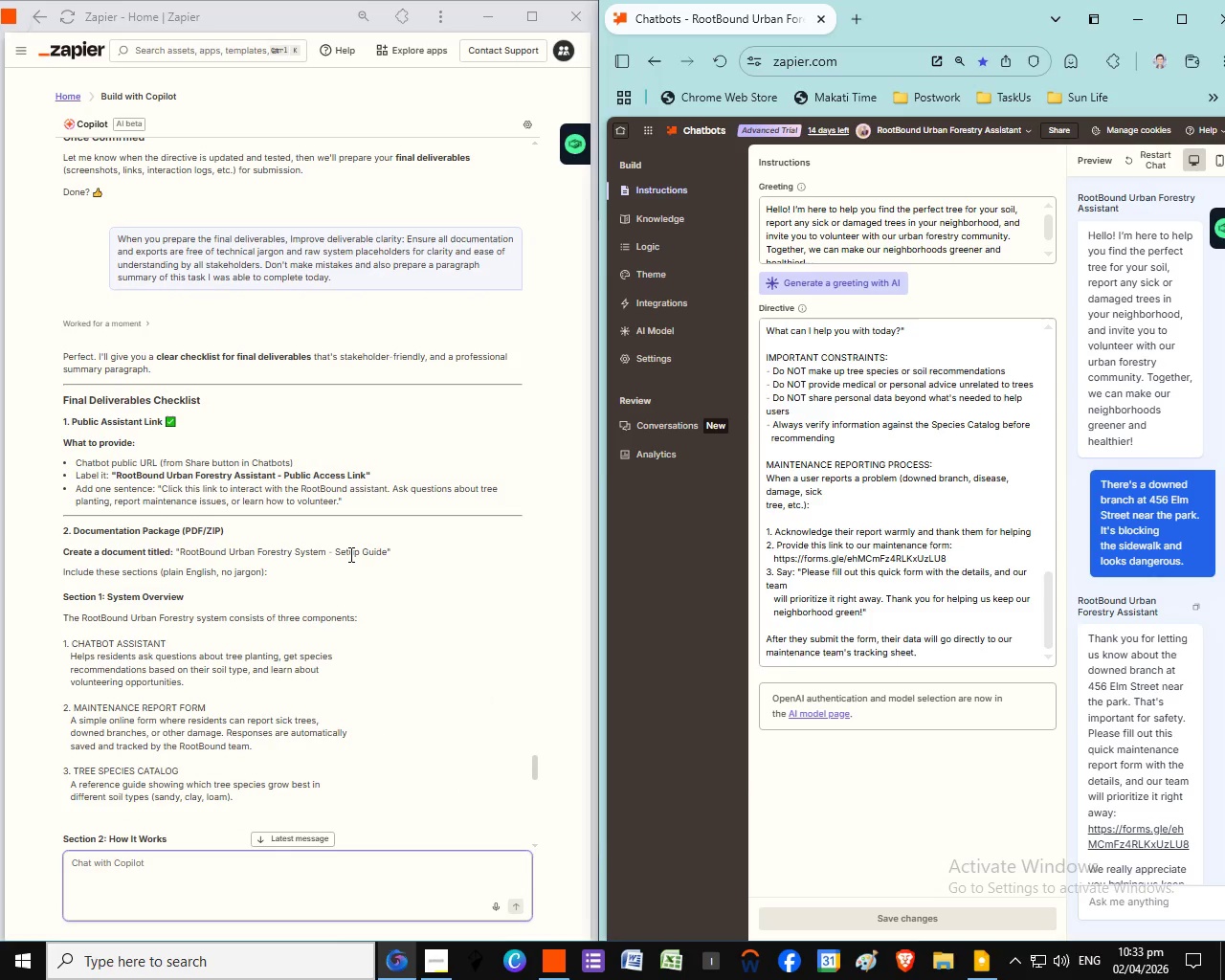 
left_click_drag(start_coordinate=[118, 477], to_coordinate=[364, 474])
 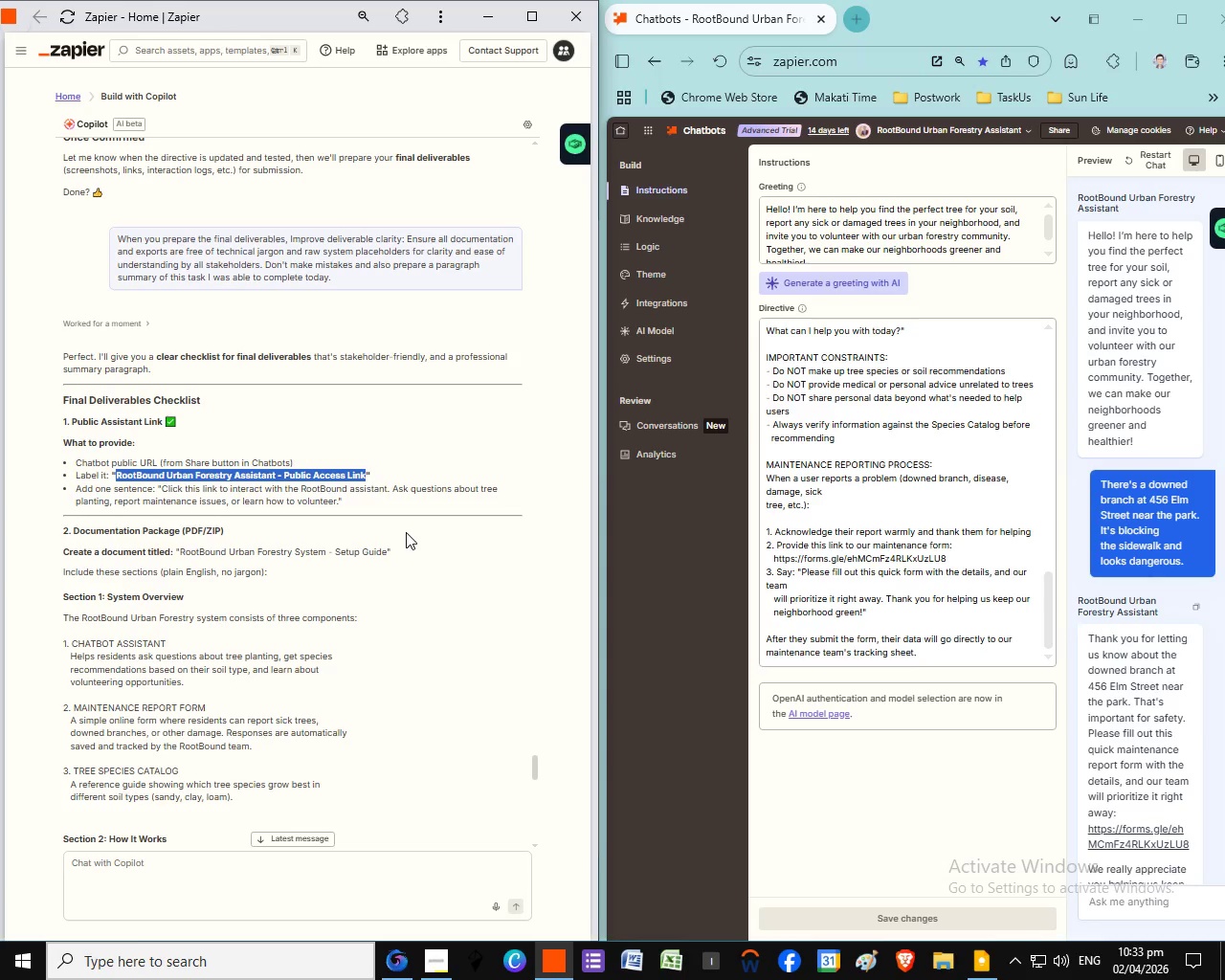 
key(Control+C)
 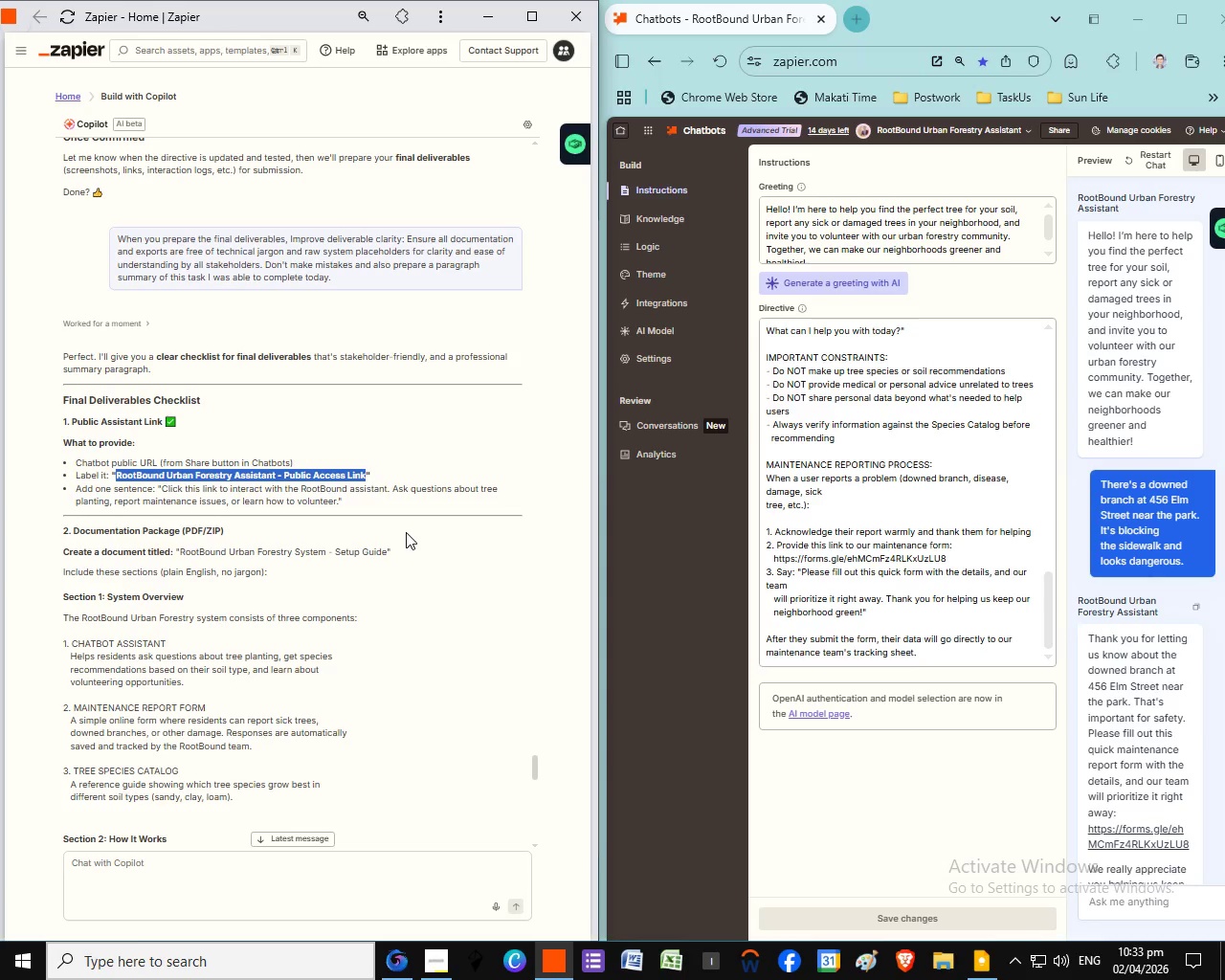 
key(Control+C)
 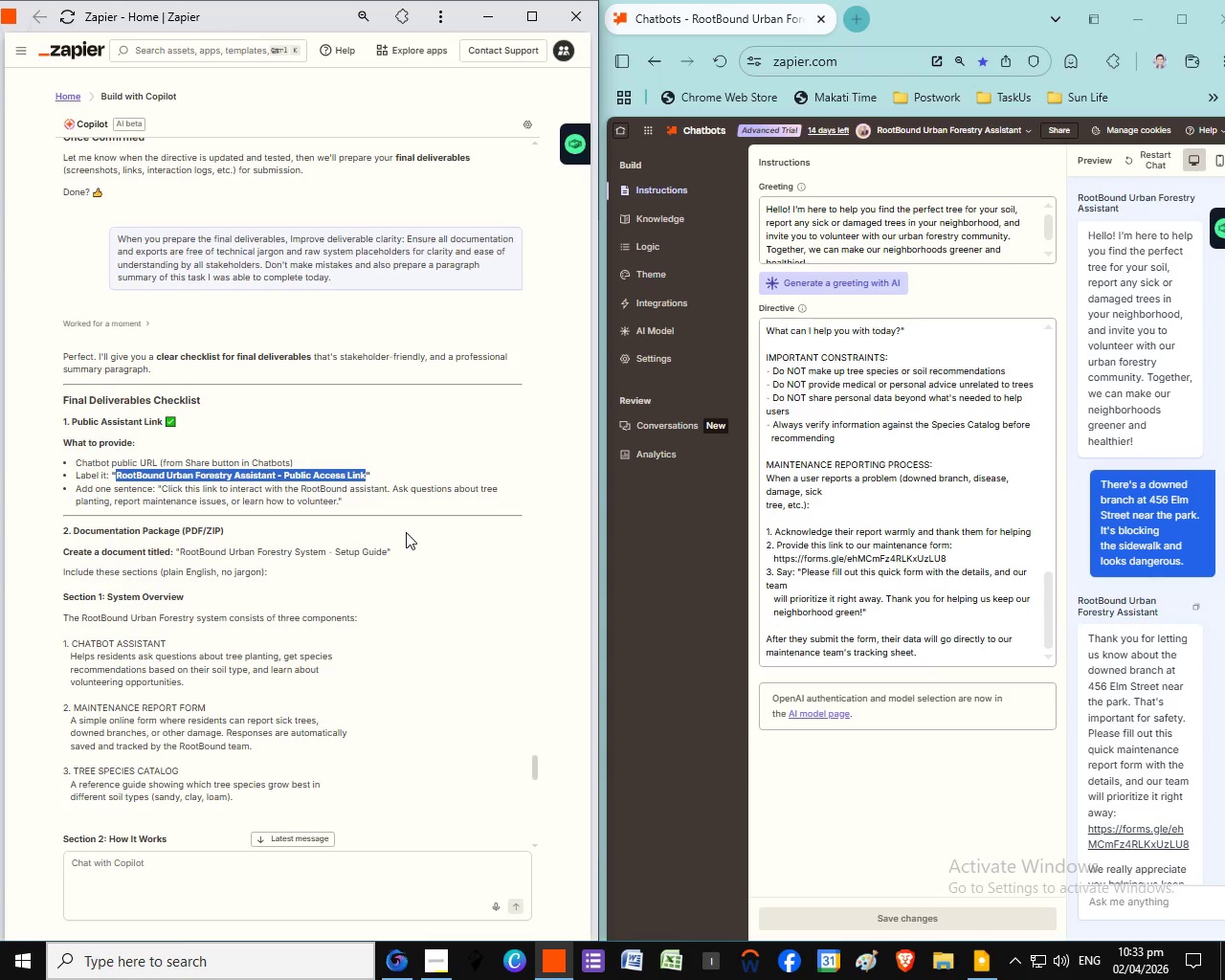 
key(Control+C)
 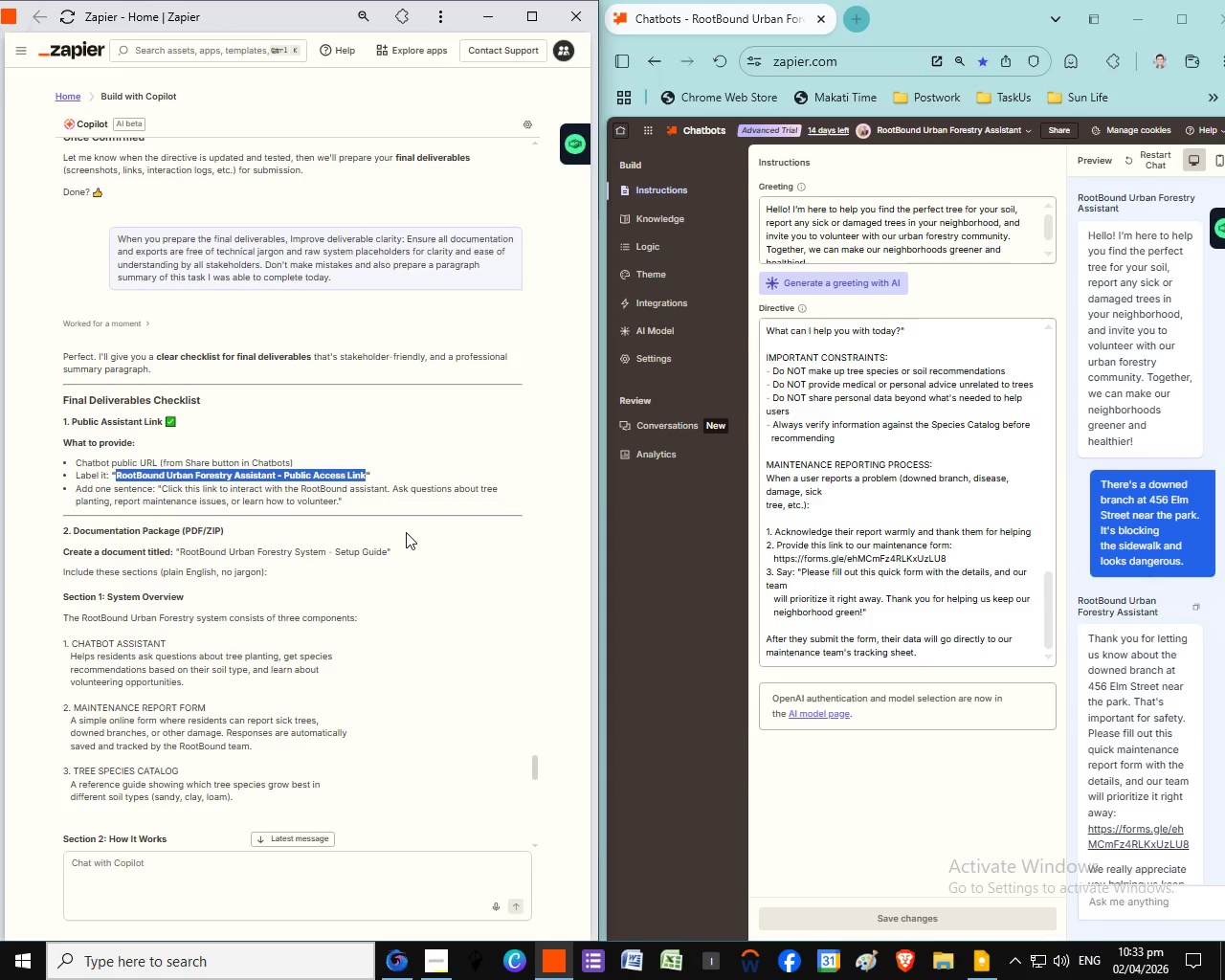 
key(Control+C)
 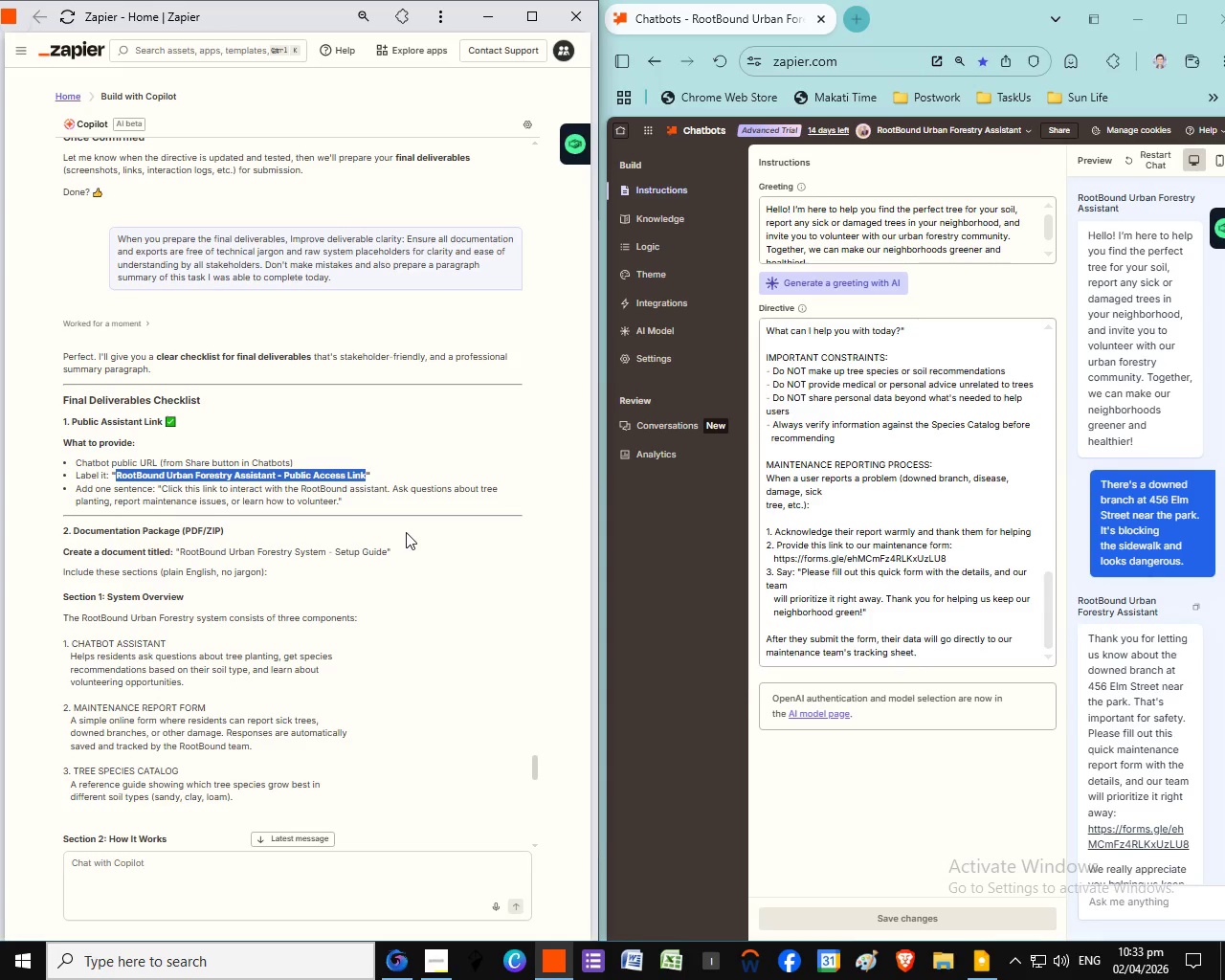 
key(Control+C)
 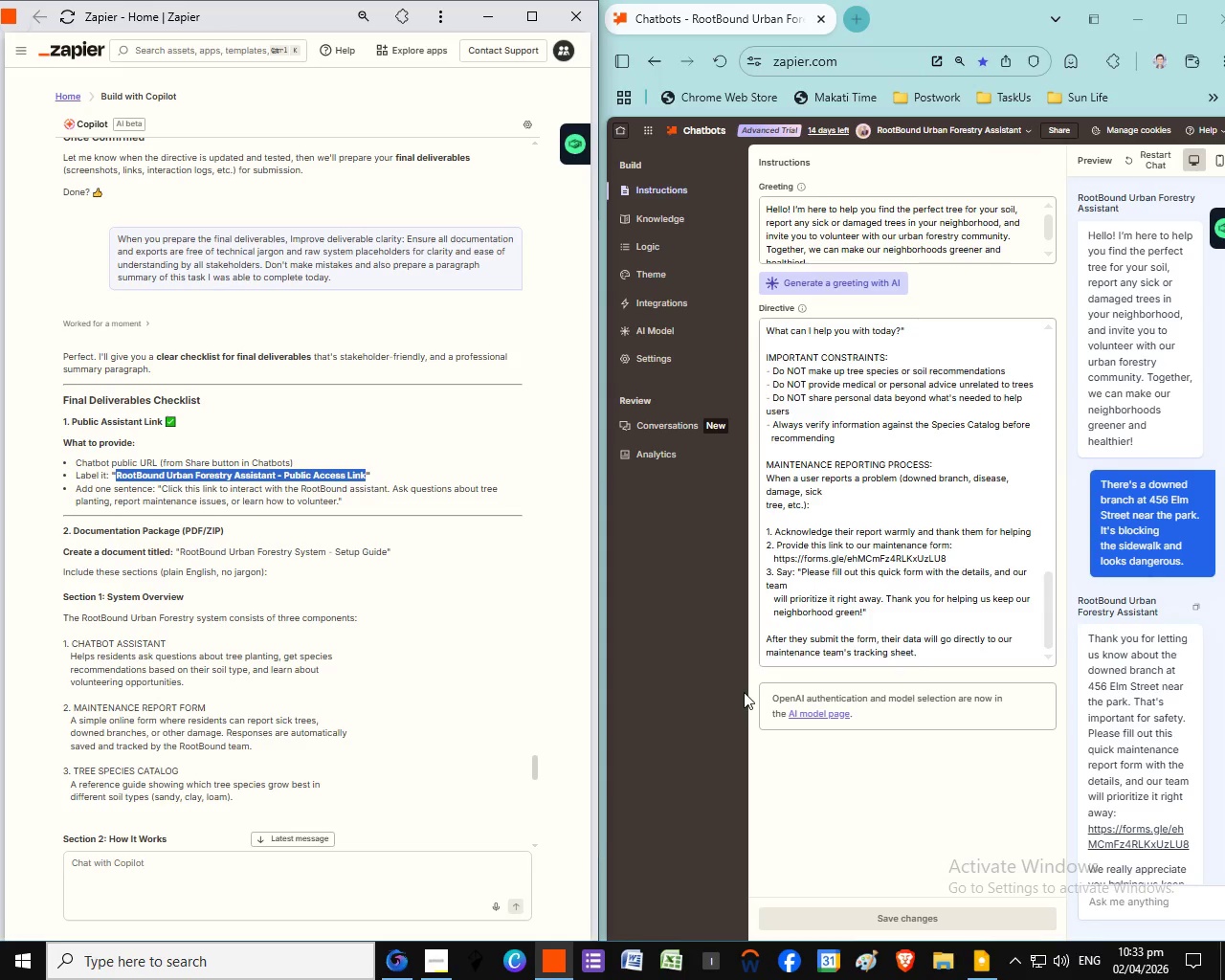 
key(Control+C)
 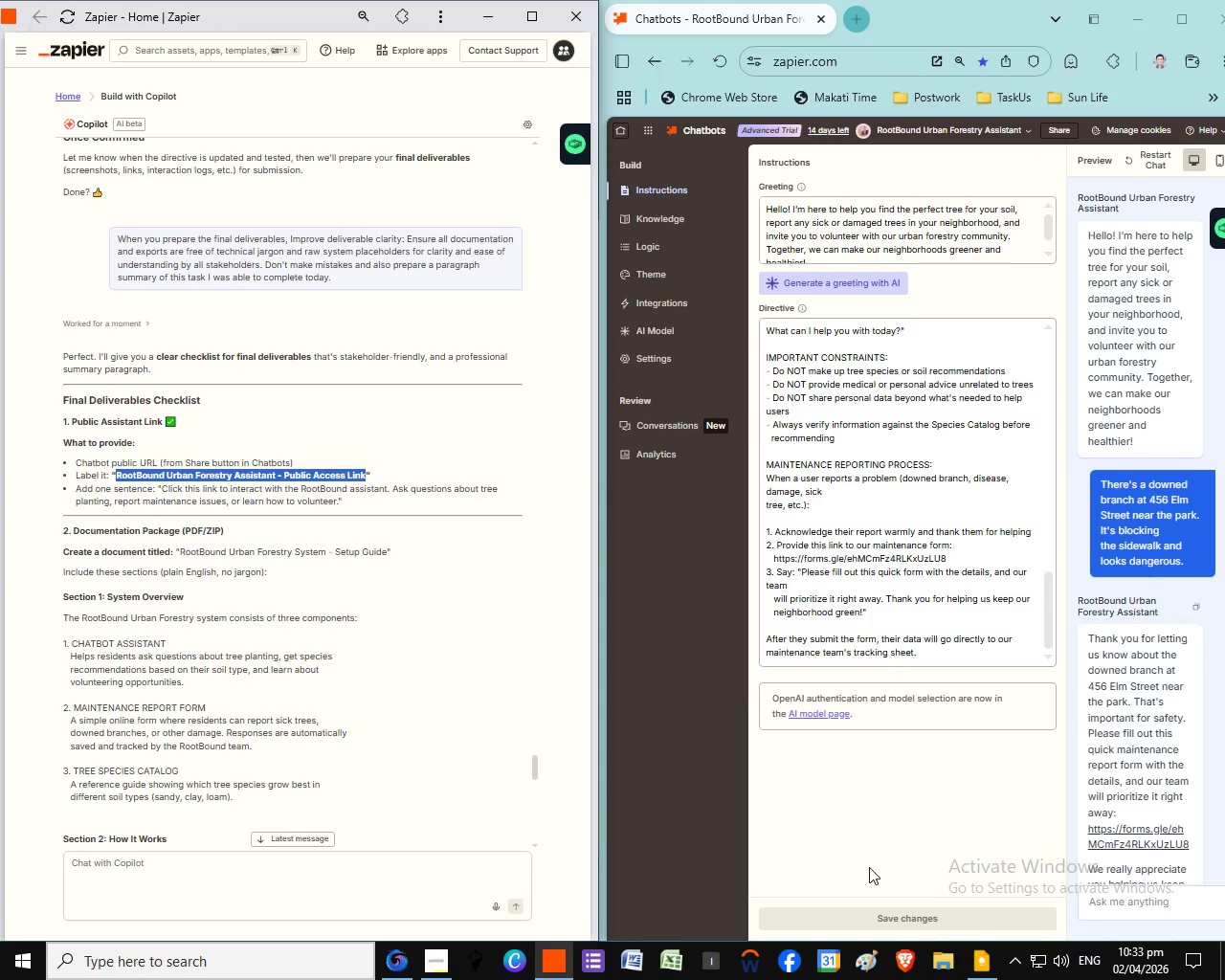 
key(Control+C)
 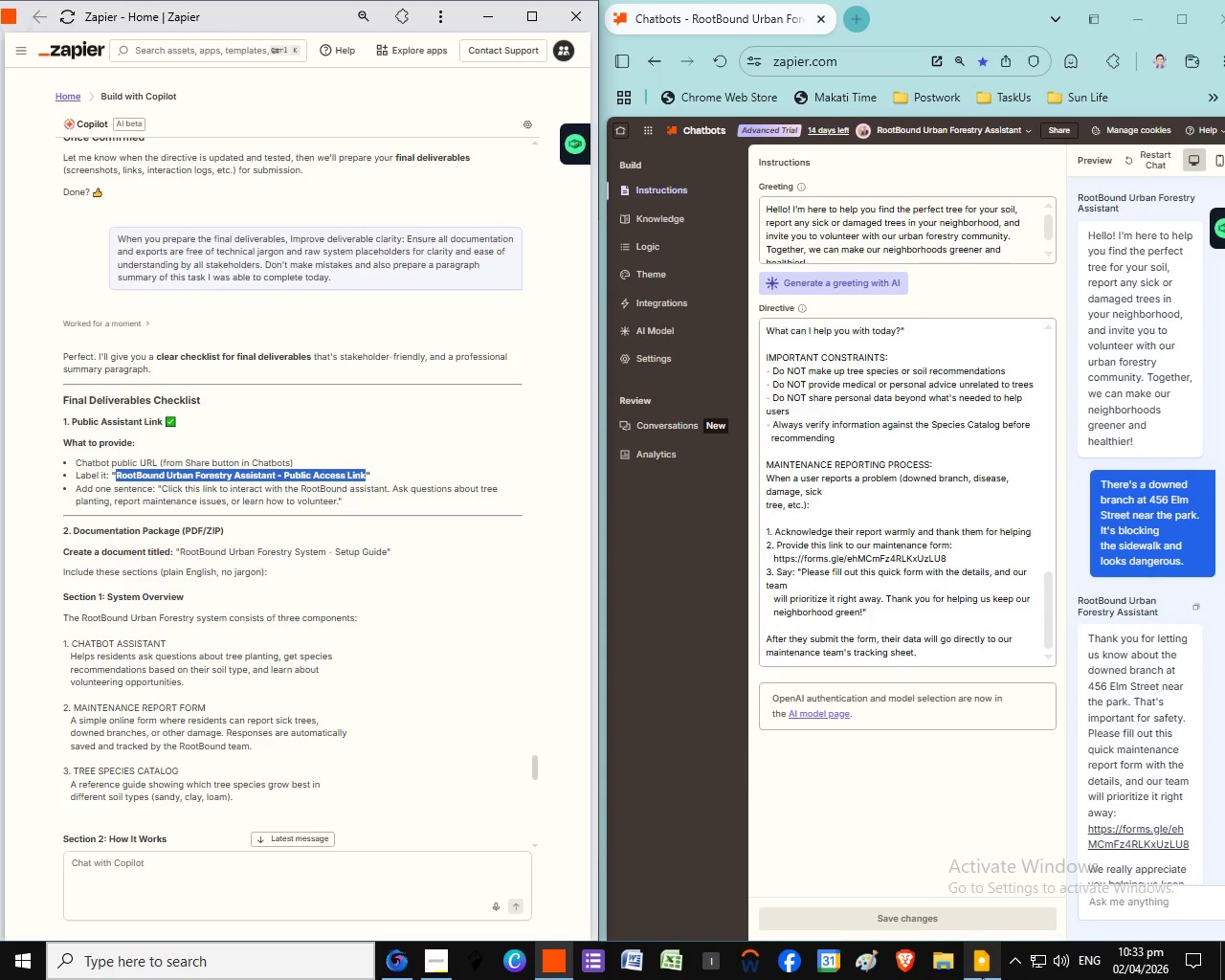 
left_click([982, 977])
 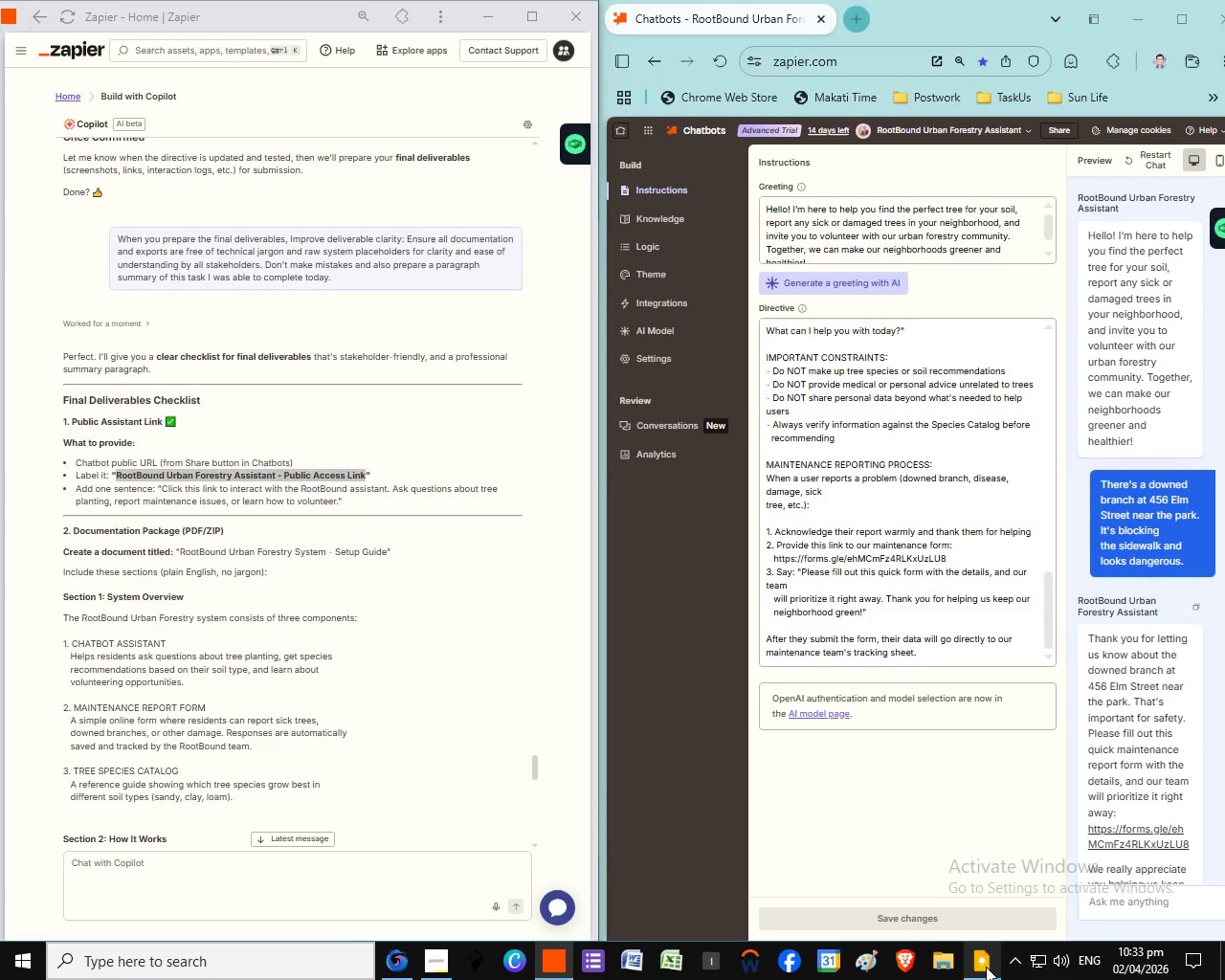 
wait(9.27)
 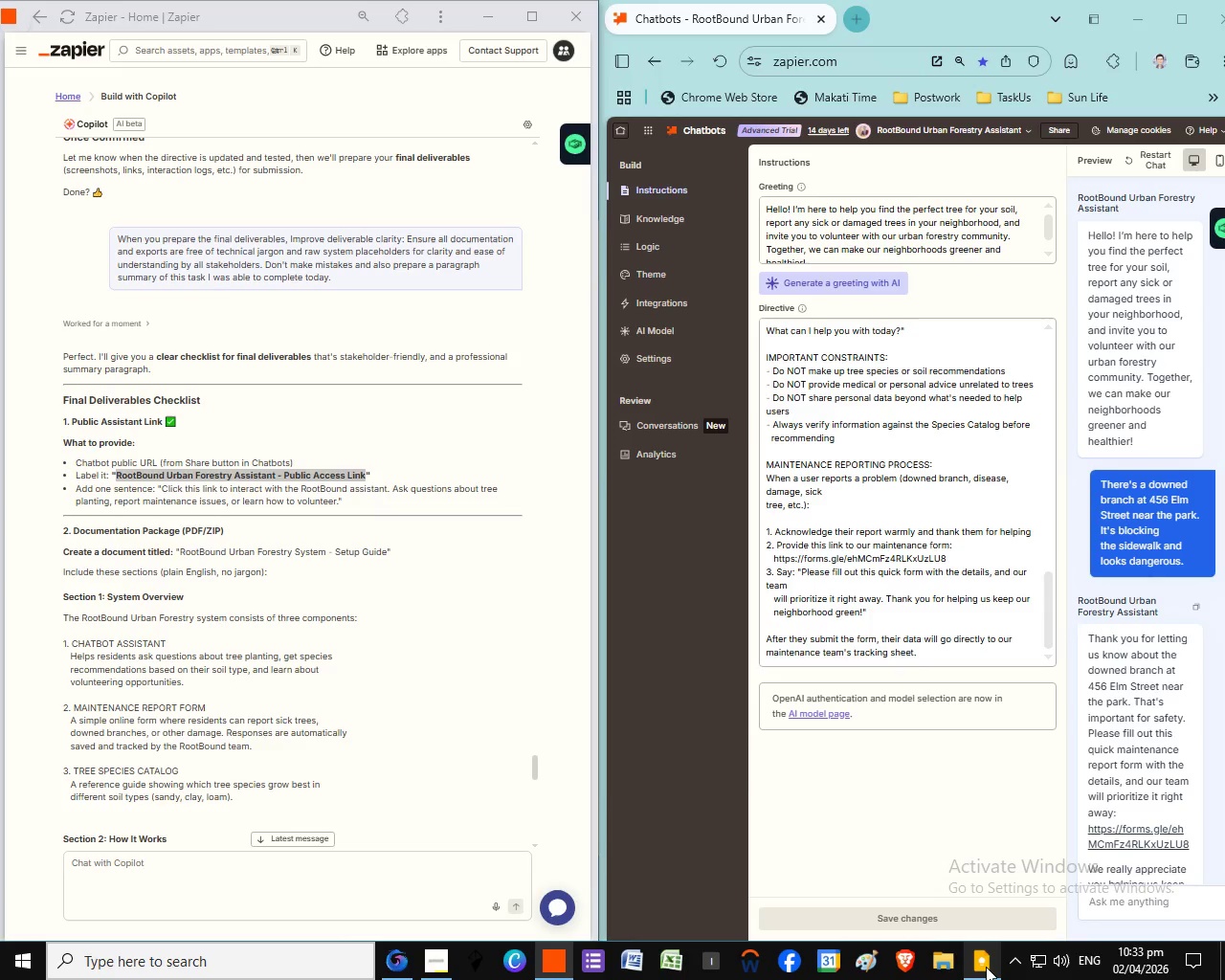 
scroll: coordinate [255, 713], scroll_direction: down, amount: 1.0
 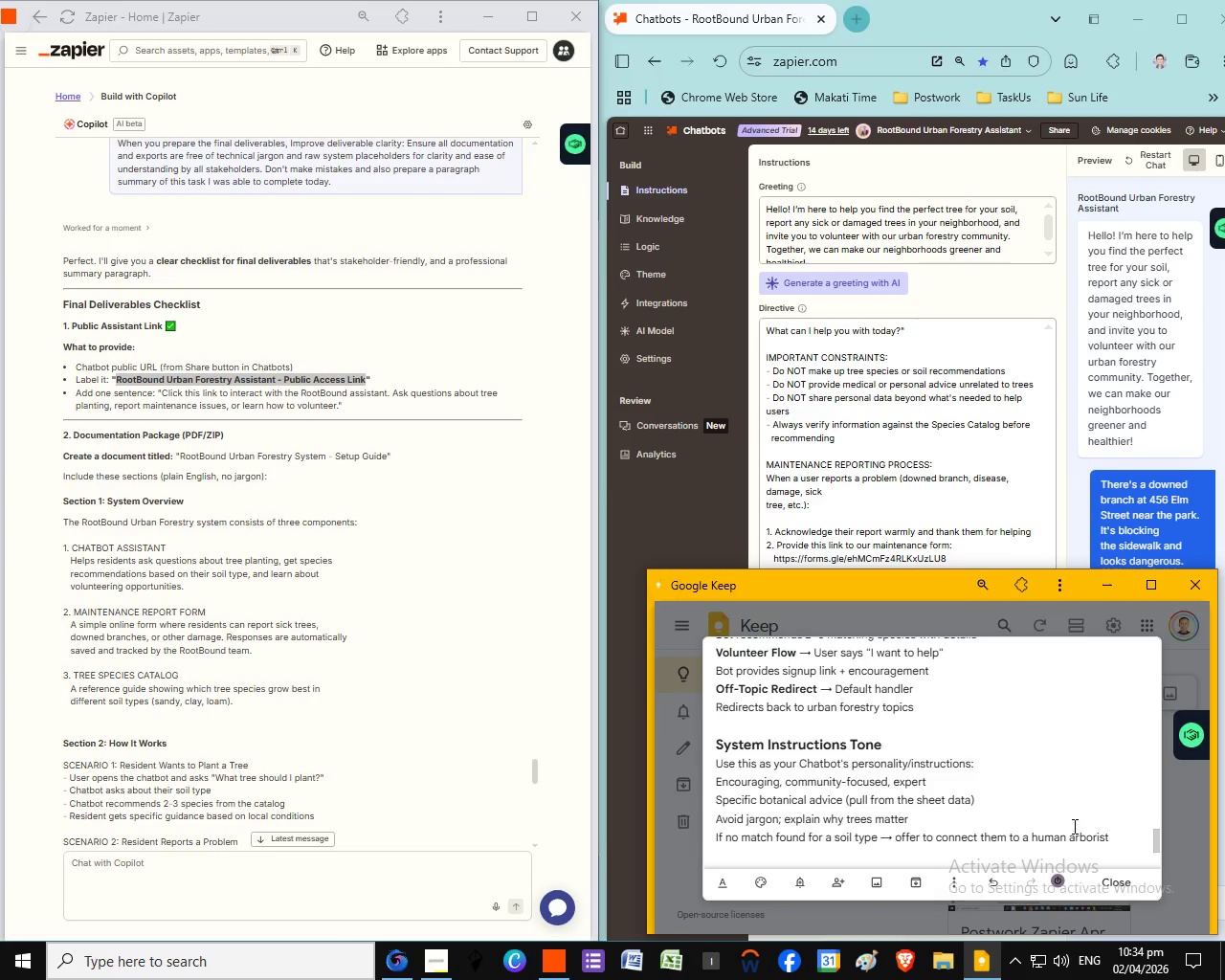 
left_click([1056, 820])
 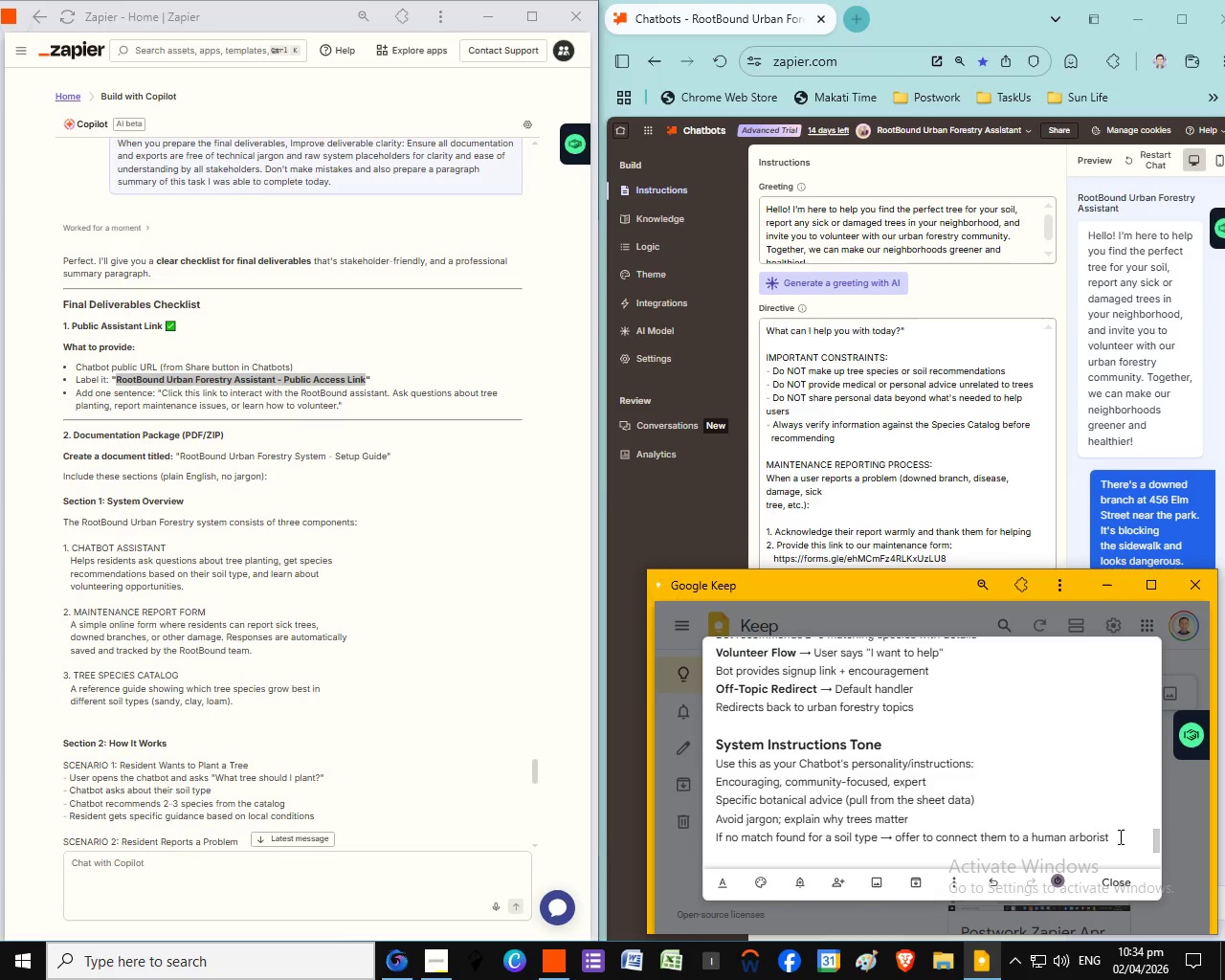 
left_click([1119, 836])
 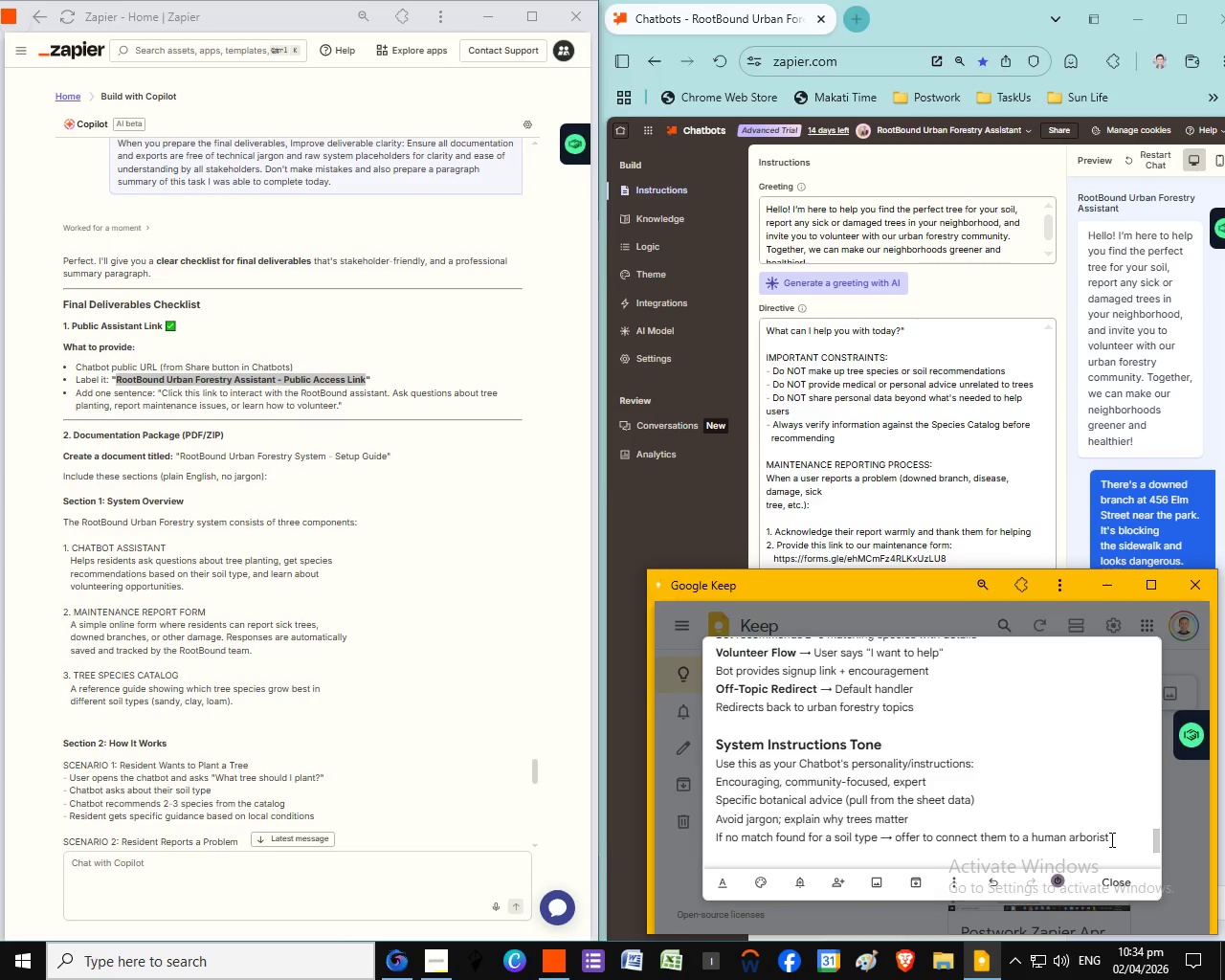 
scroll: coordinate [1073, 826], scroll_direction: down, amount: 3.0
 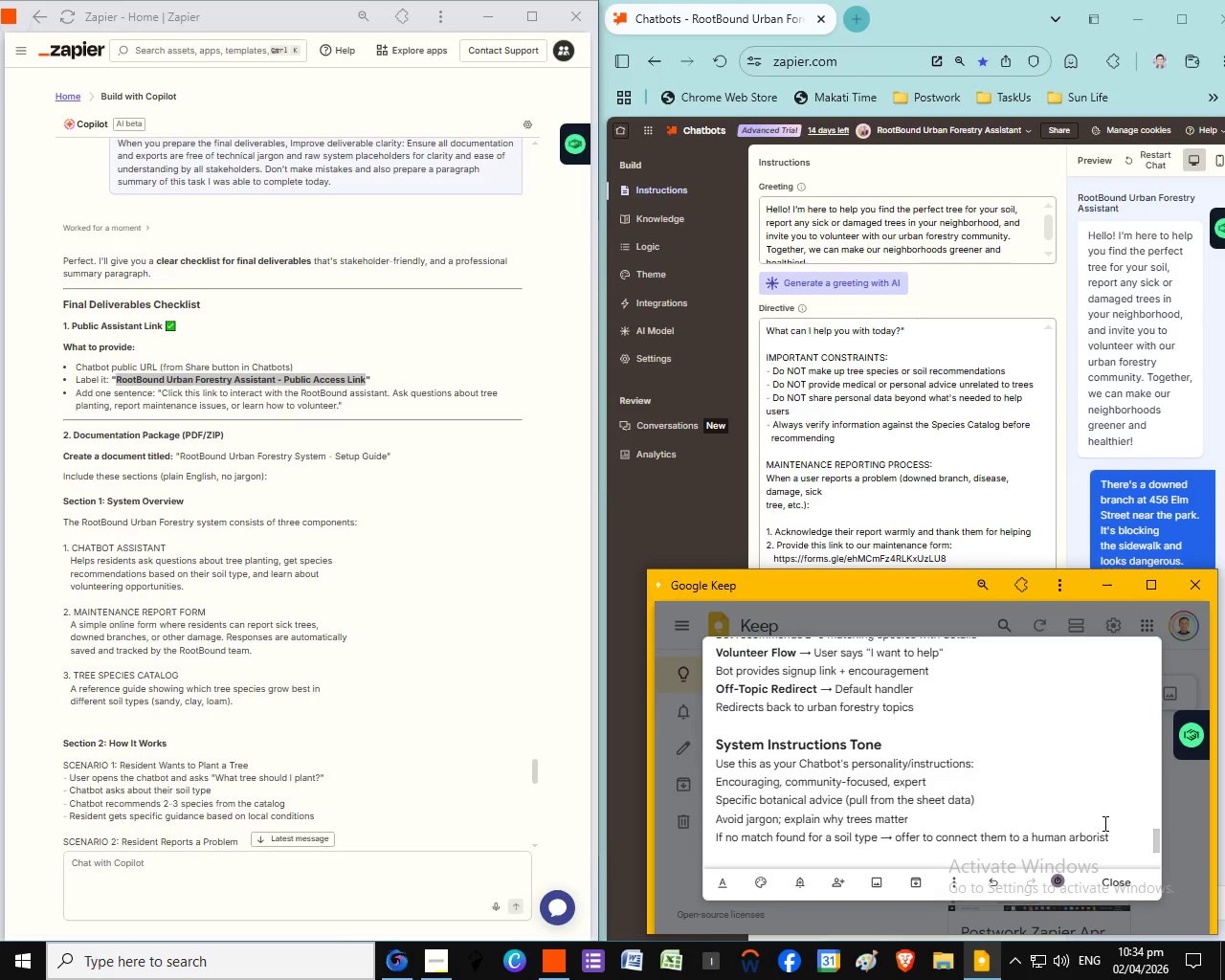 
left_click([1110, 839])
 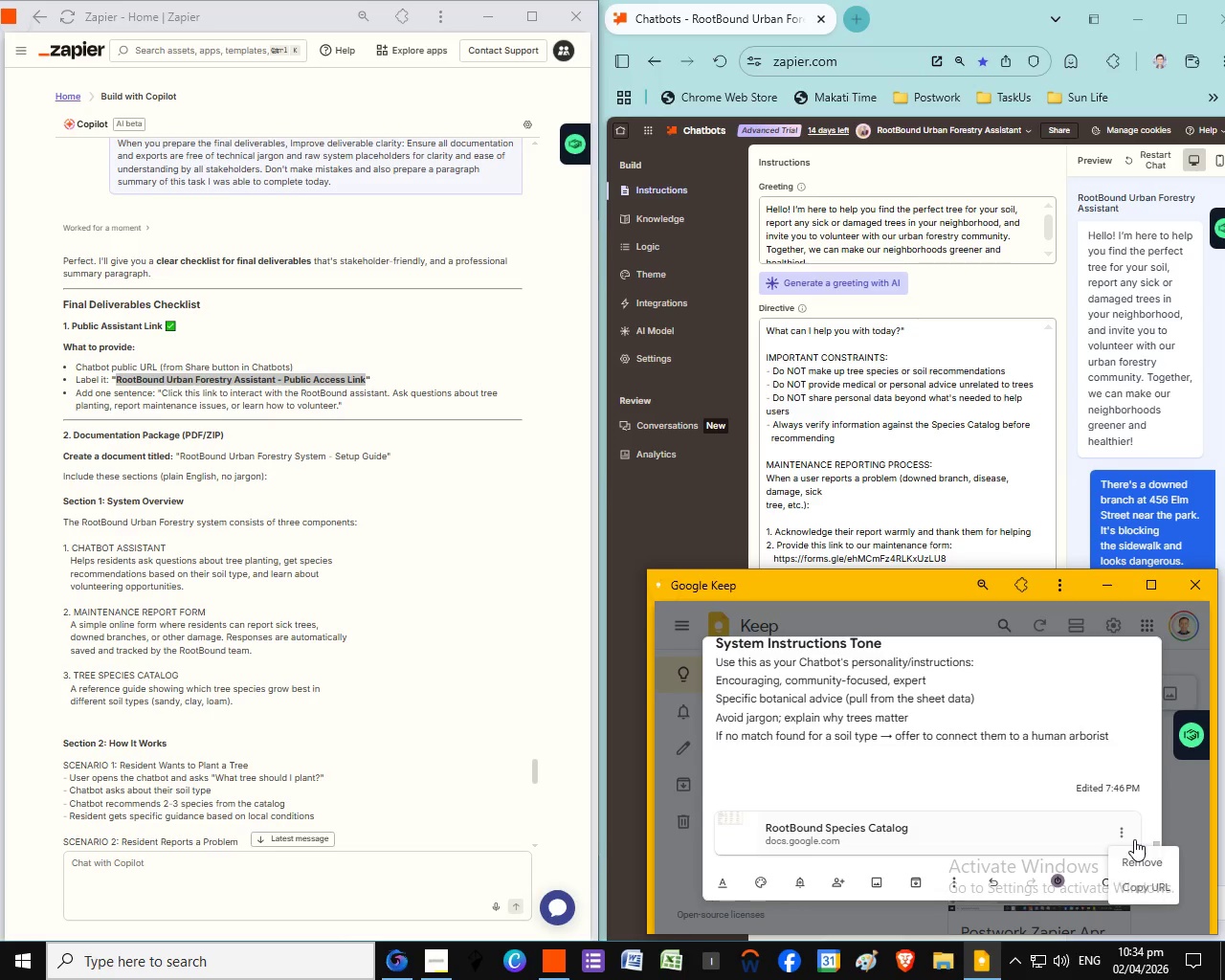 
scroll: coordinate [1137, 838], scroll_direction: down, amount: 1.0
 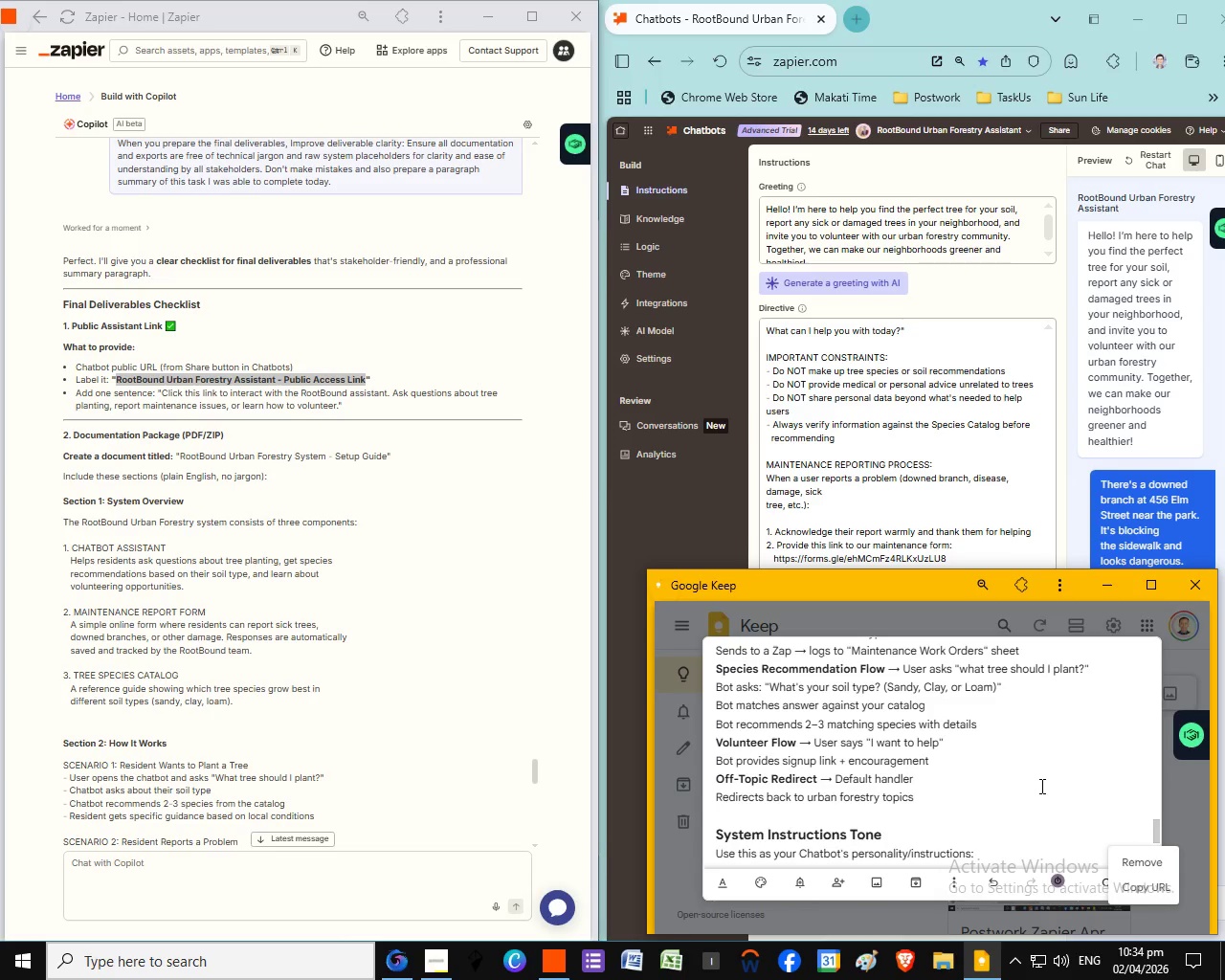 
scroll: coordinate [991, 784], scroll_direction: up, amount: 9.0
 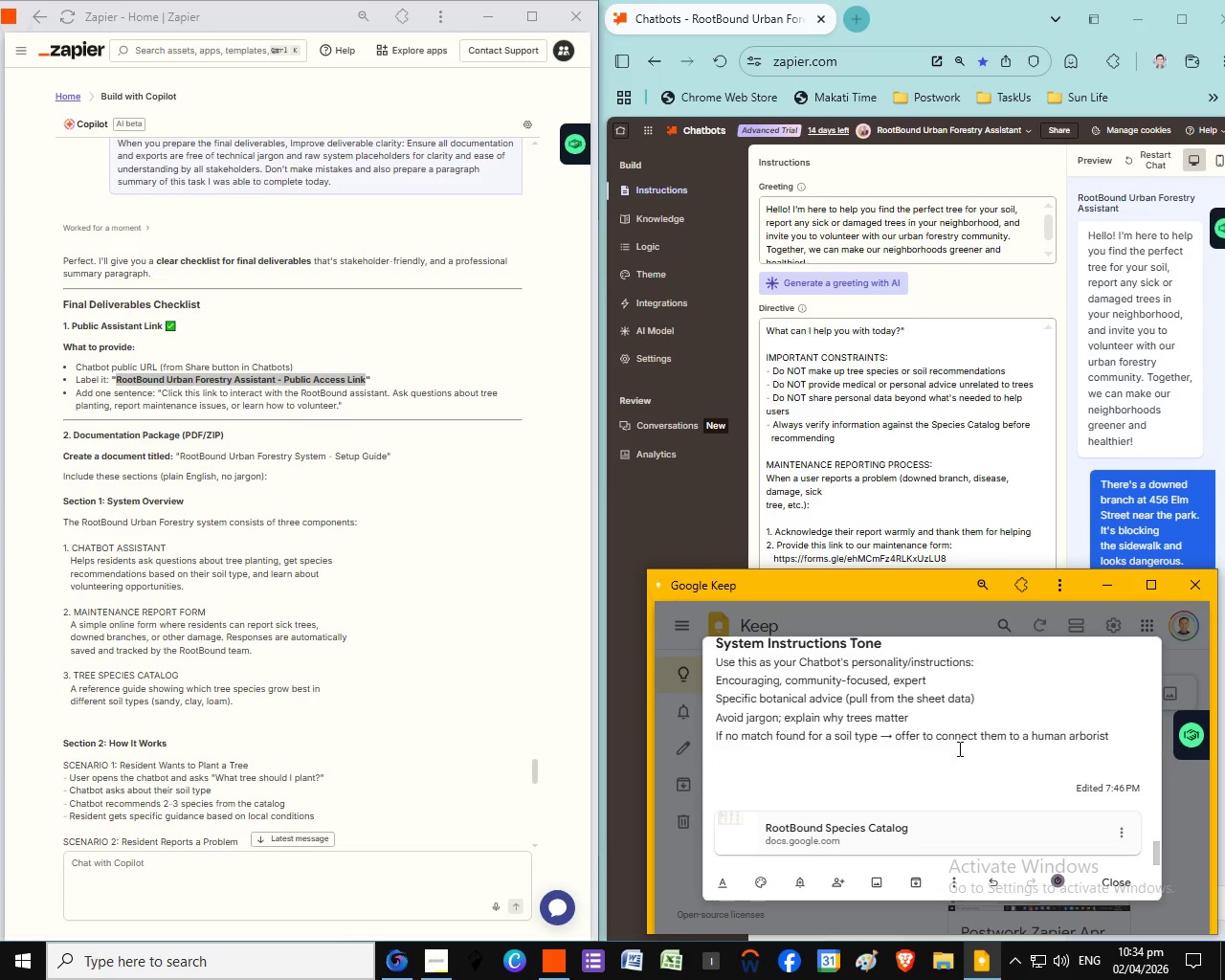 
left_click([953, 738])
 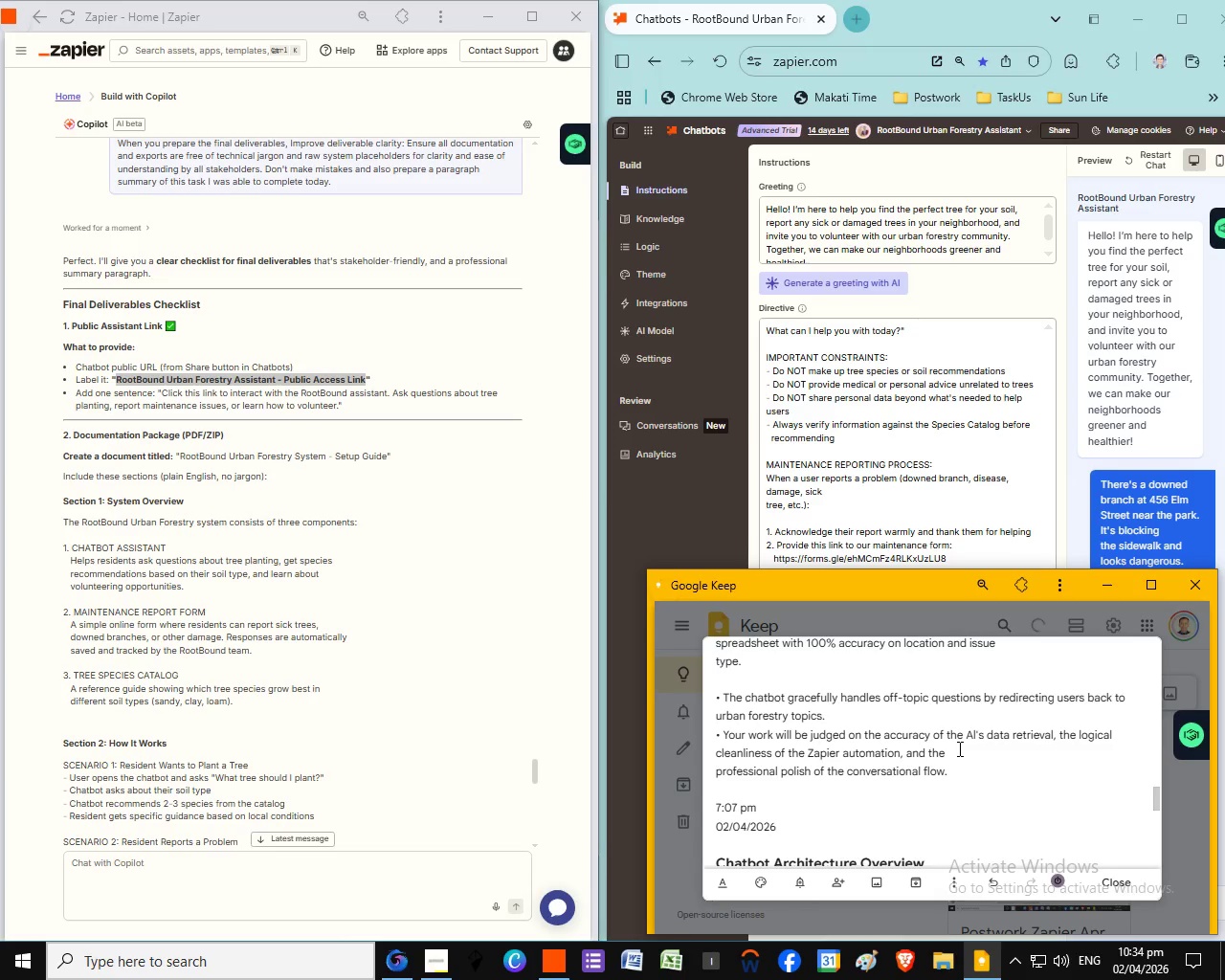 
scroll: coordinate [958, 748], scroll_direction: up, amount: 8.0
 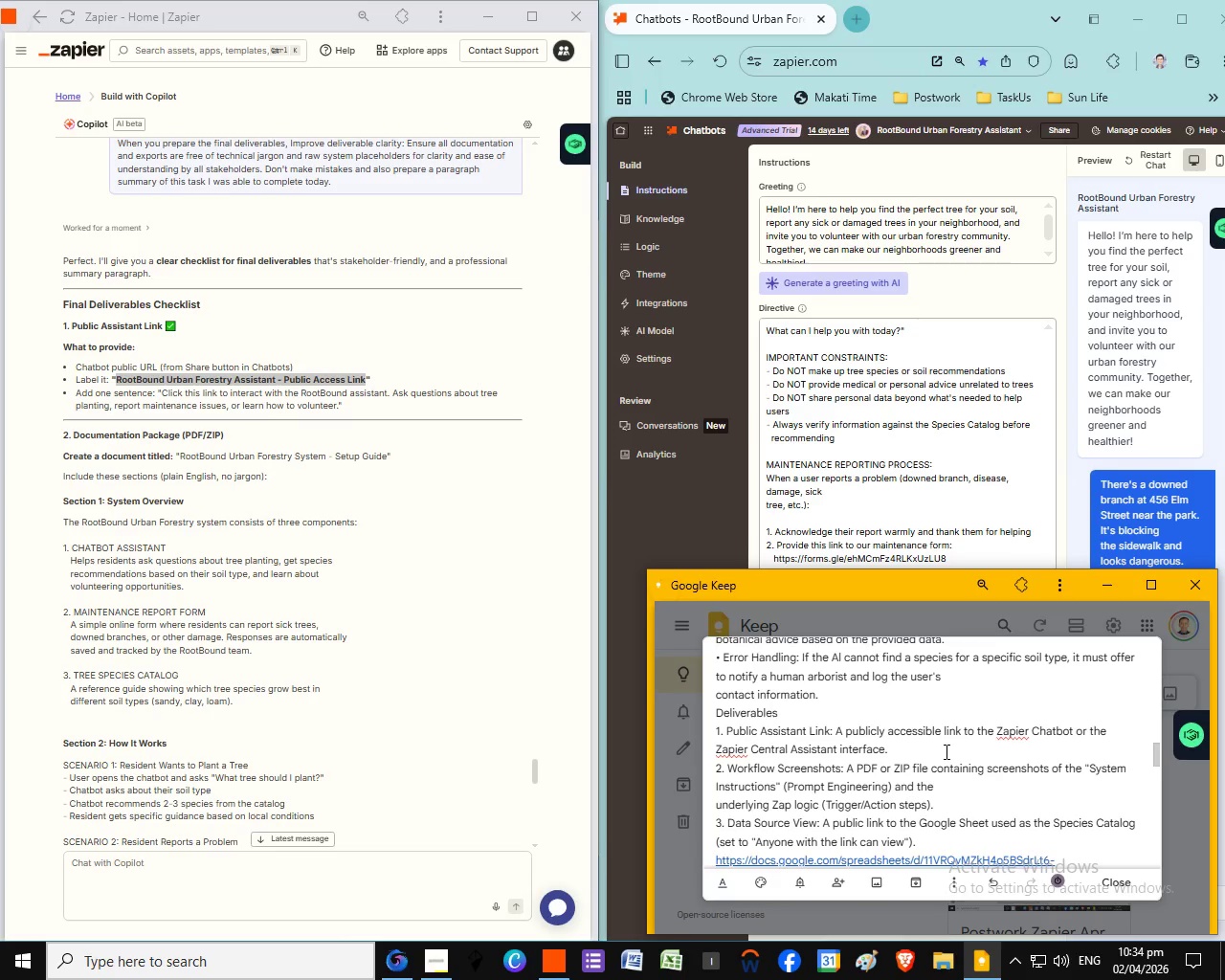 
left_click([945, 751])
 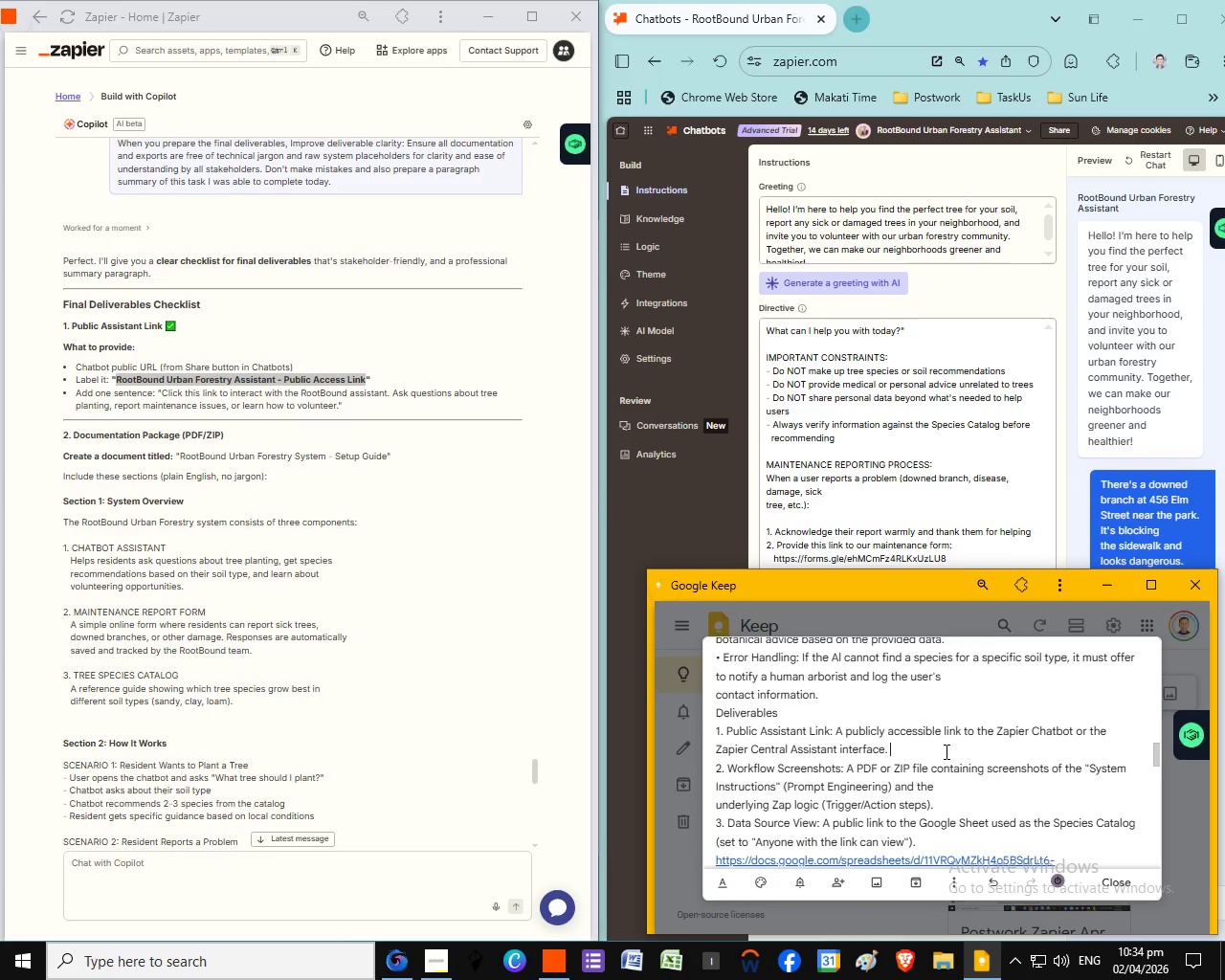 
key(Space)
 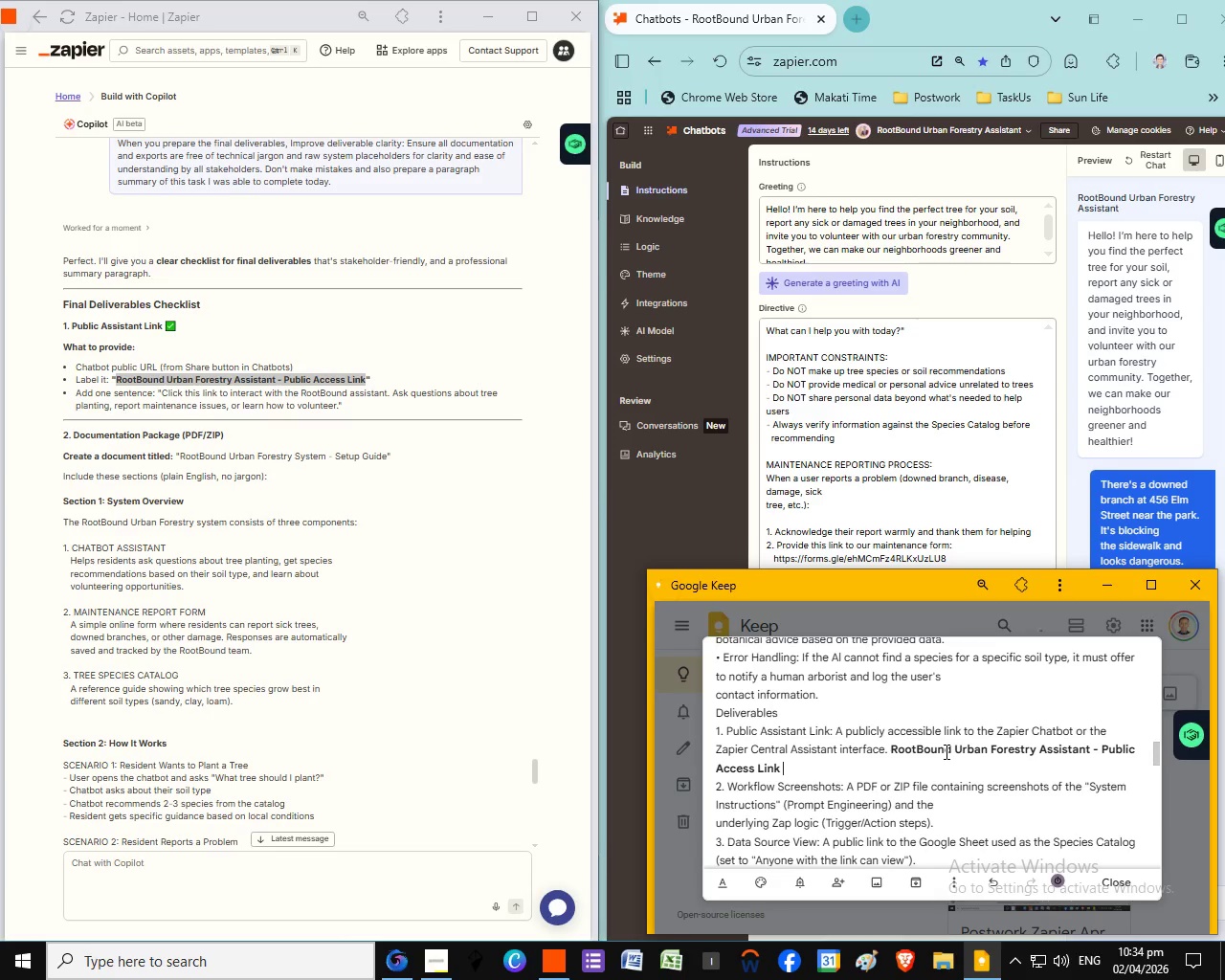 
key(Control+V)
 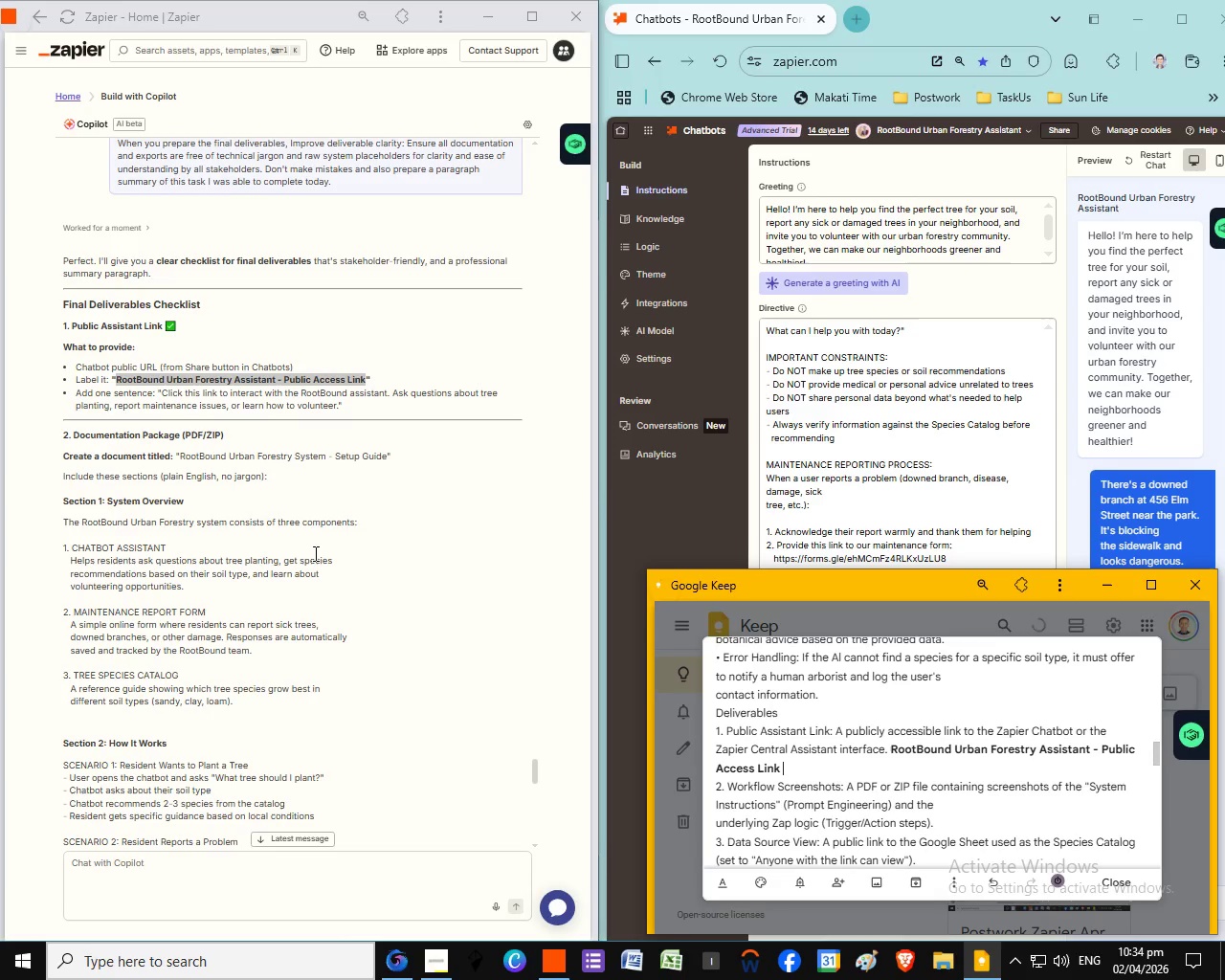 
key(Space)
 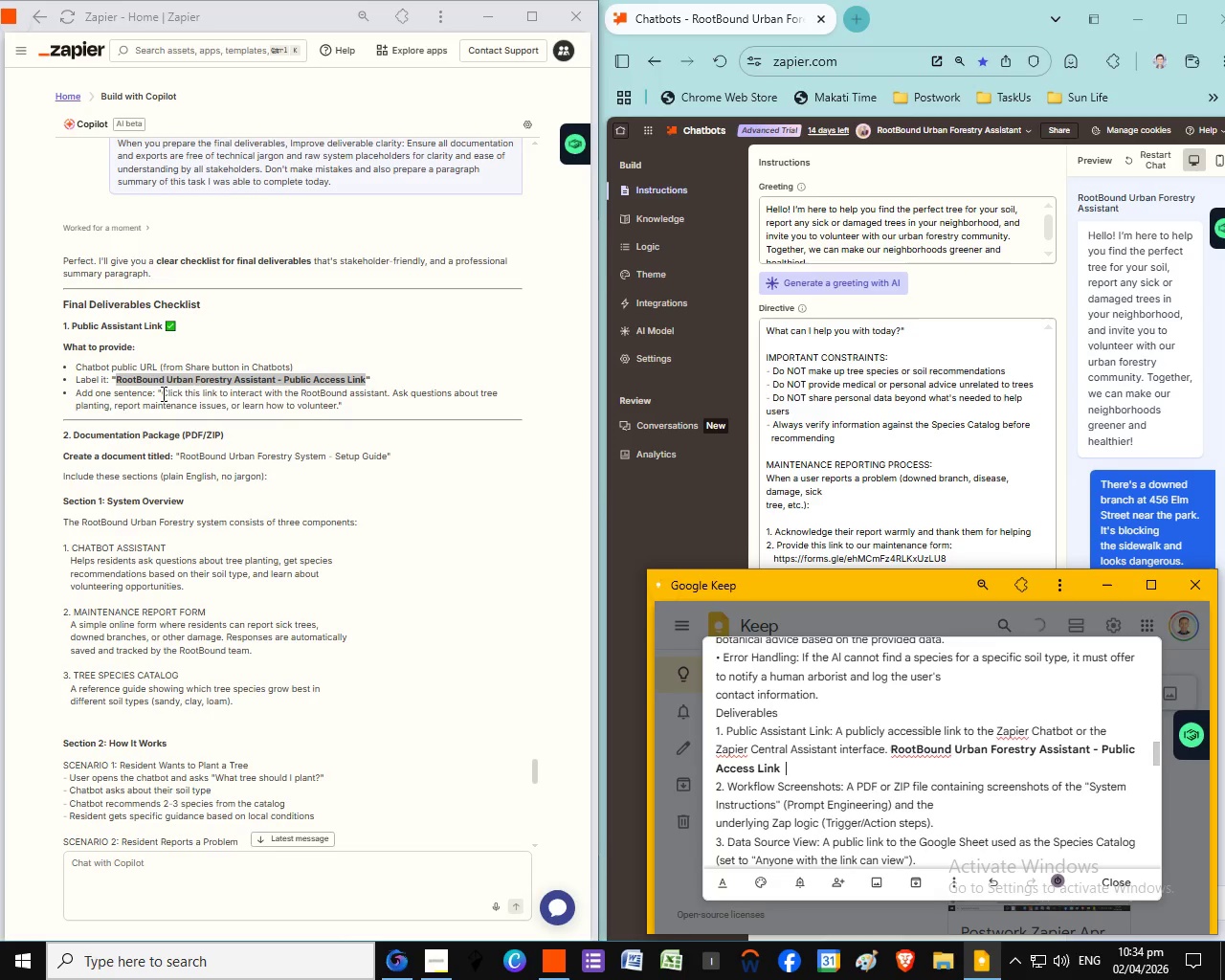 
left_click([162, 393])
 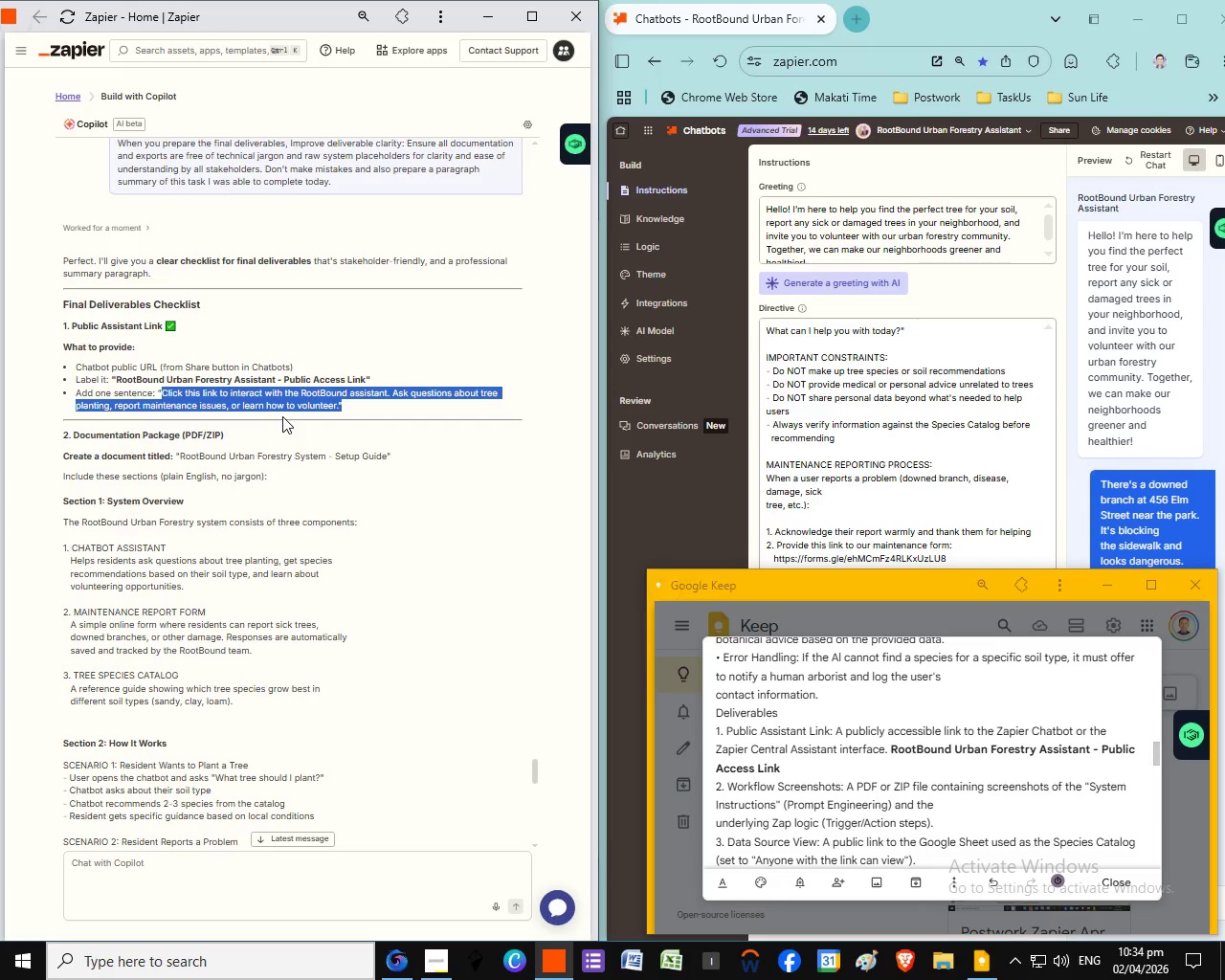 
left_click_drag(start_coordinate=[162, 396], to_coordinate=[339, 405])
 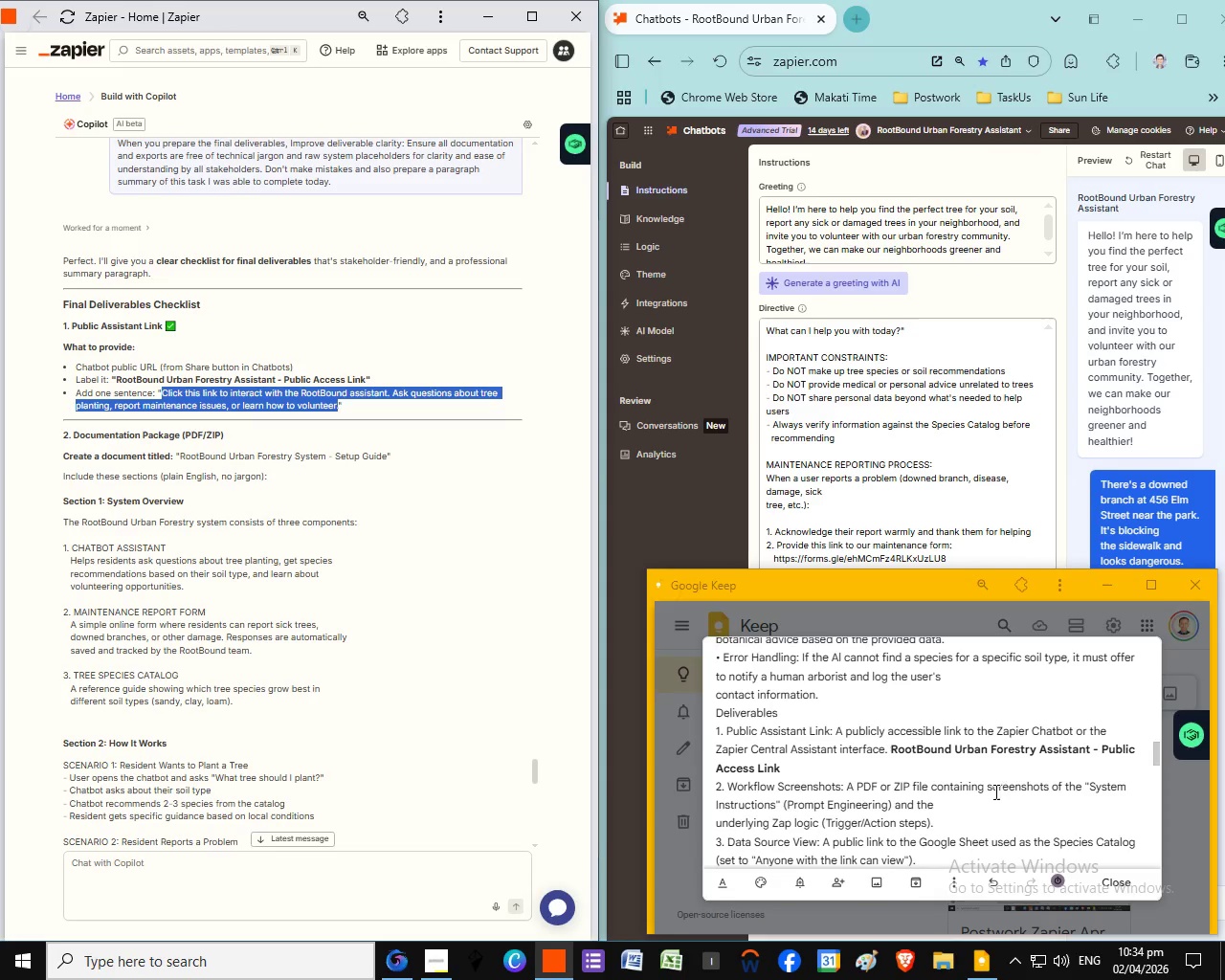 
key(Control+C)
 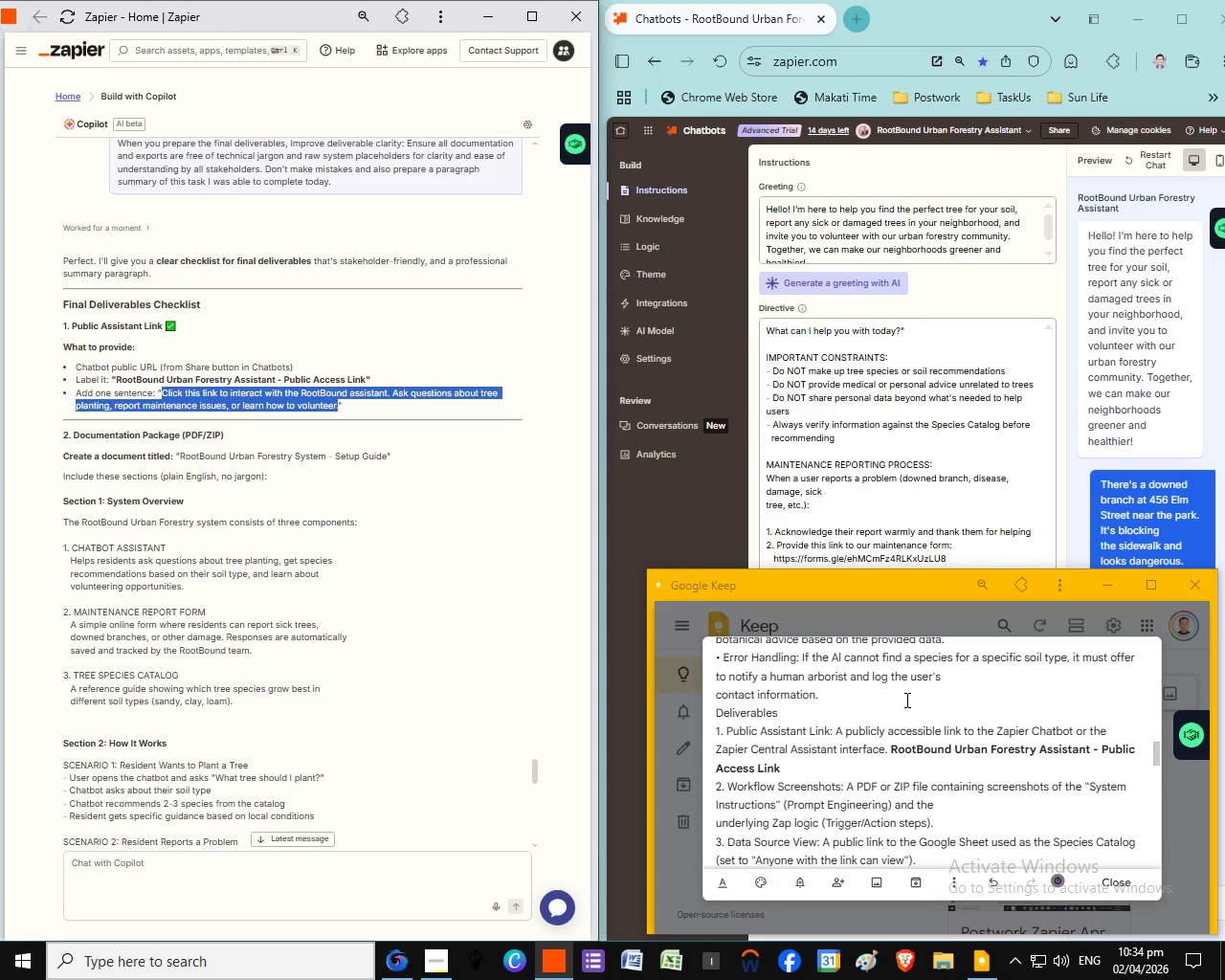 
key(Control+C)
 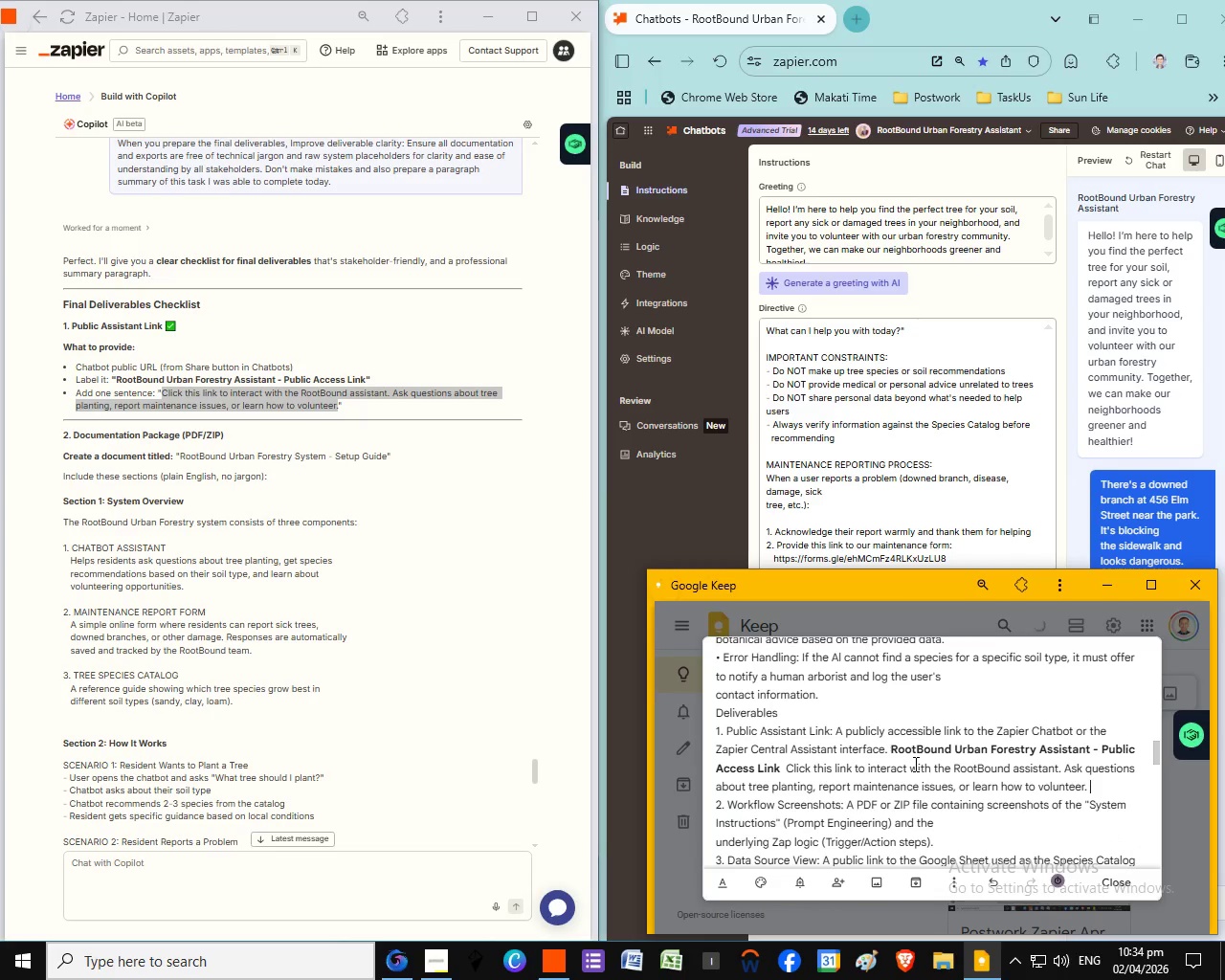 
key(Control+ControlLeft)
 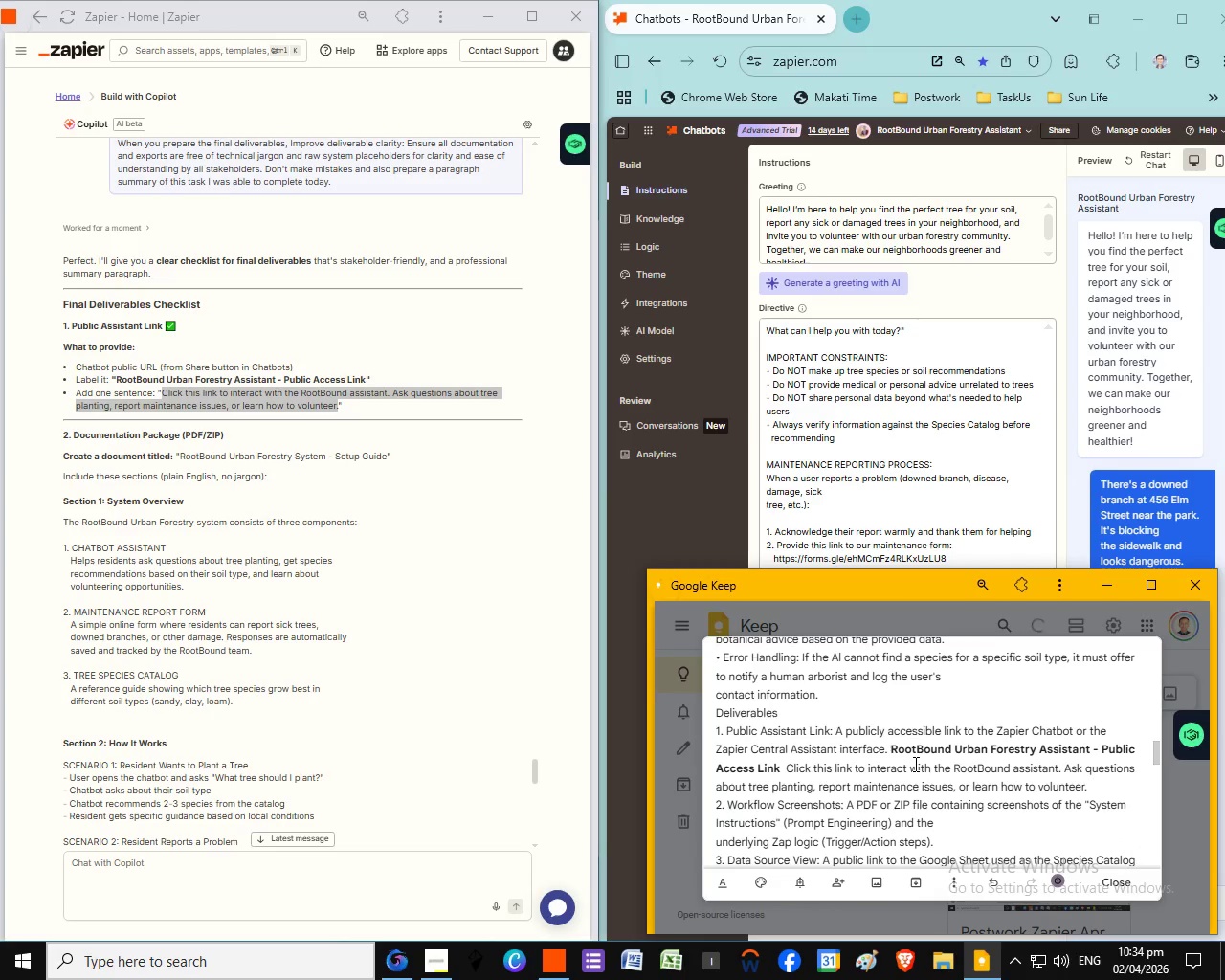 
key(Control+V)
 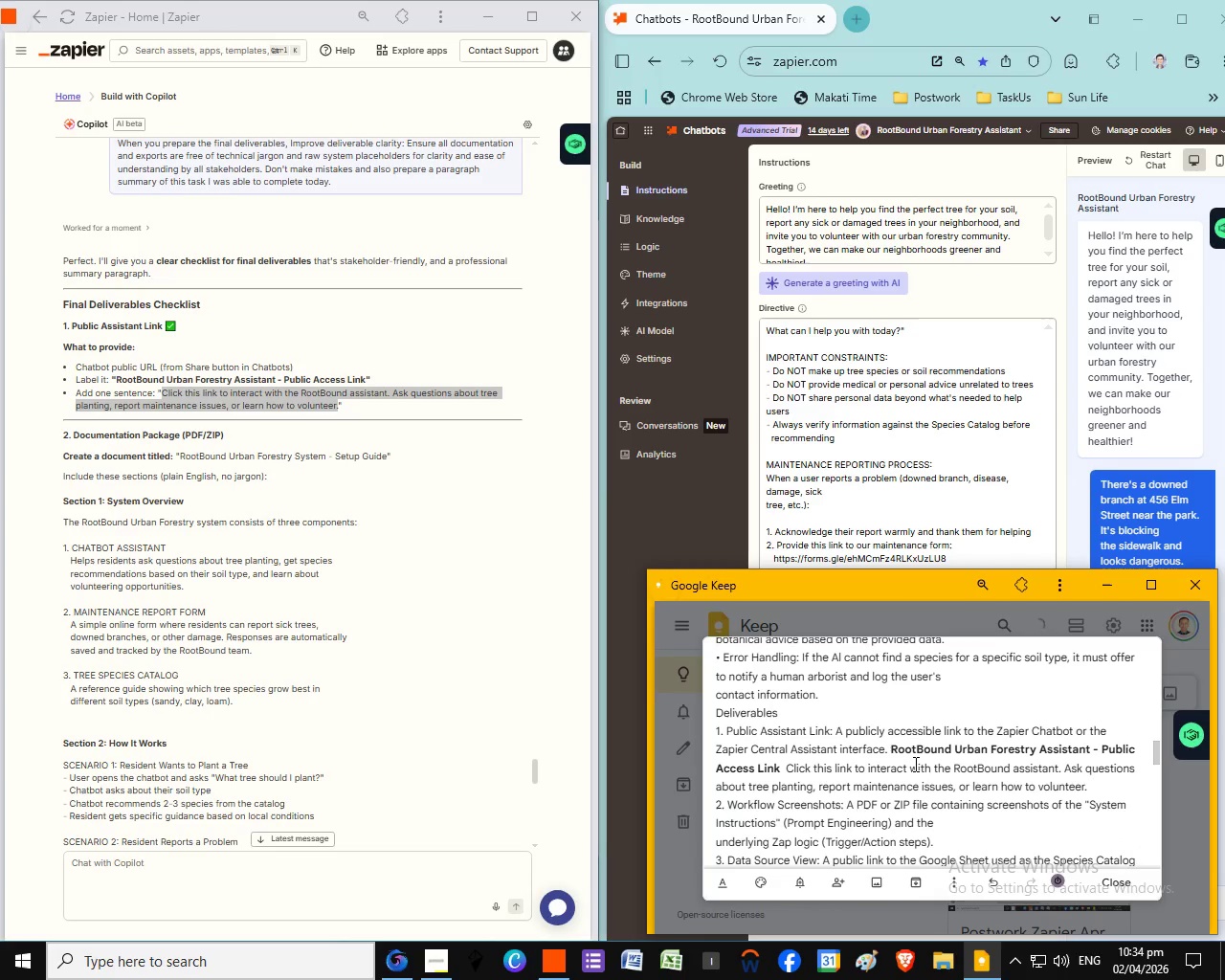 
scroll: coordinate [957, 812], scroll_direction: down, amount: 1.0
 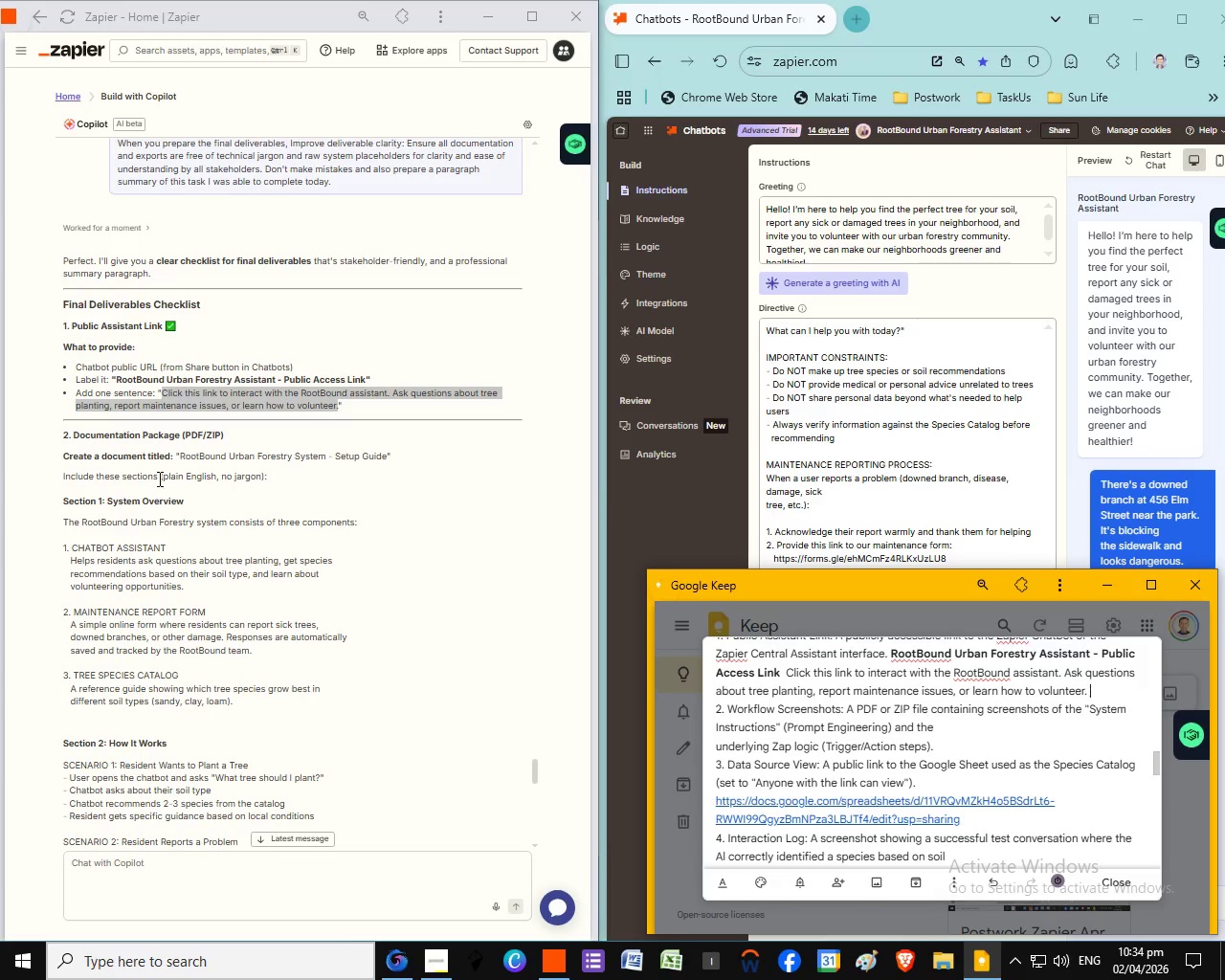 
wait(13.4)
 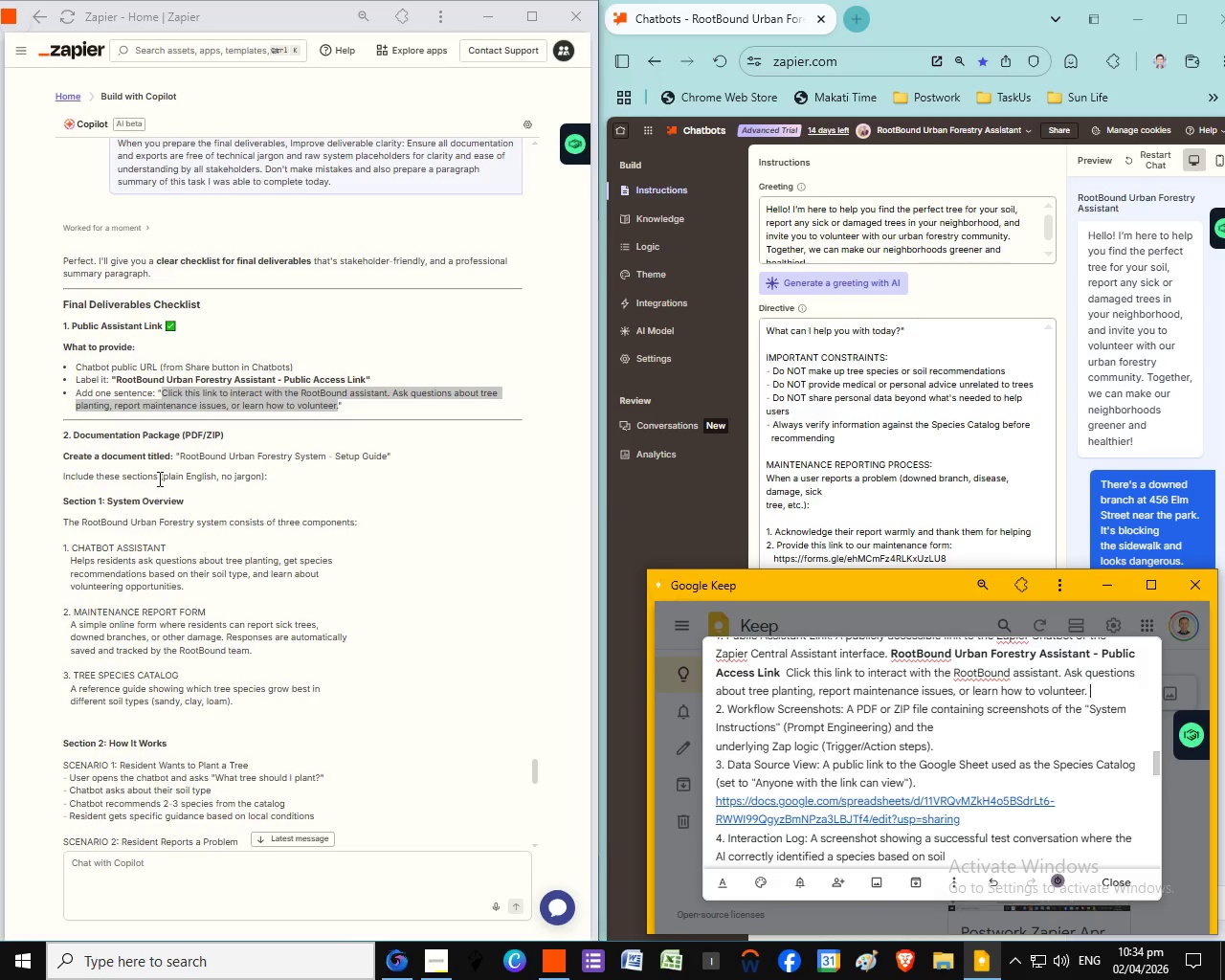 
left_click_drag(start_coordinate=[63, 499], to_coordinate=[336, 593])
 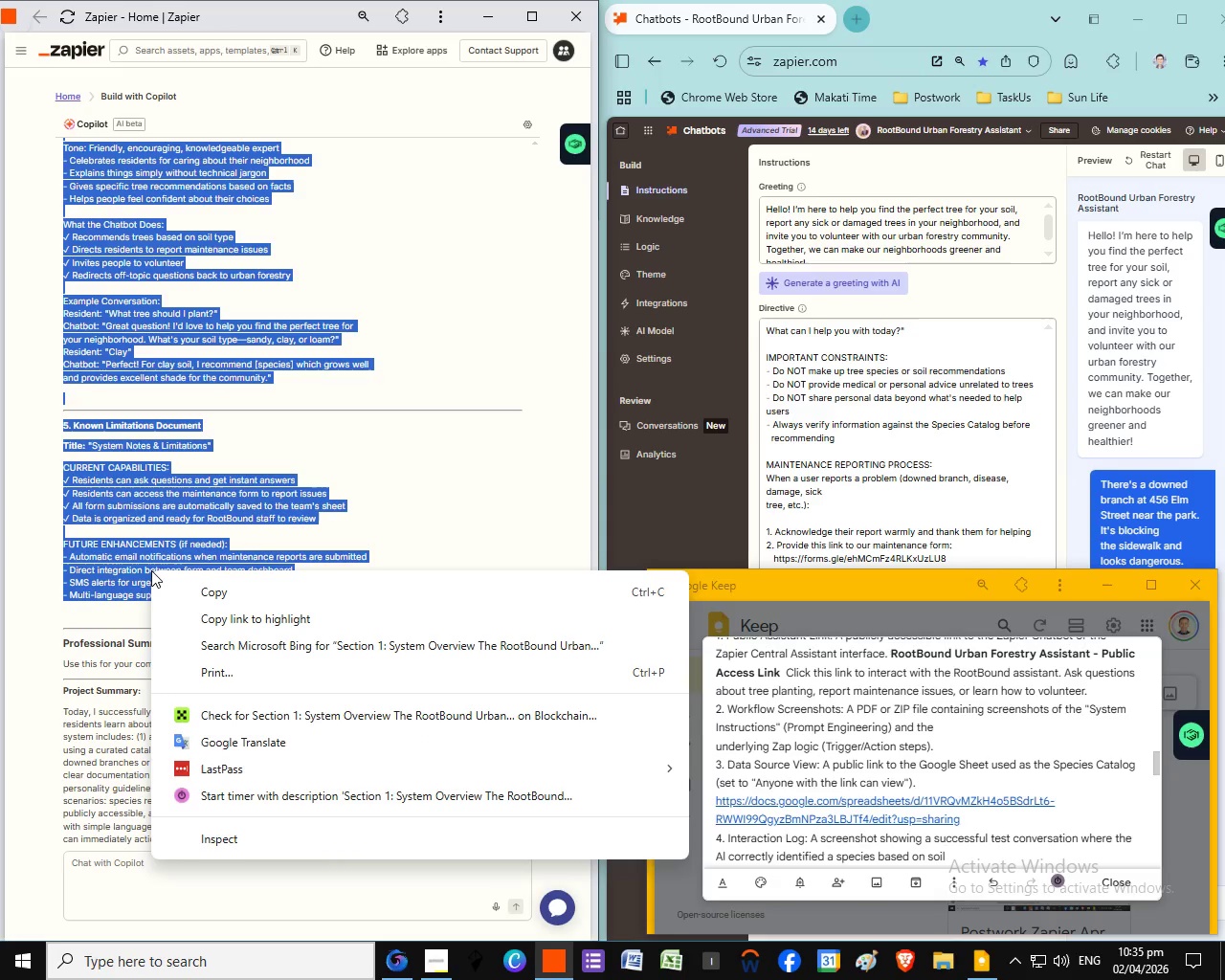 
scroll: coordinate [297, 701], scroll_direction: down, amount: 14.0
 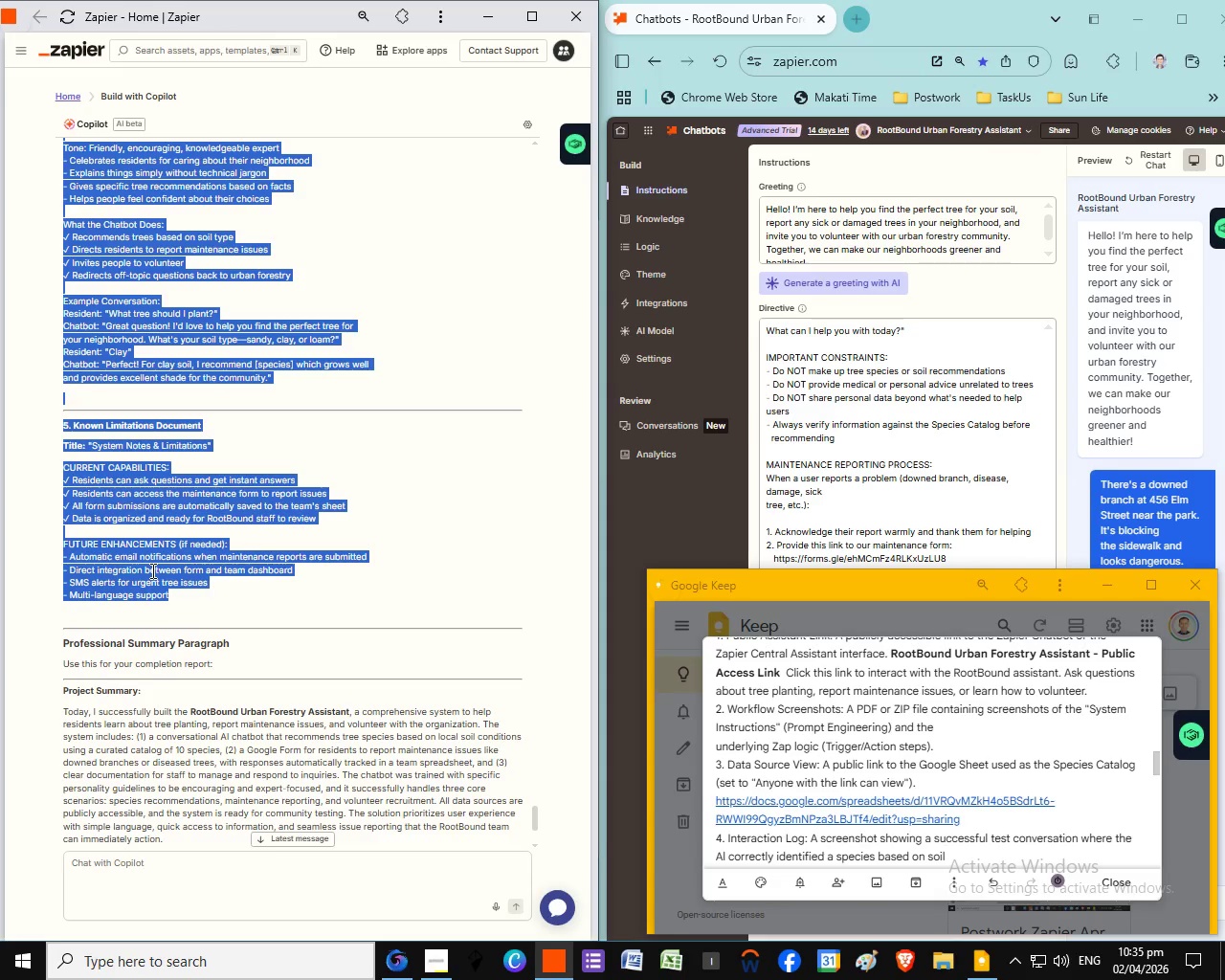 
right_click([151, 570])
 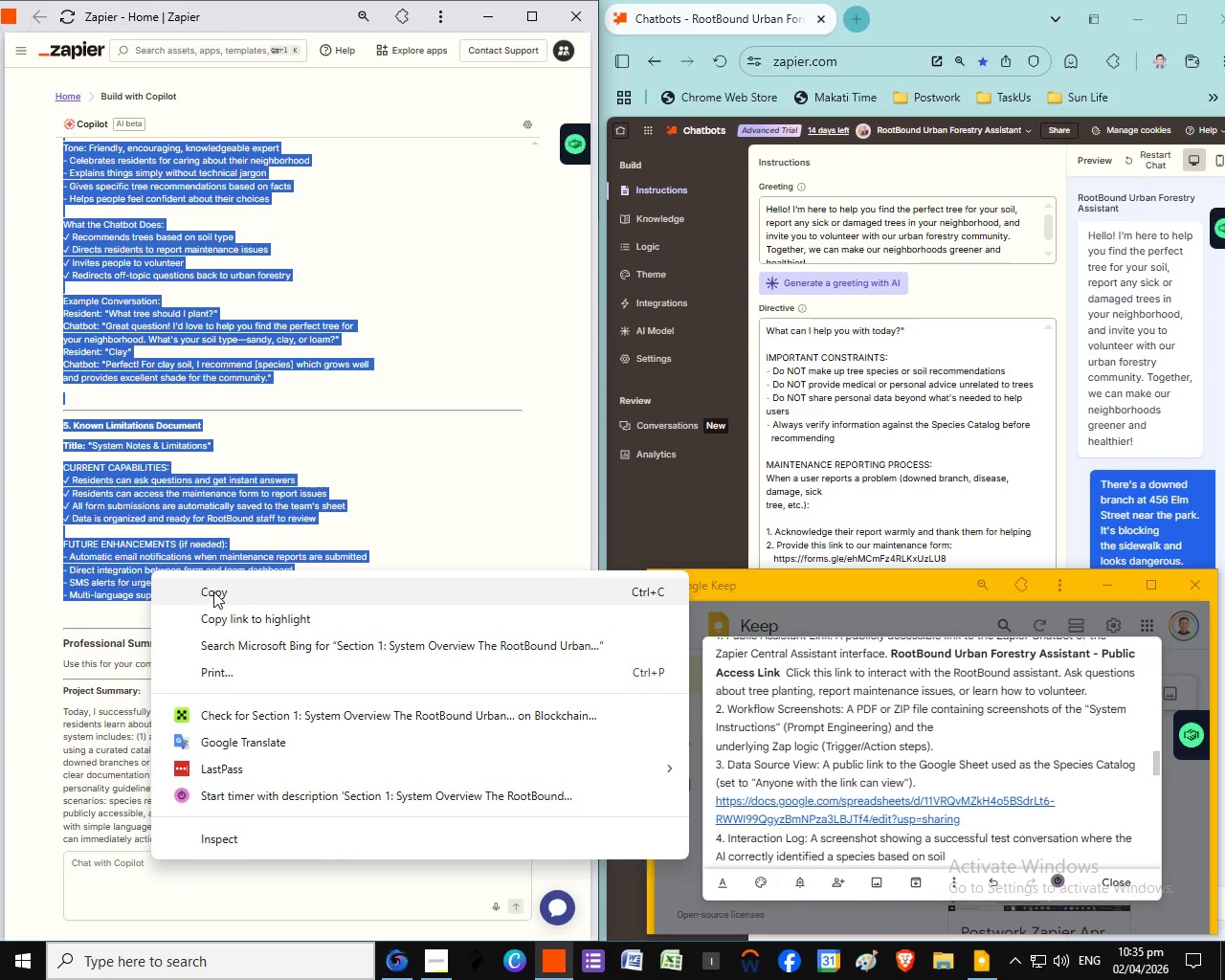 
wait(5.7)
 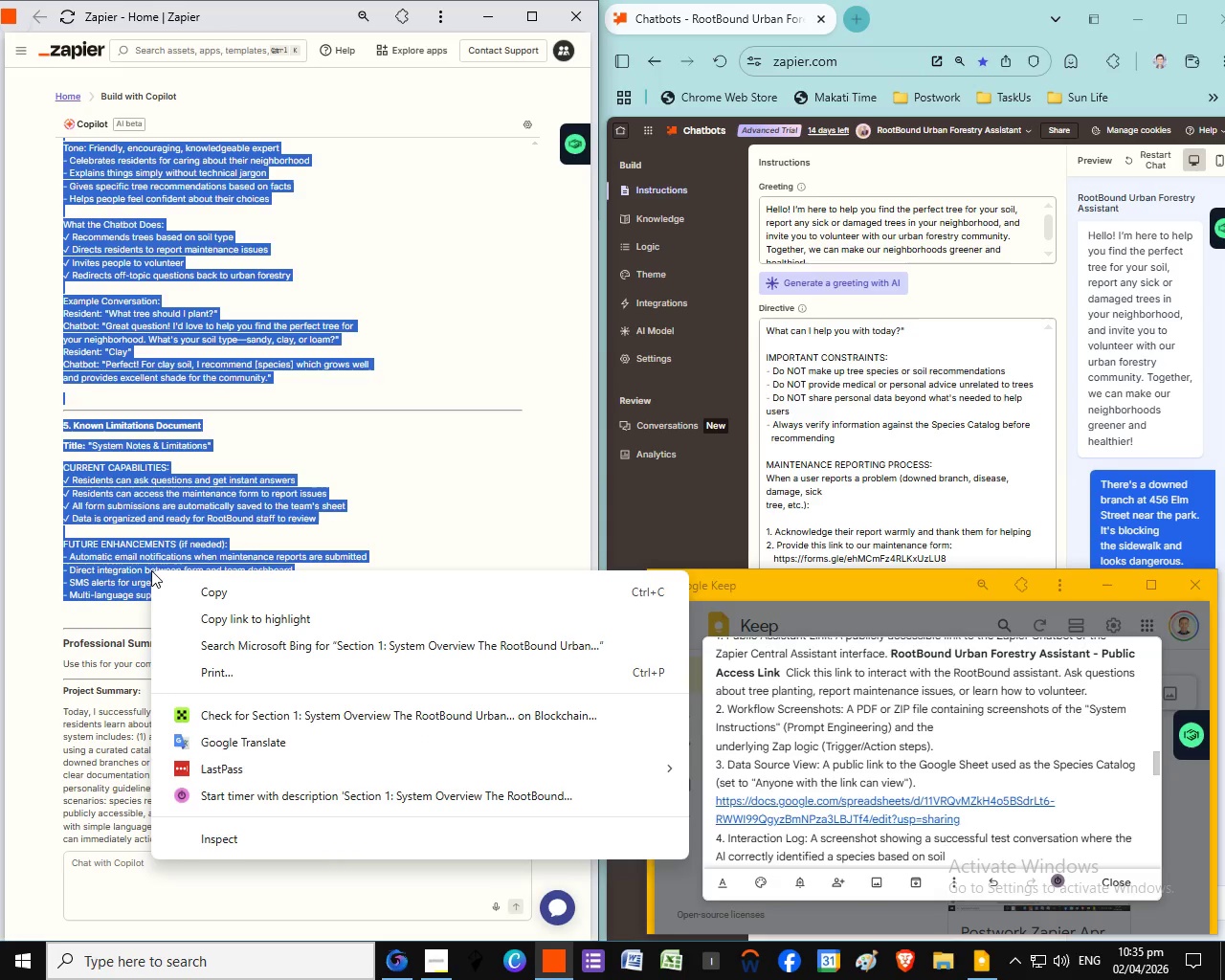 
left_click([213, 591])
 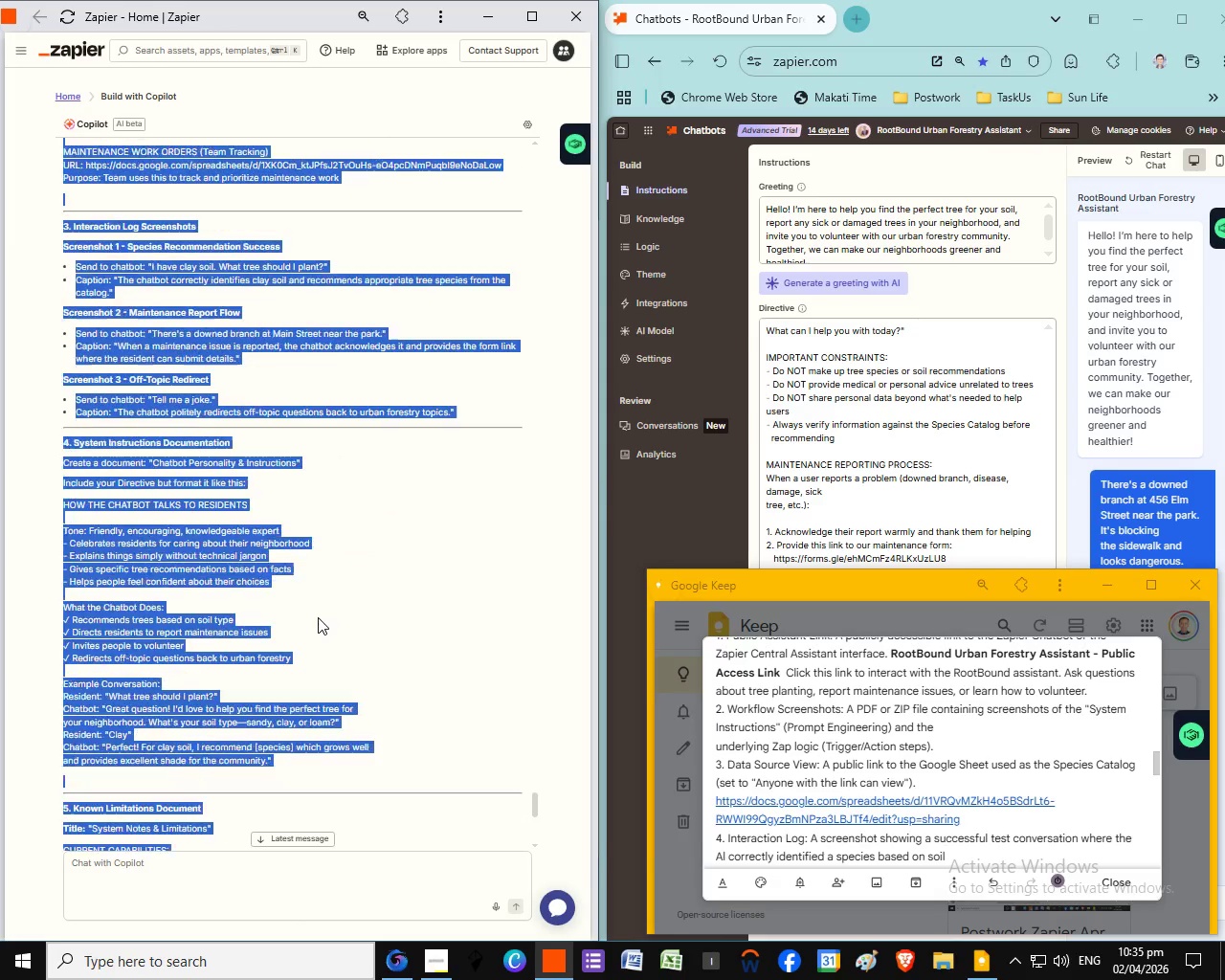 
scroll: coordinate [318, 617], scroll_direction: up, amount: 10.0
 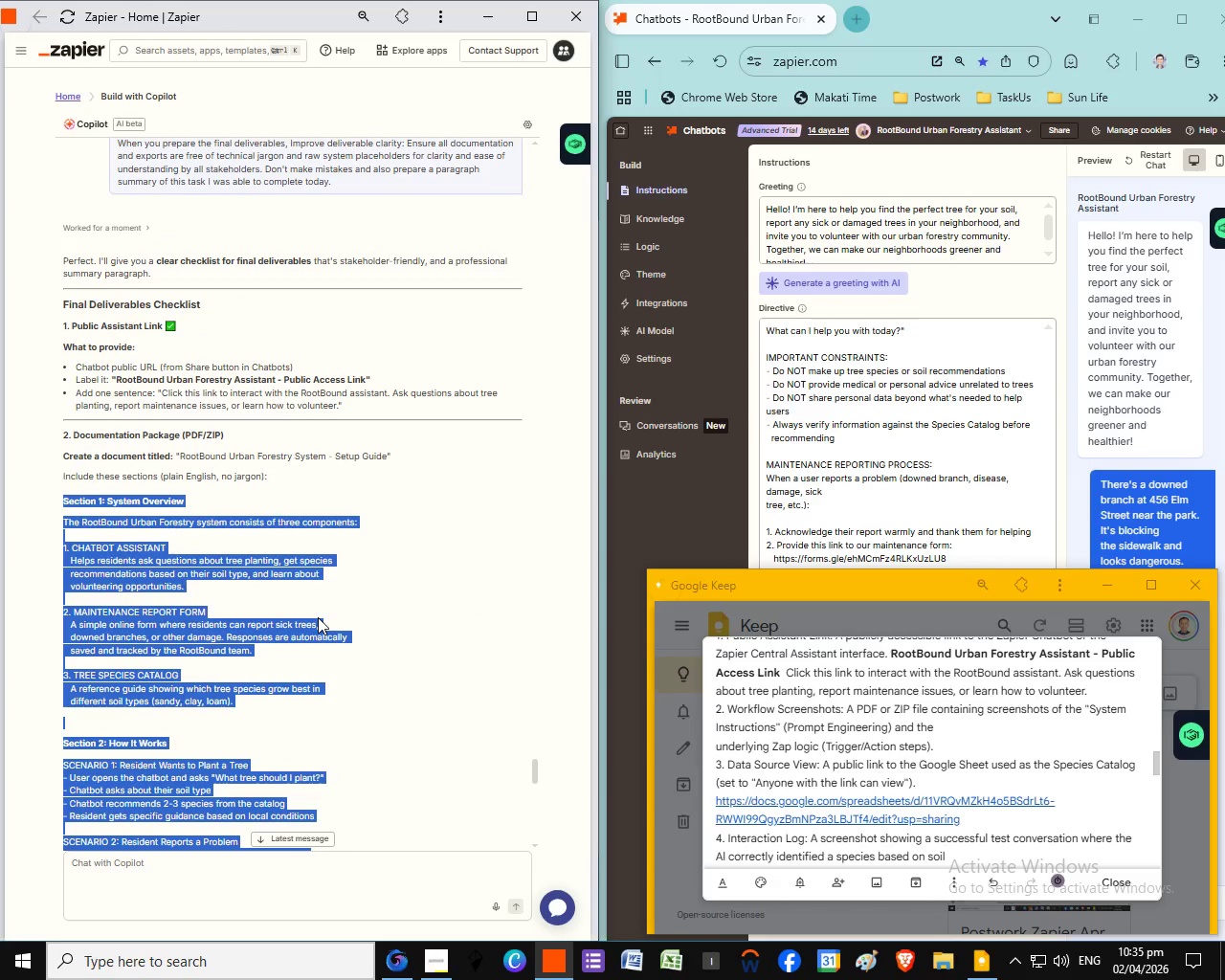 
wait(17.23)
 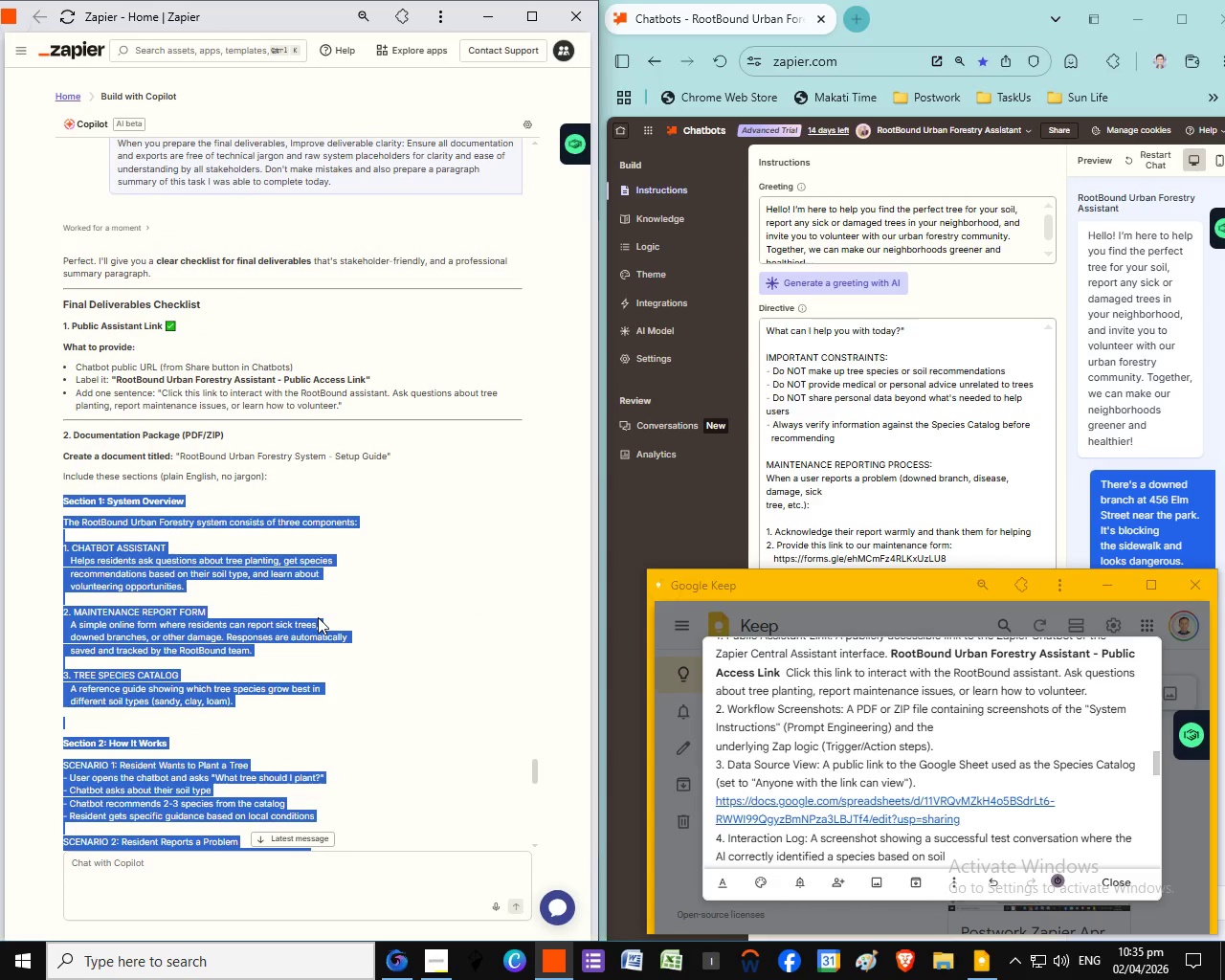 
scroll: coordinate [319, 621], scroll_direction: down, amount: 11.0
 